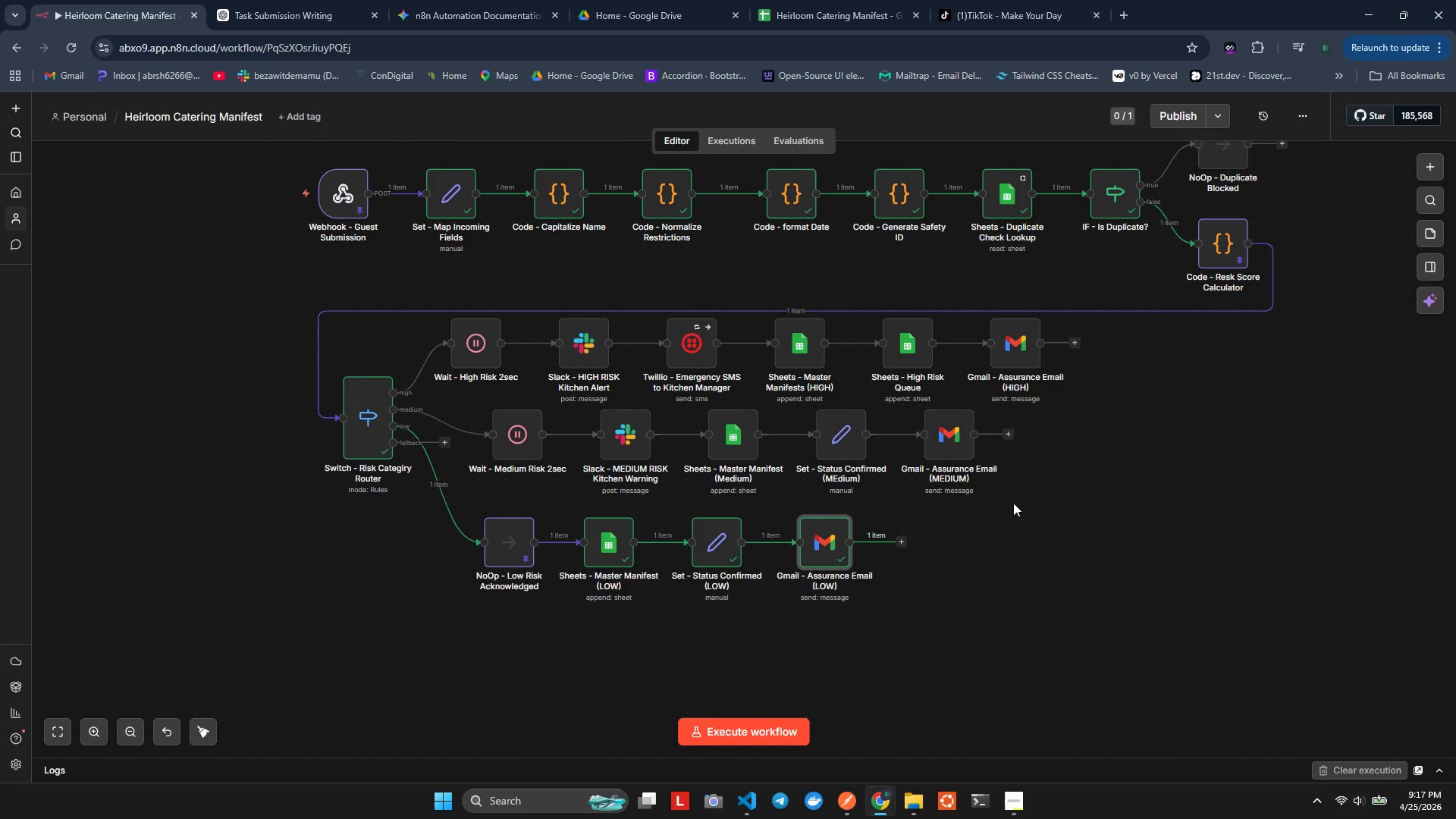 
left_click([1010, 435])
 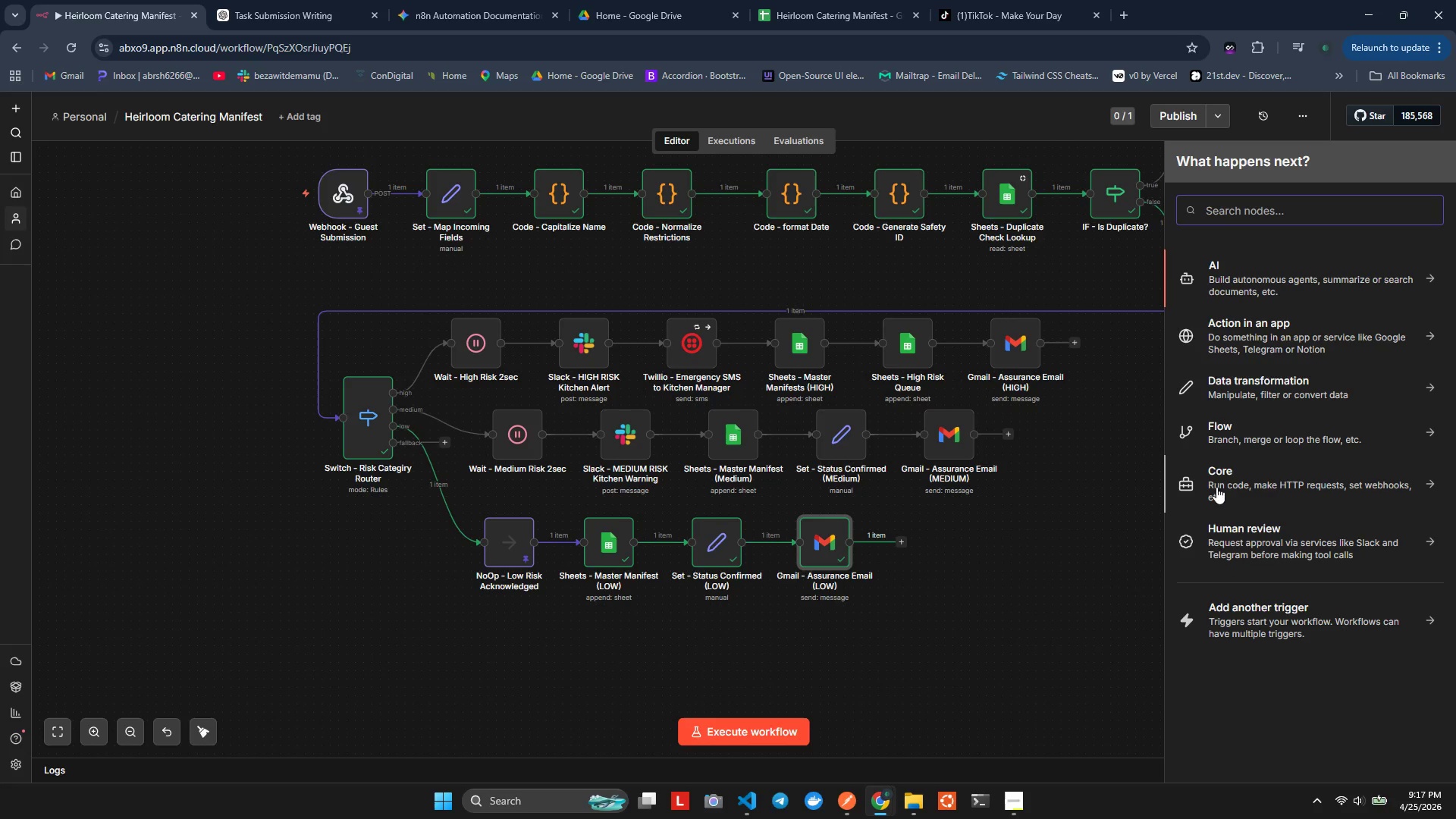 
wait(5.81)
 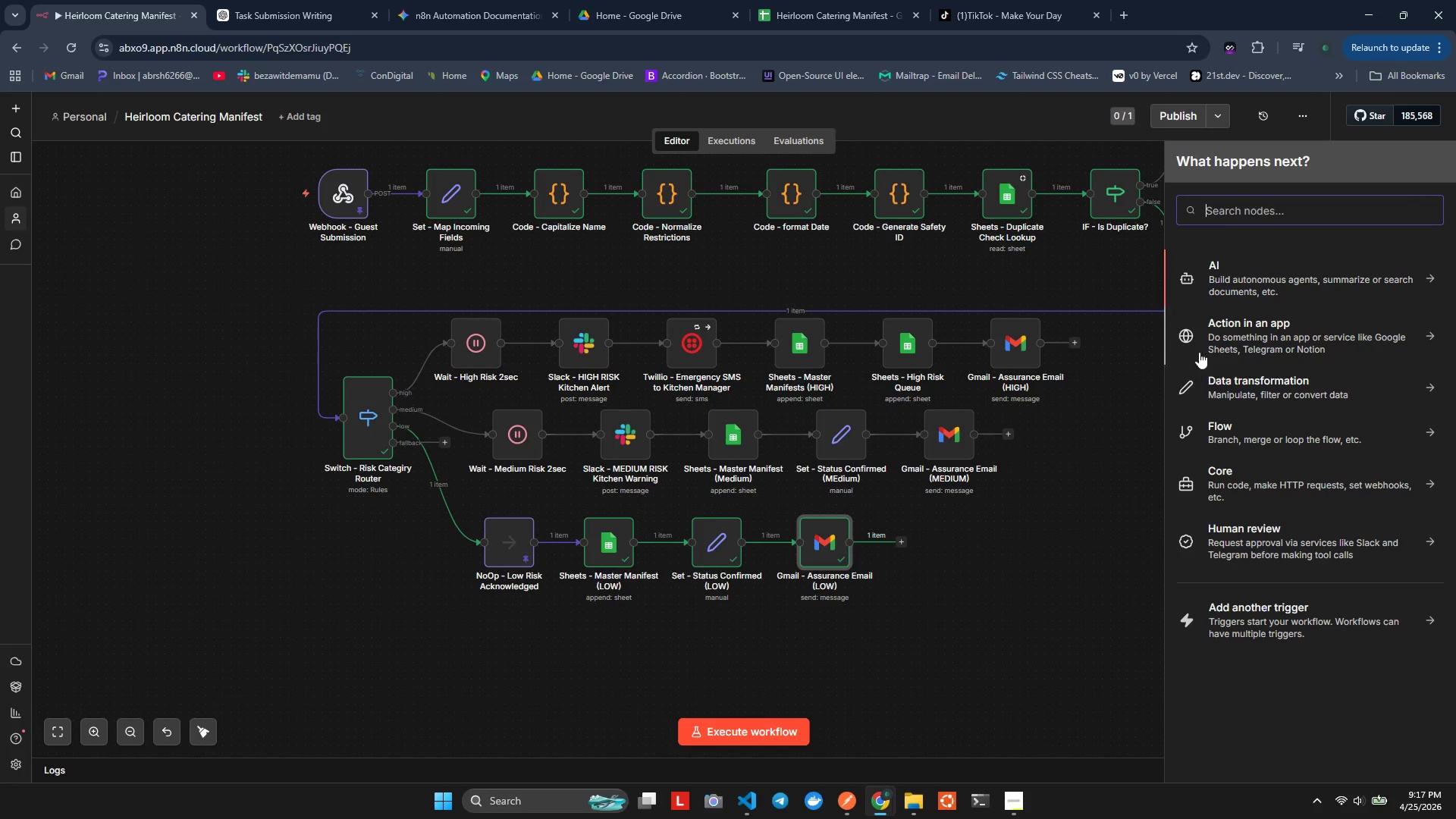 
type(cde)
 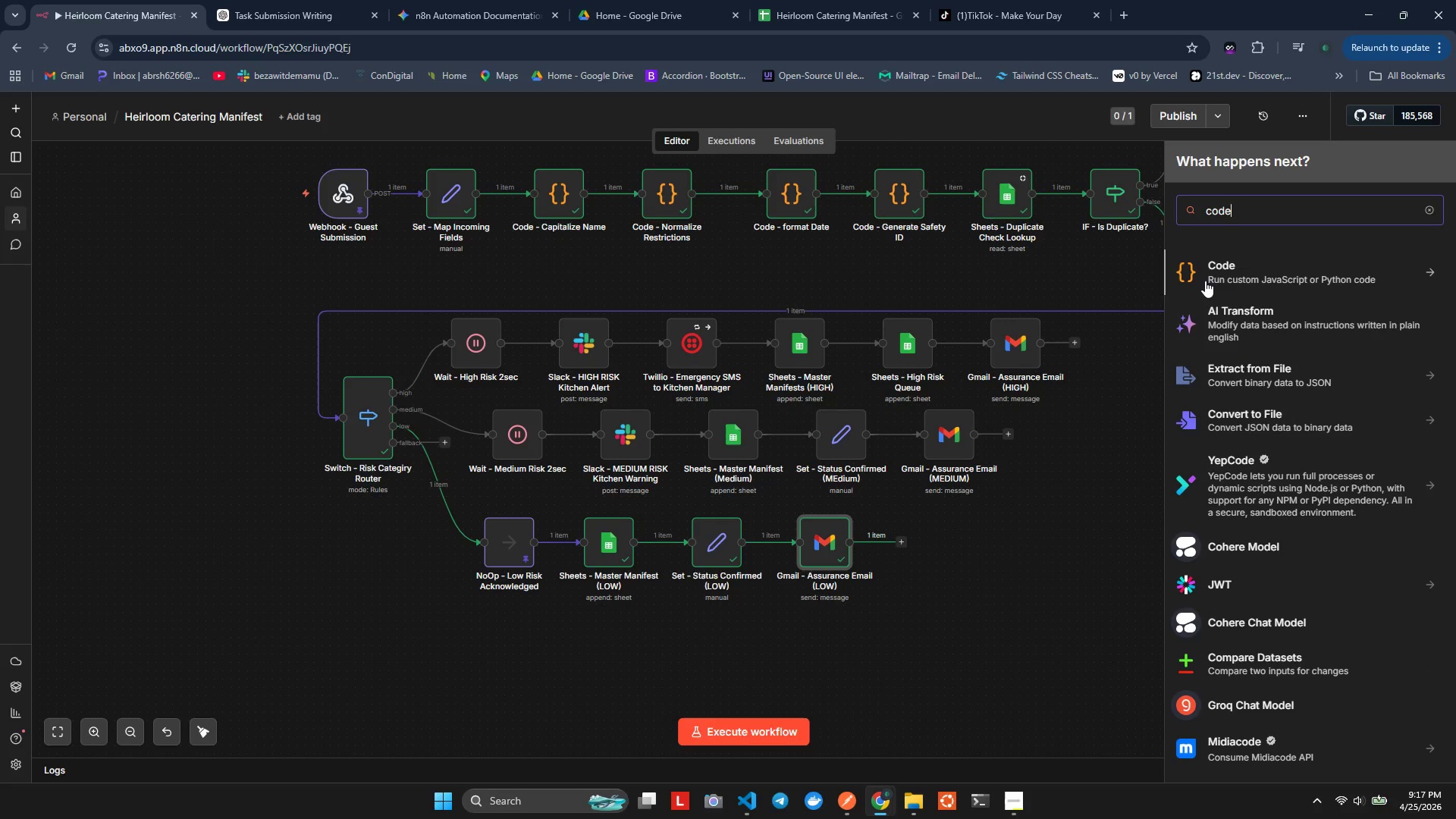 
hold_key(key=O, duration=0.31)
 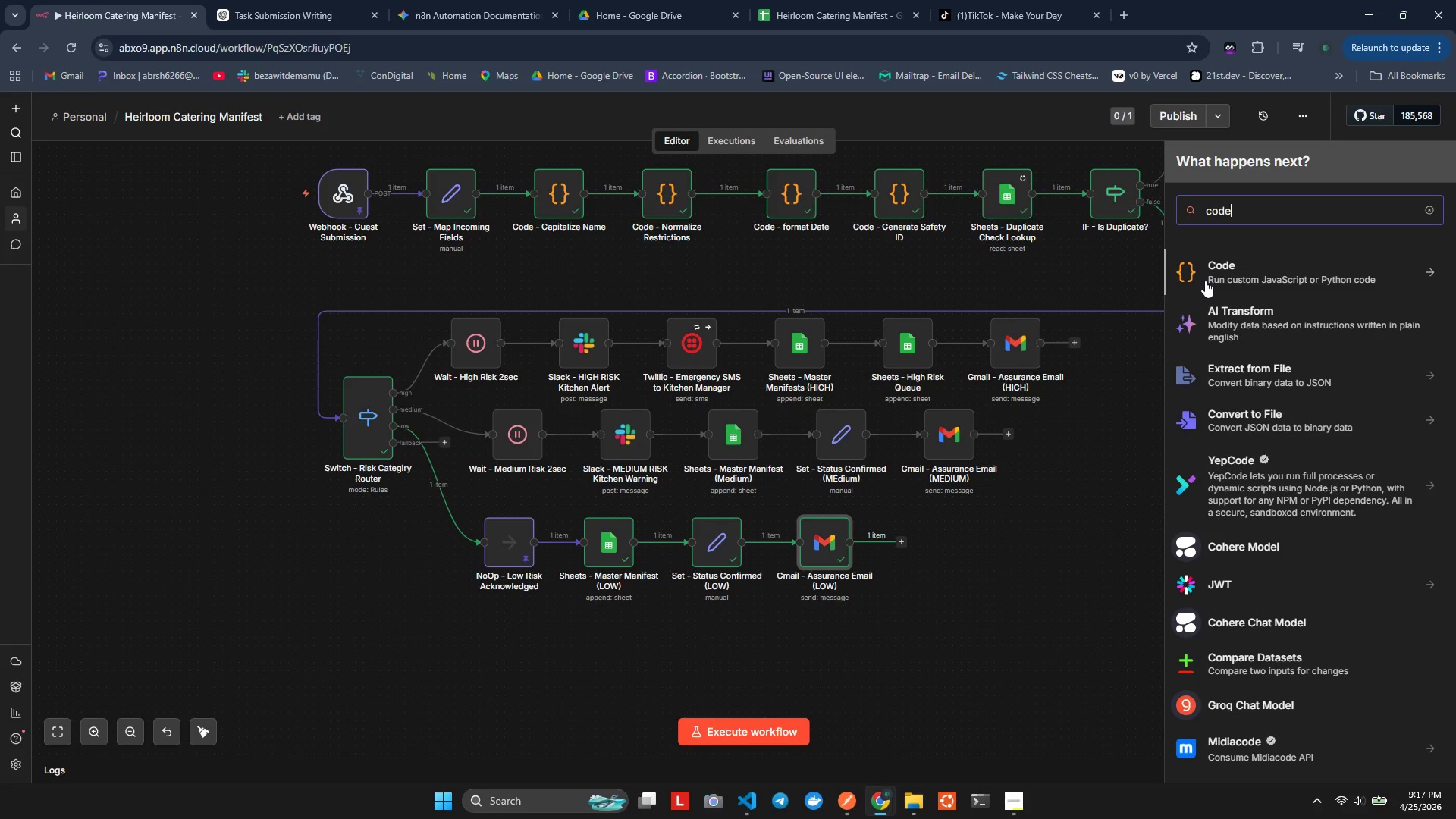 
left_click([1203, 280])
 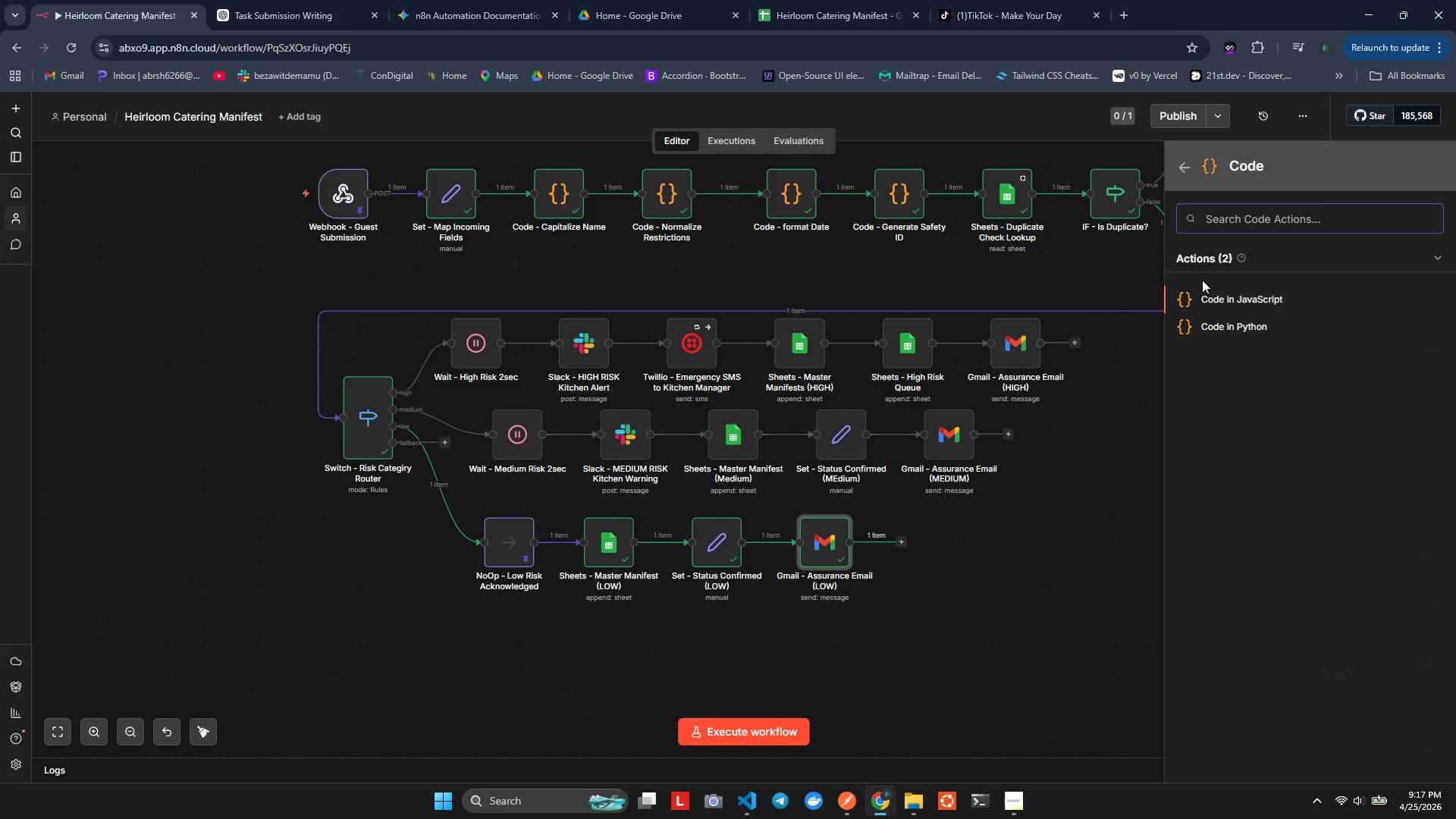 
left_click([1204, 280])
 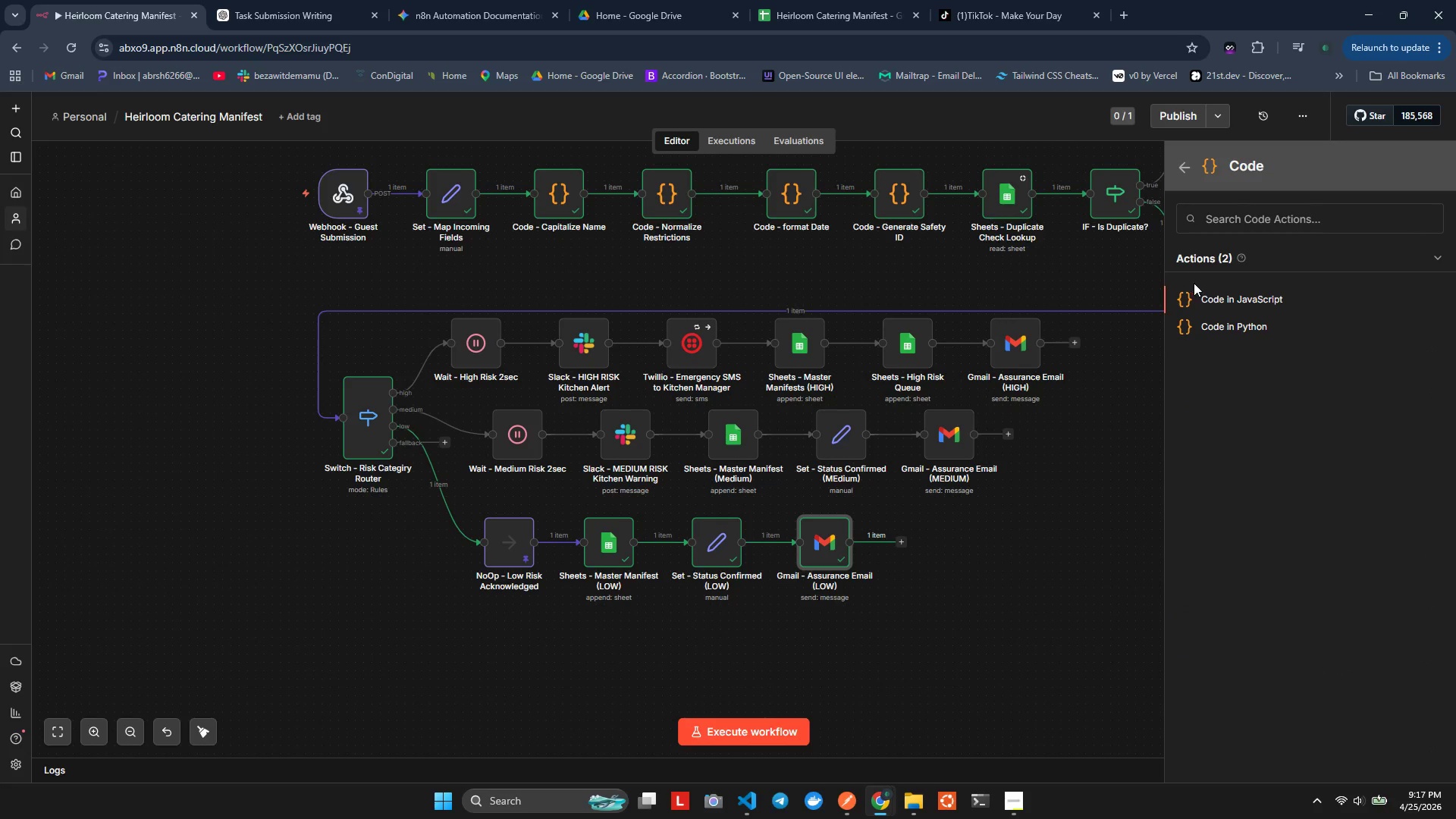 
left_click([1206, 295])
 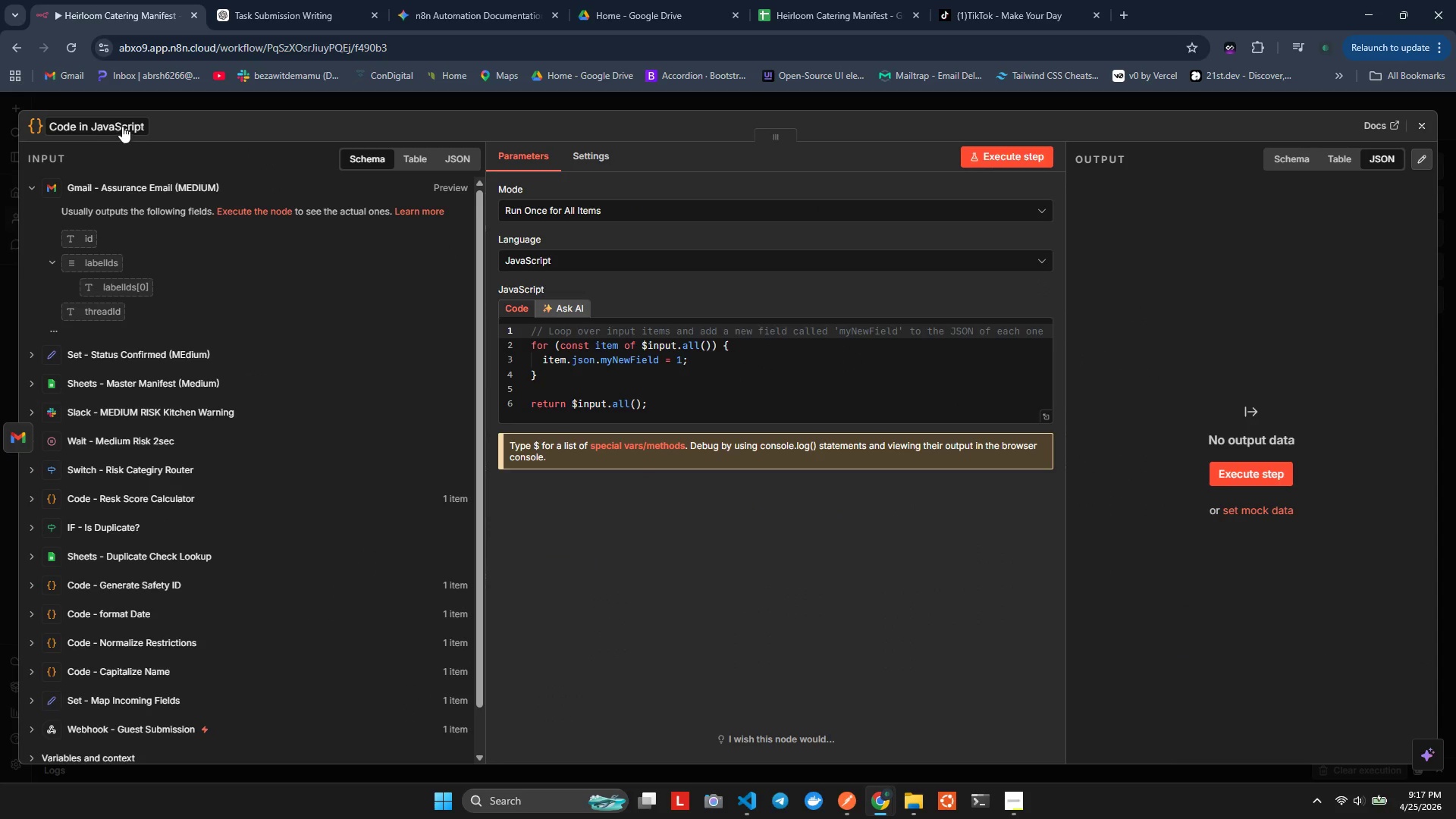 
type(Cde - Generate Kitchin)
key(Backspace)
key(Backspace)
type(en Label Text)
 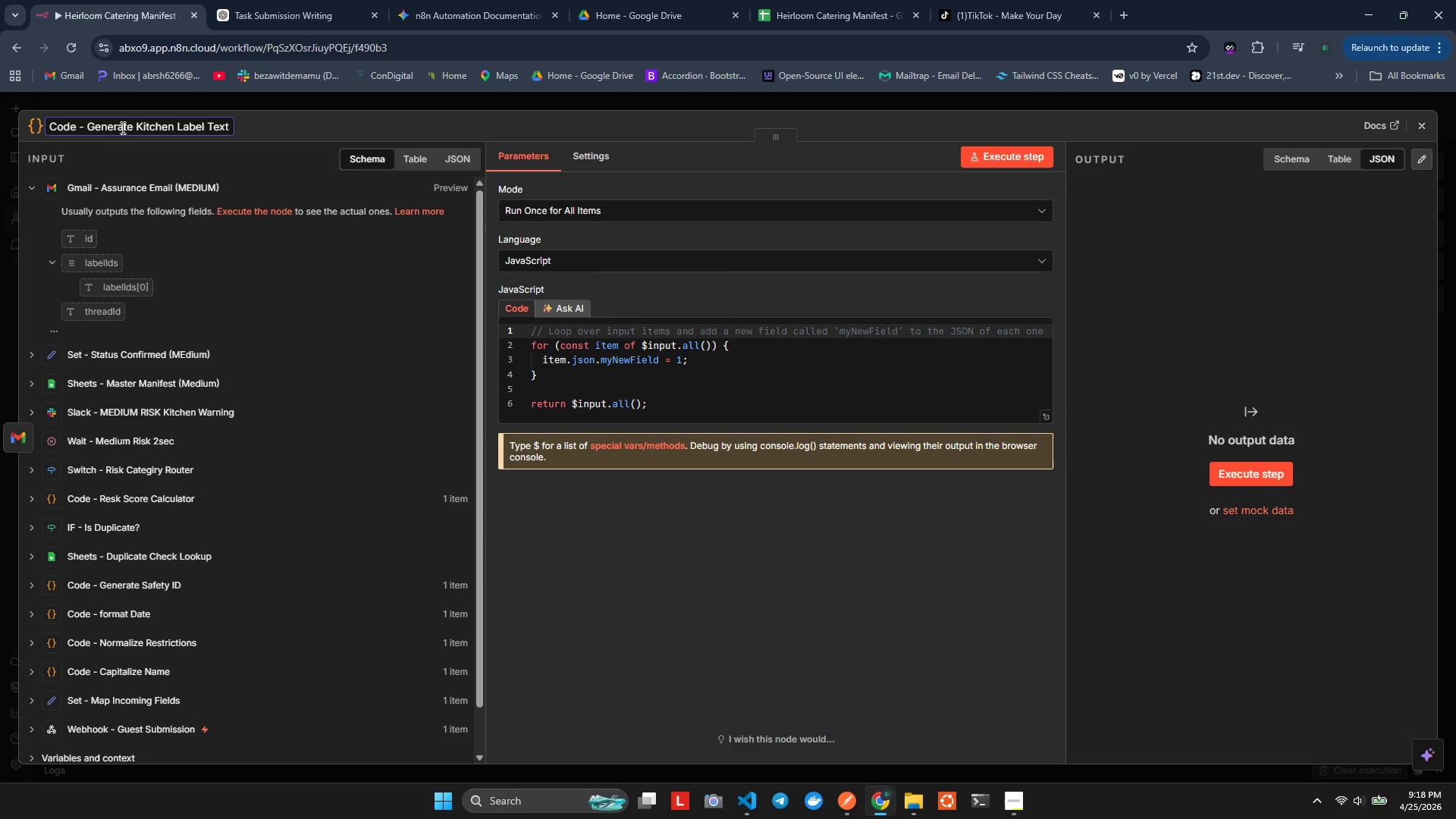 
hold_key(key=O, duration=0.33)
 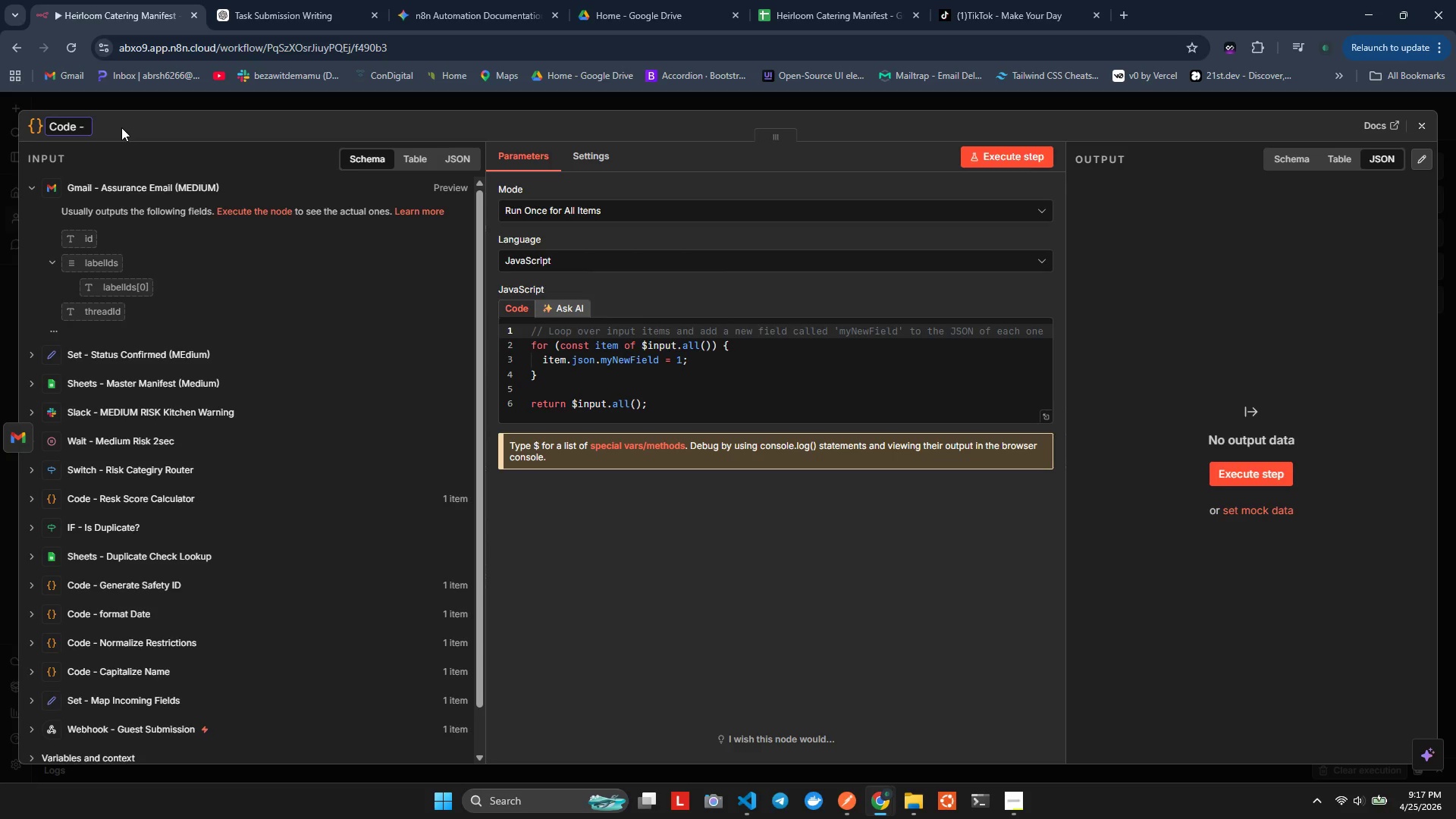 
wait(13.47)
 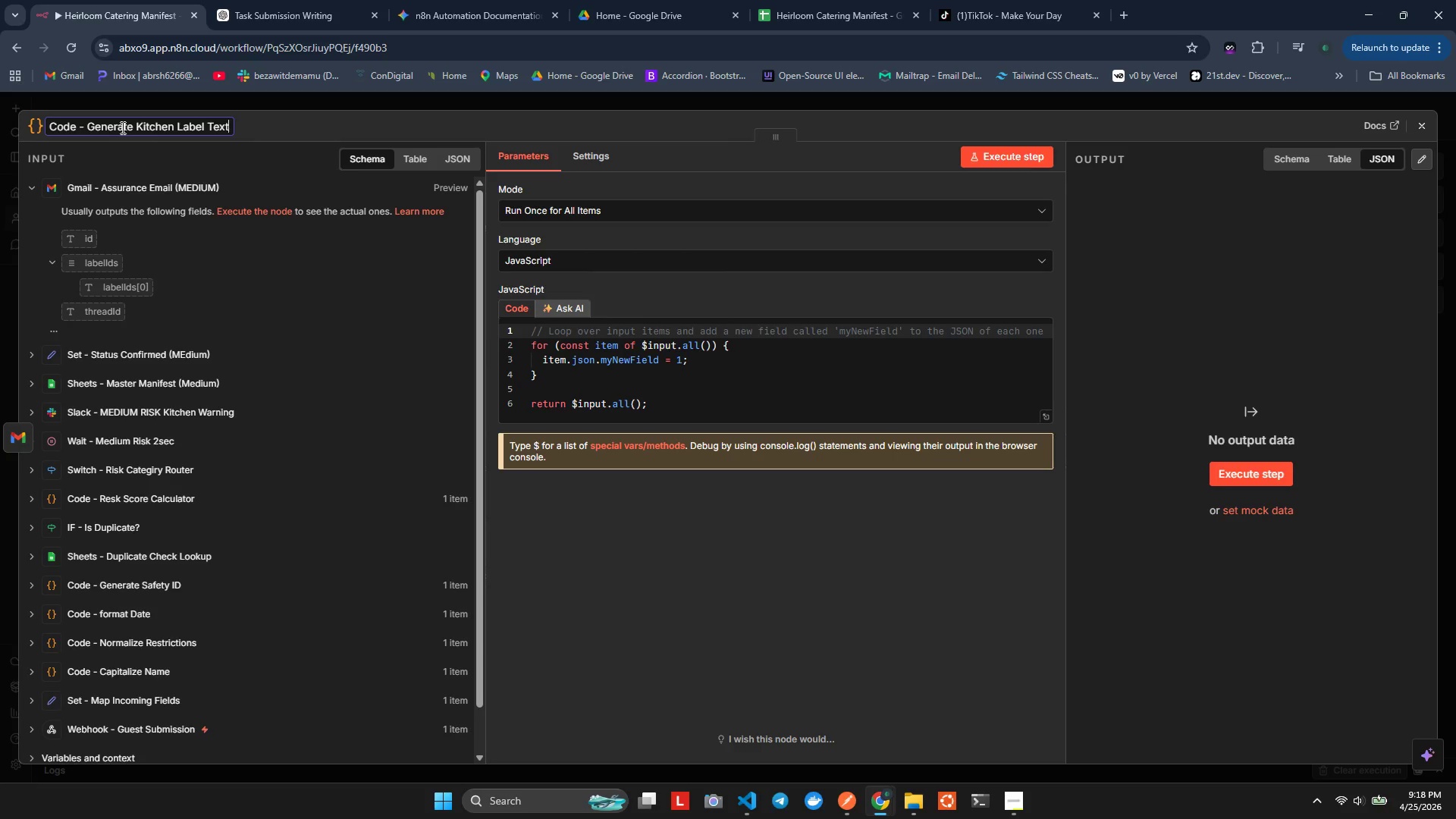 
left_click([259, 128])
 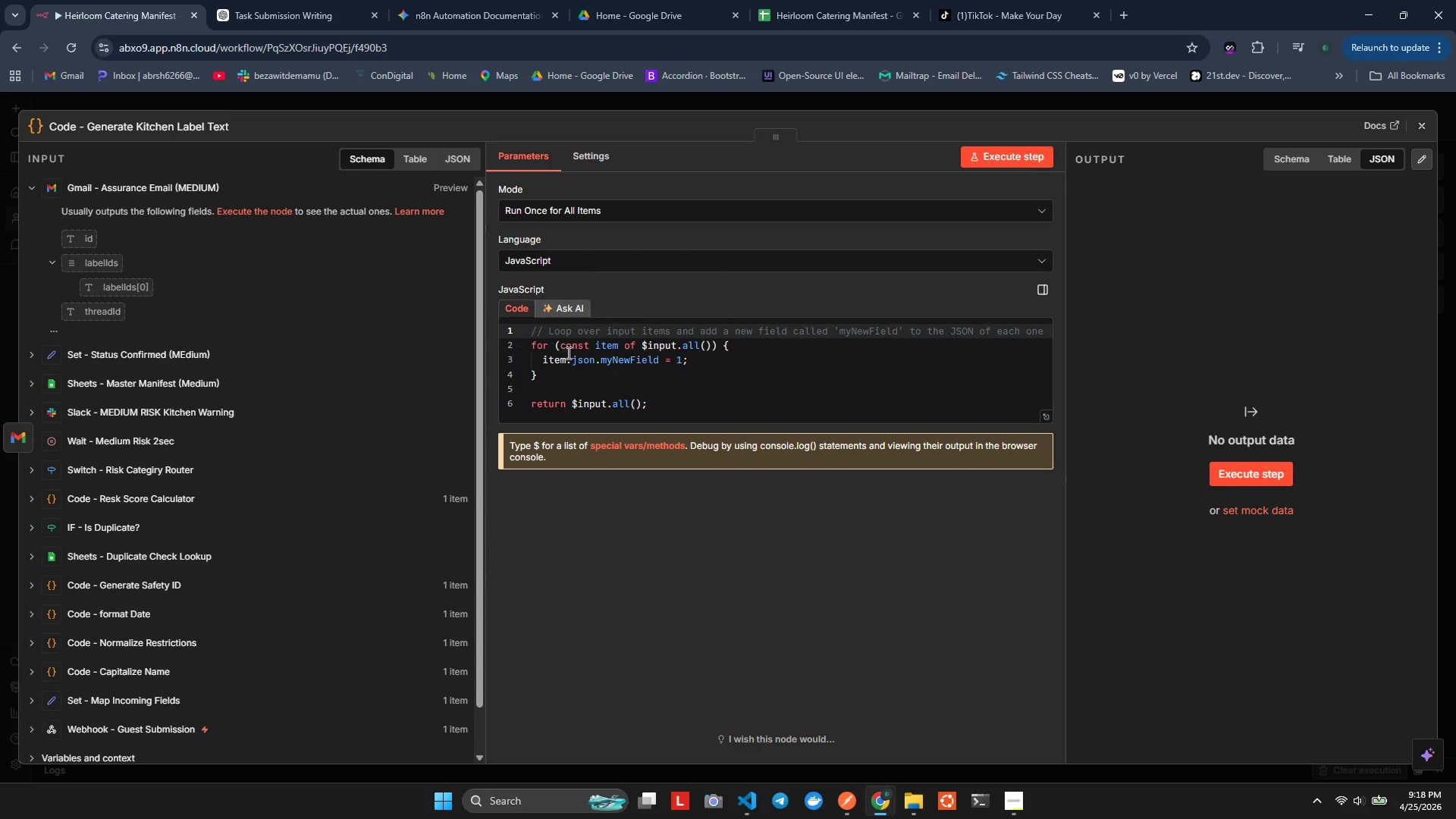 
left_click([575, 357])
 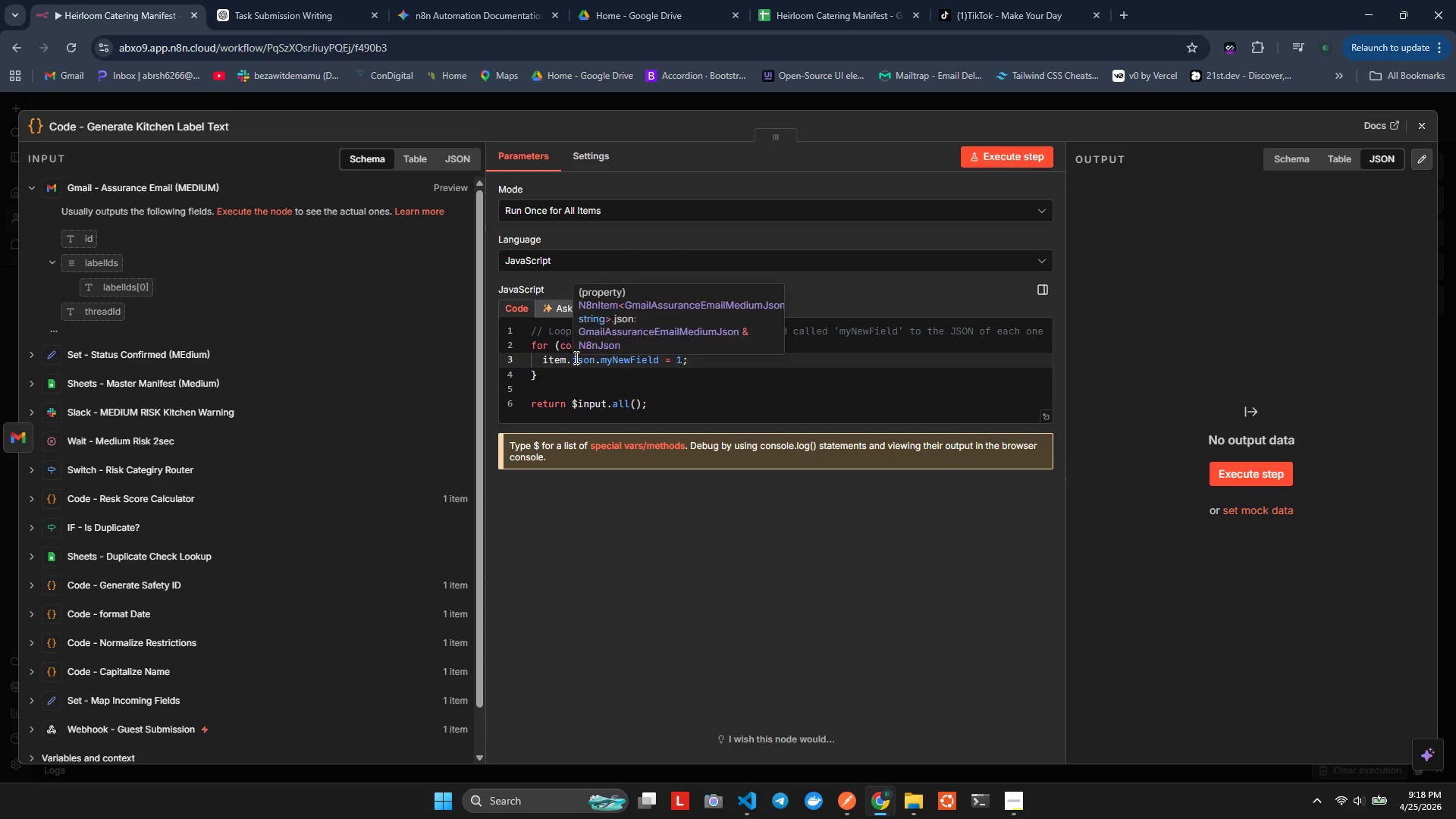 
key(Control+ControlLeft)
 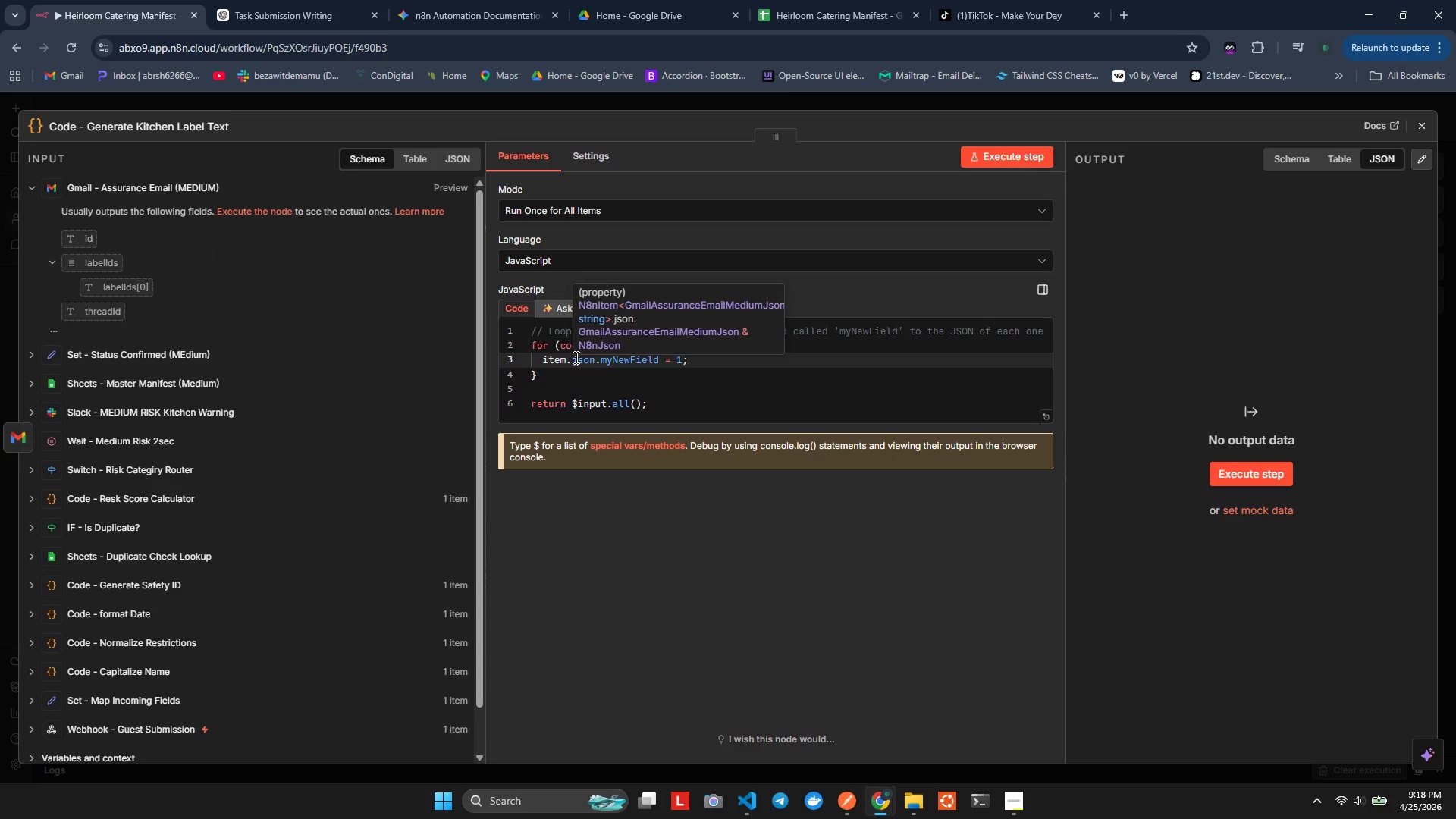 
key(Control+A)
 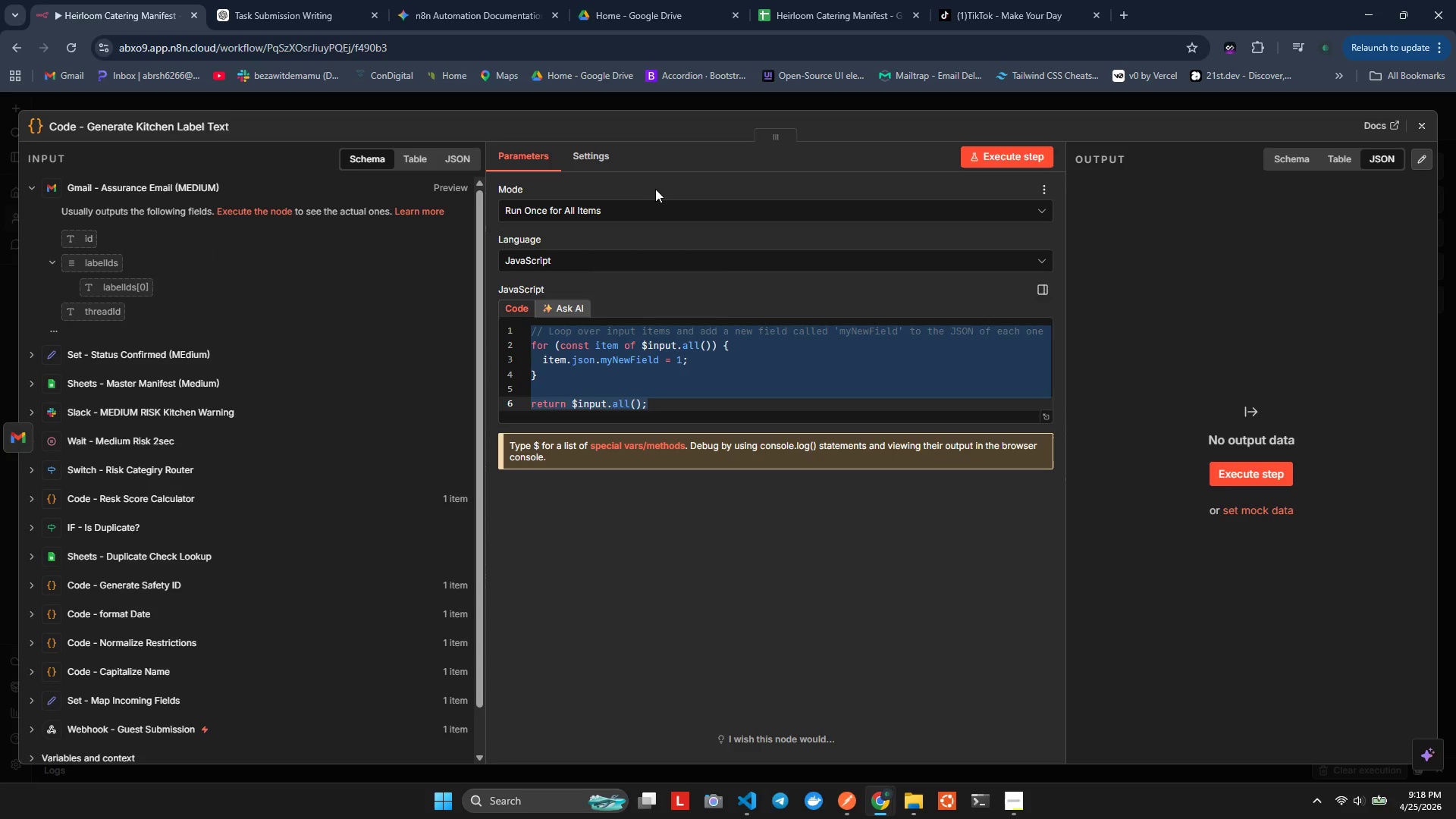 
key(Alt+Tab)
 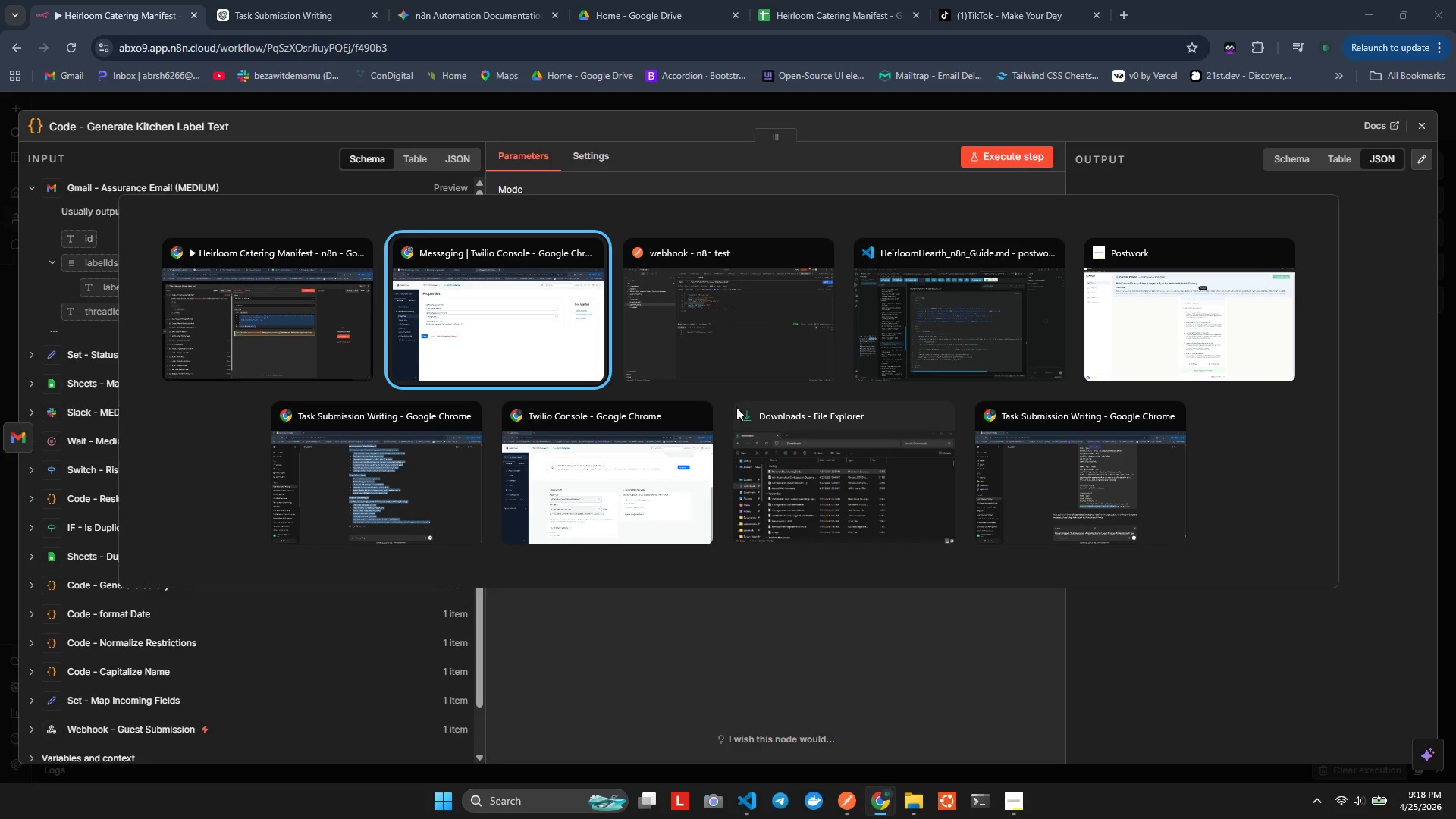 
key(Alt+Tab)
 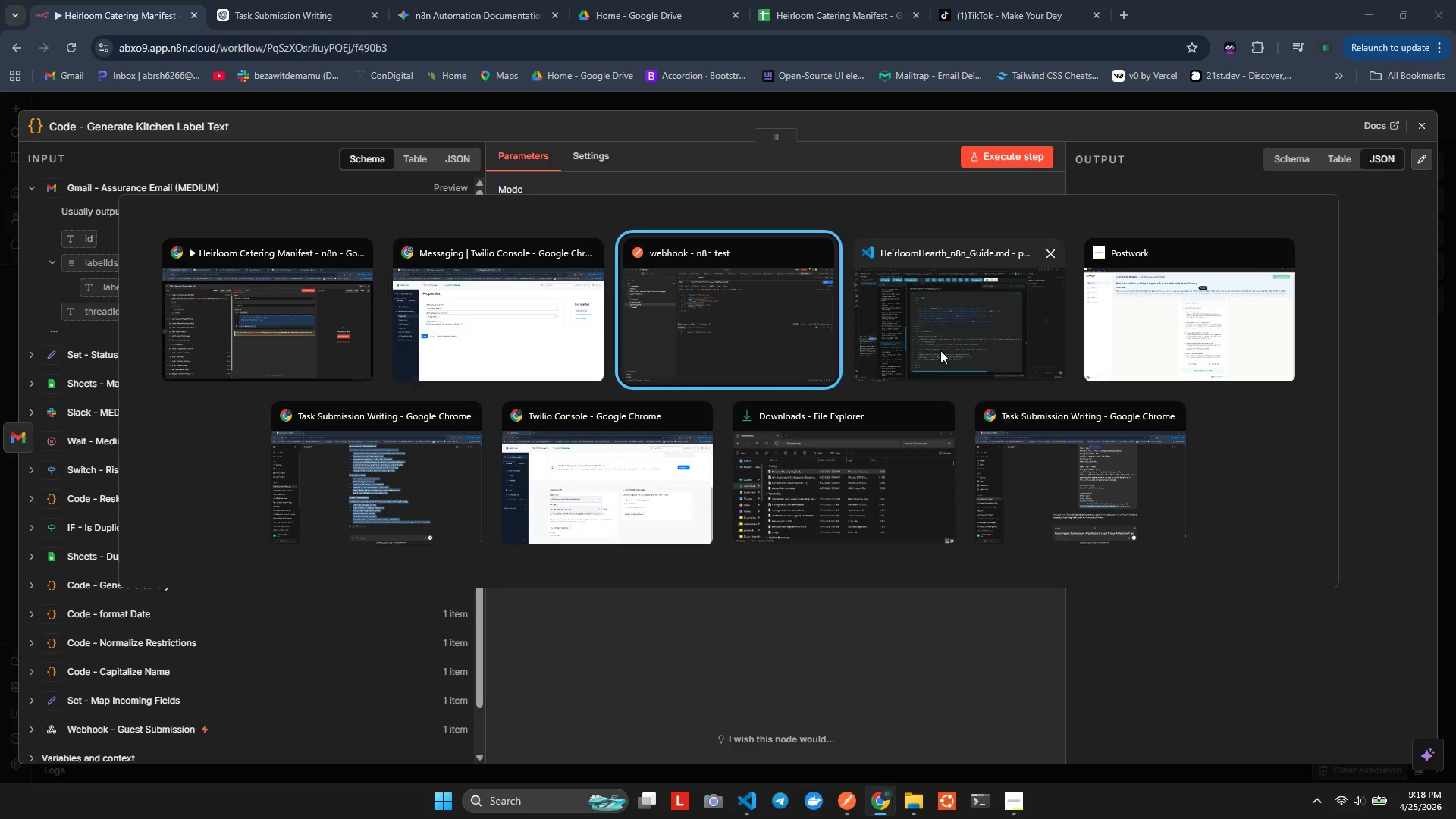 
key(Alt+Tab)
 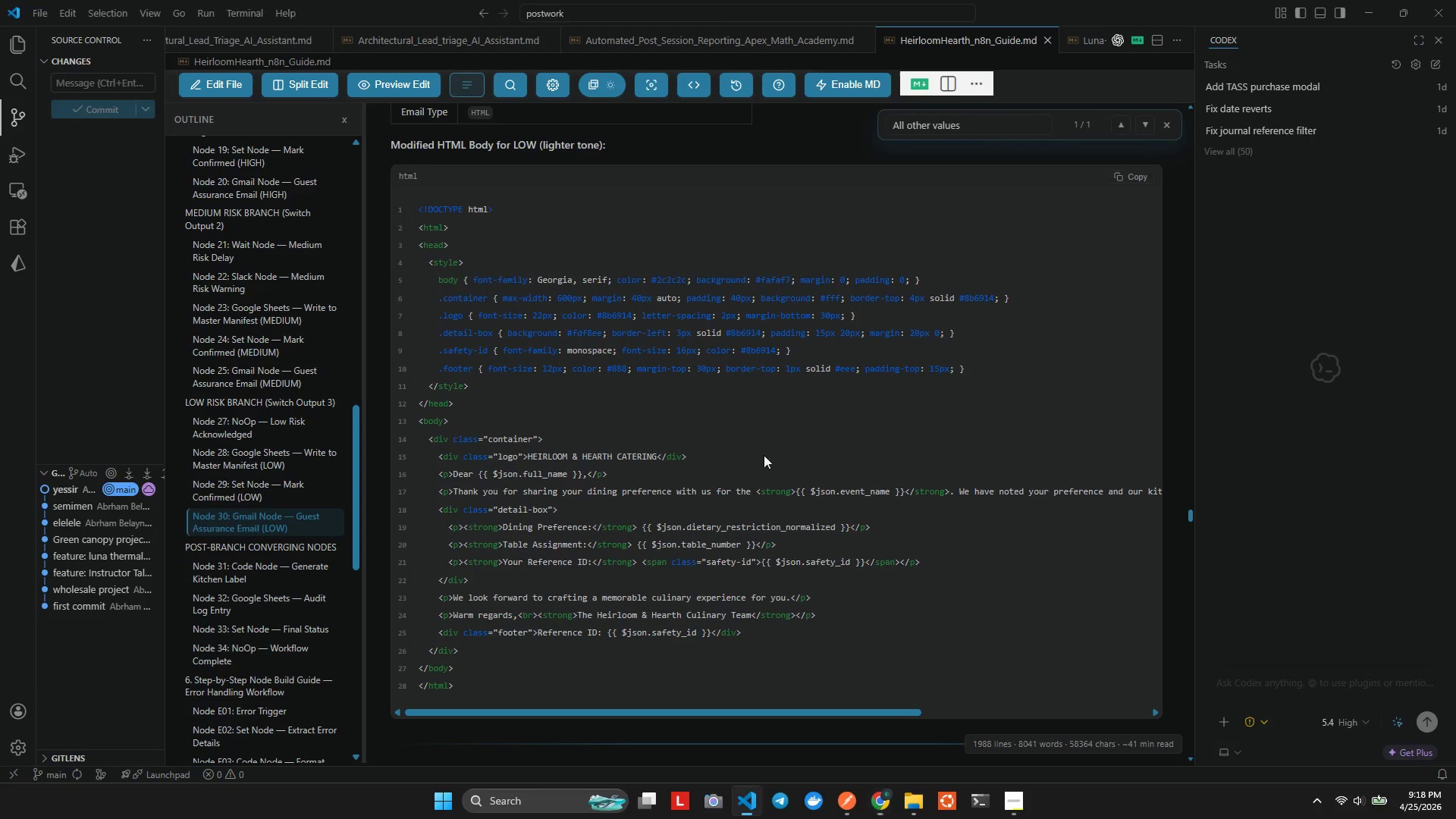 
scroll: coordinate [745, 462], scroll_direction: down, amount: 11.0
 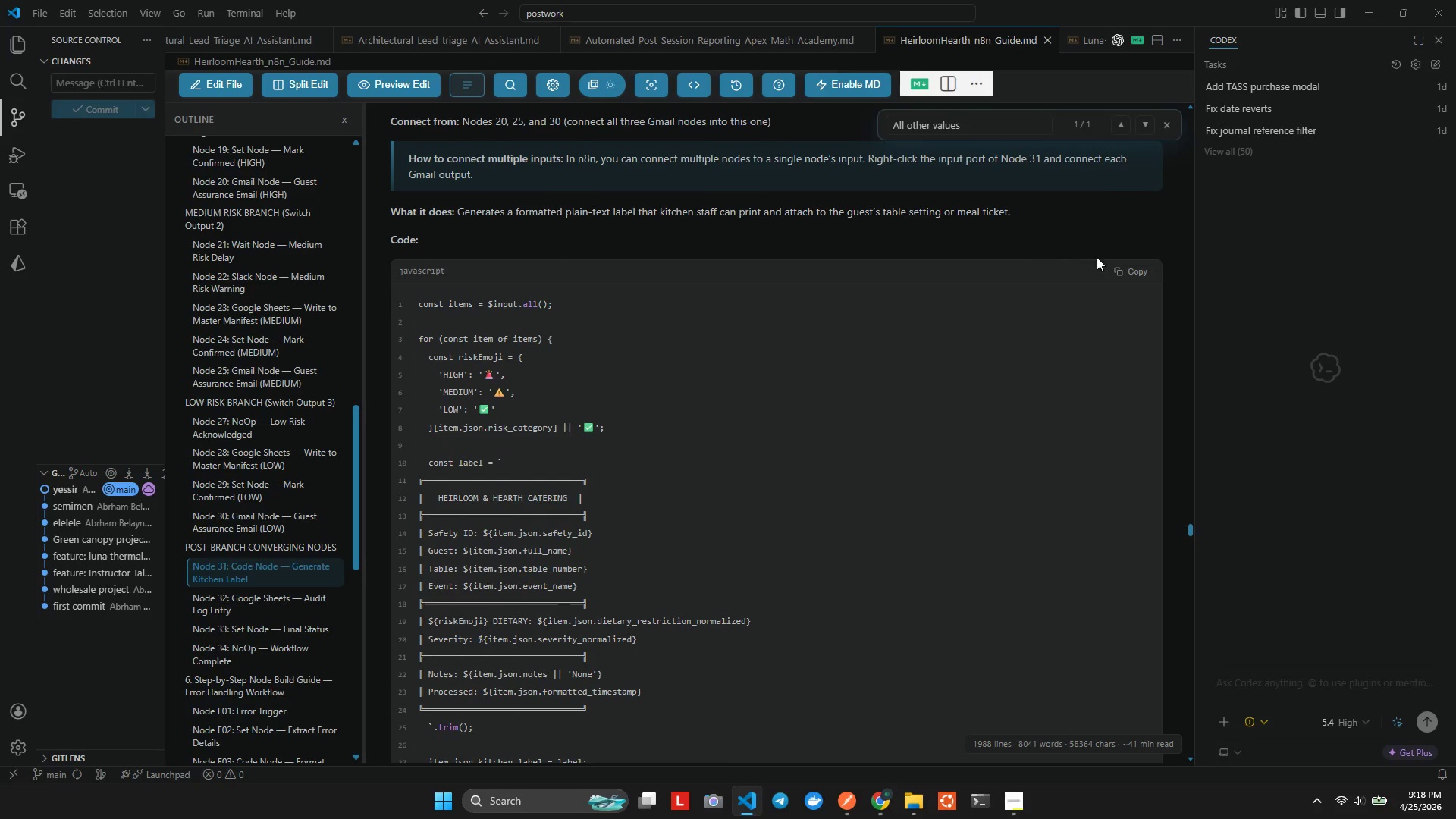 
left_click([1120, 270])
 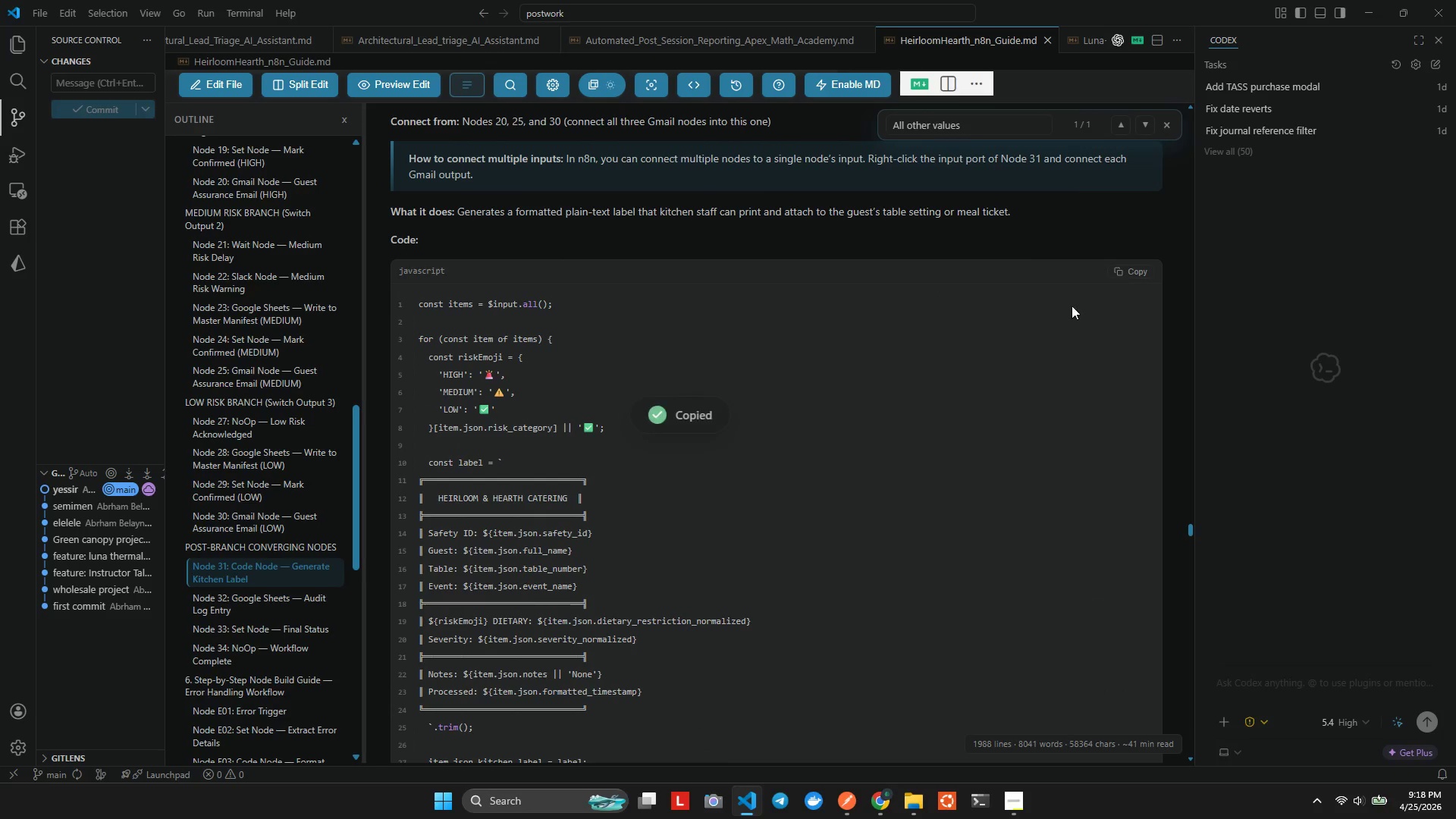 
key(Alt+AltLeft)
 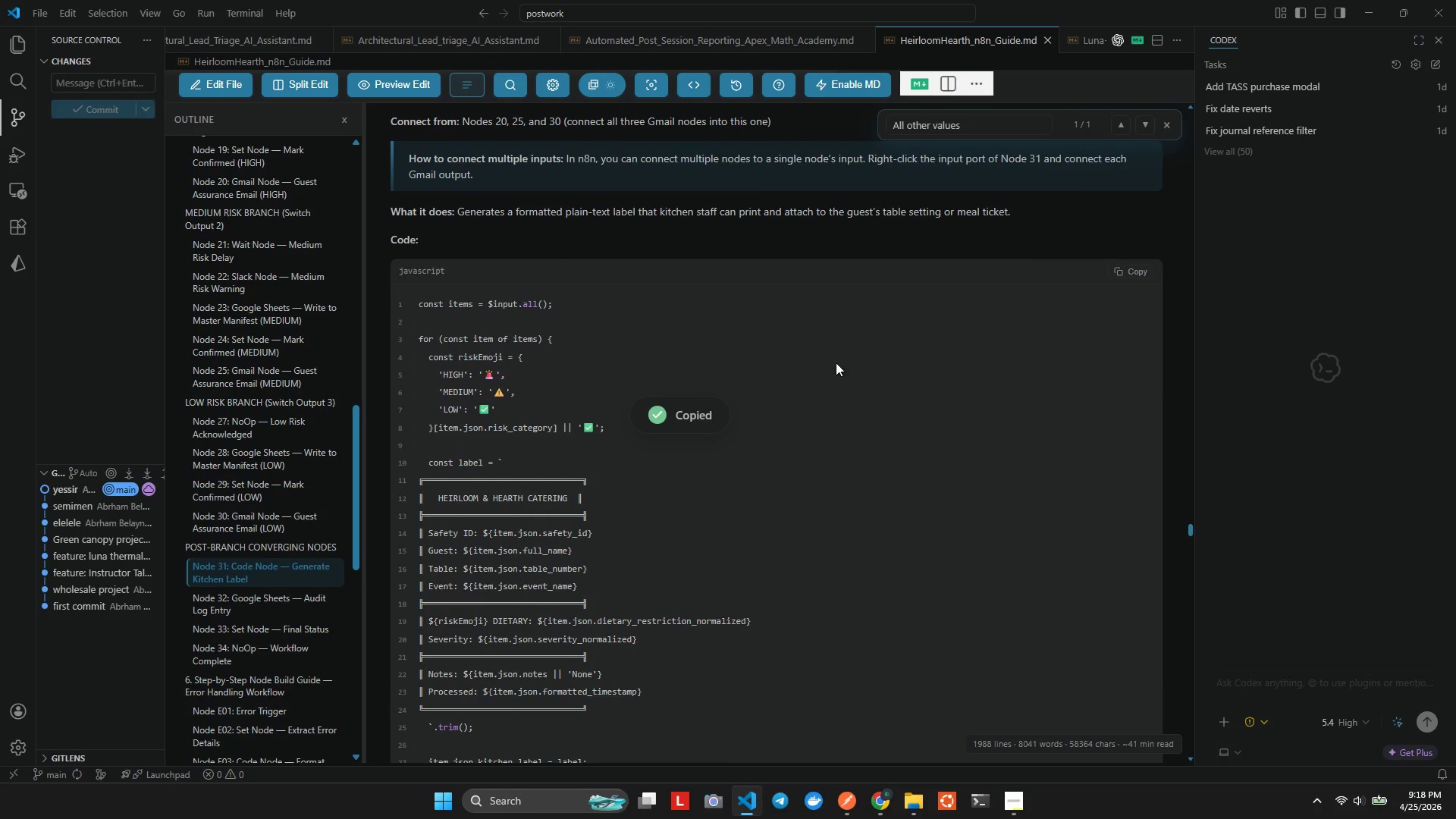 
key(Alt+Tab)
 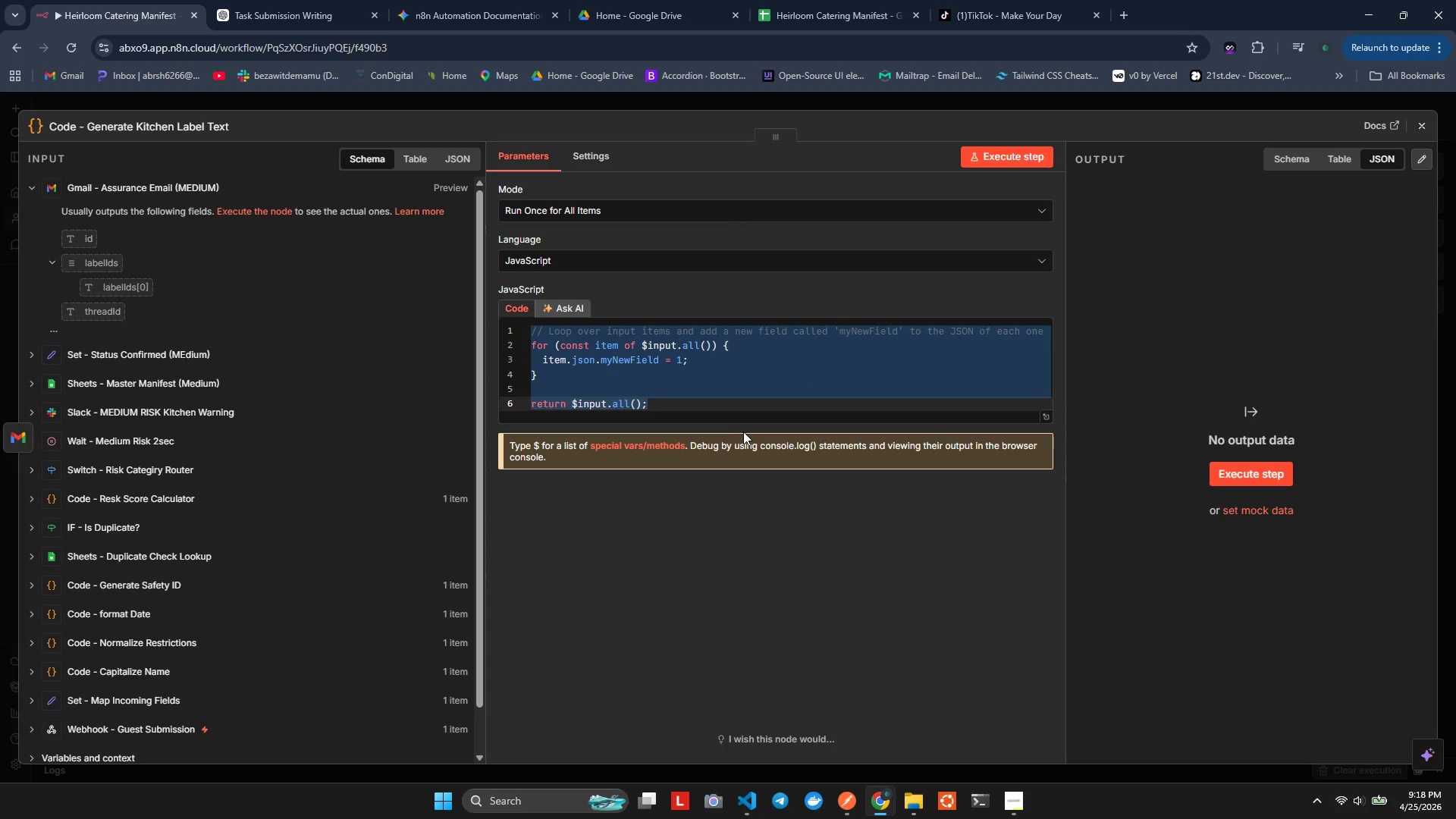 
key(Control+V)
 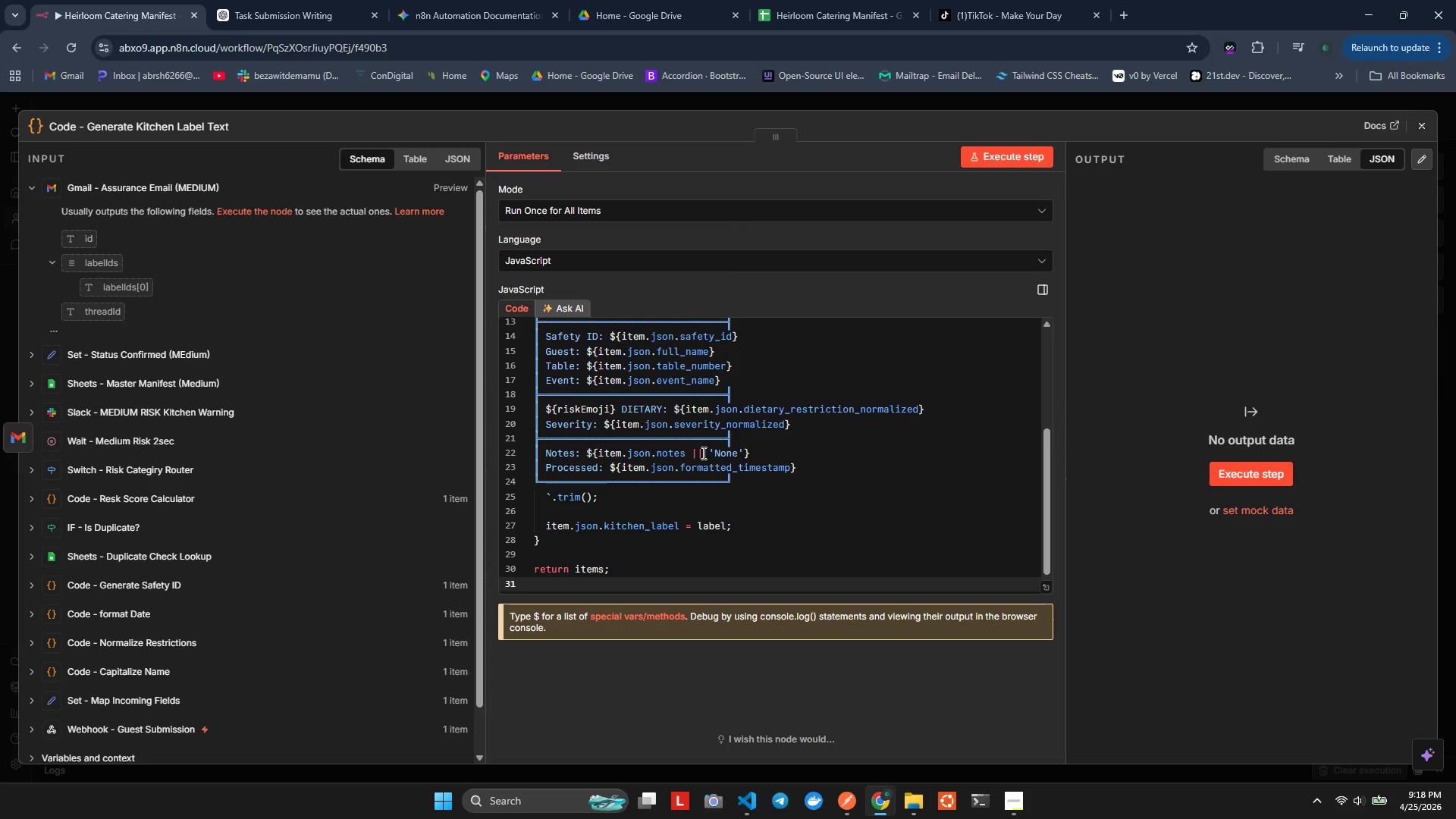 
key(Alt+Shift+F)
 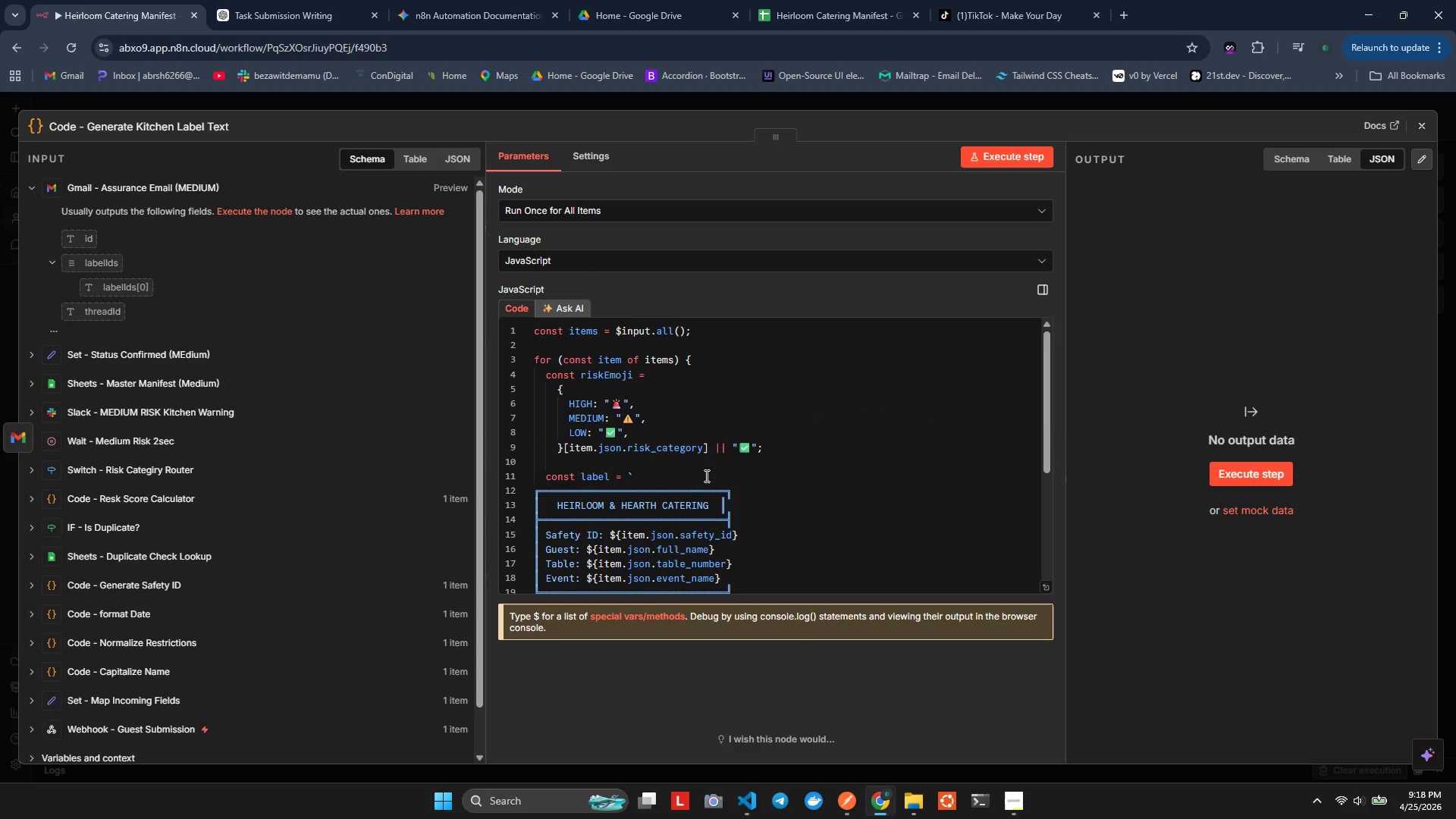 
scroll: coordinate [710, 460], scroll_direction: up, amount: 8.0
 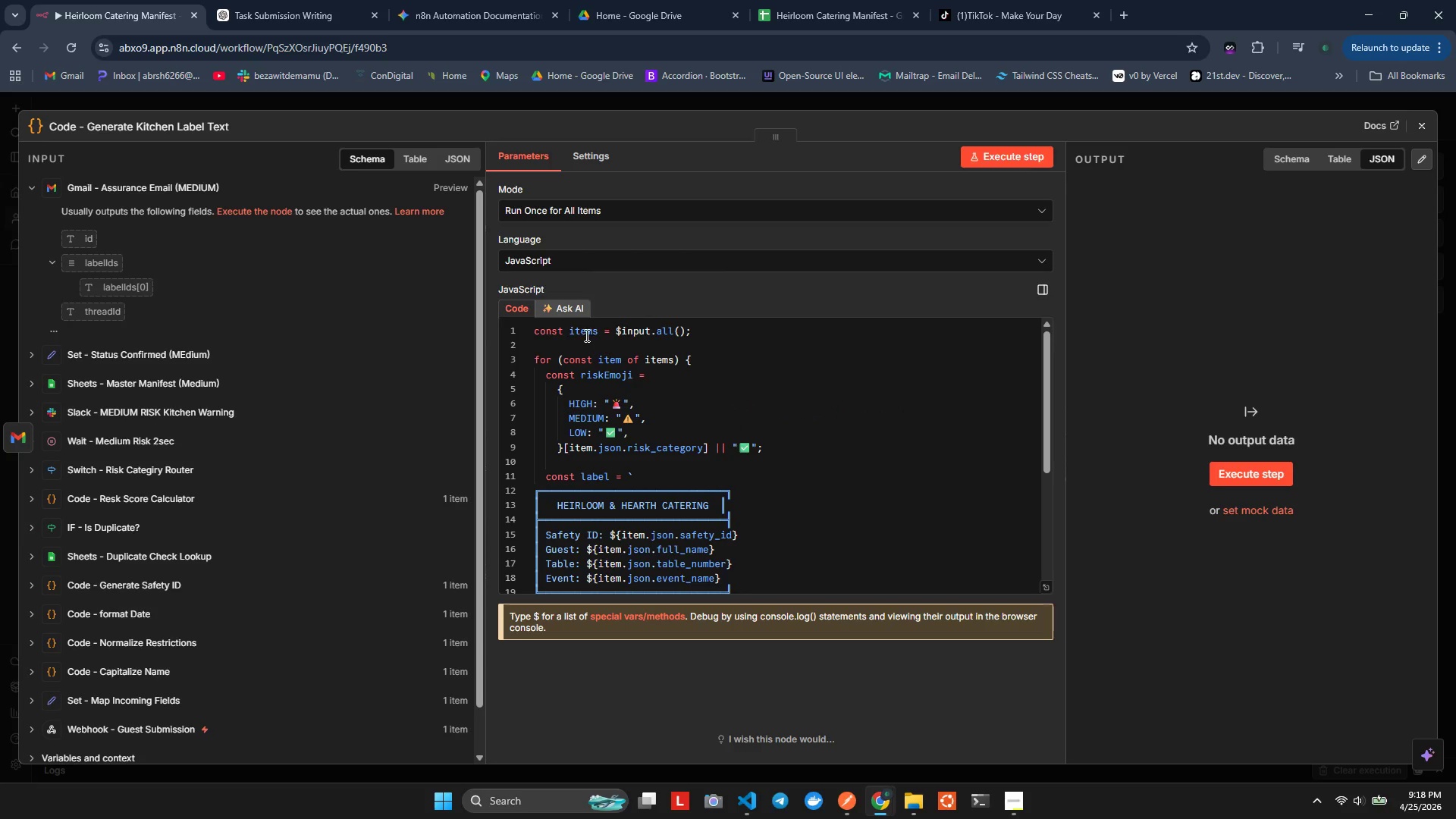 
left_click([593, 333])
 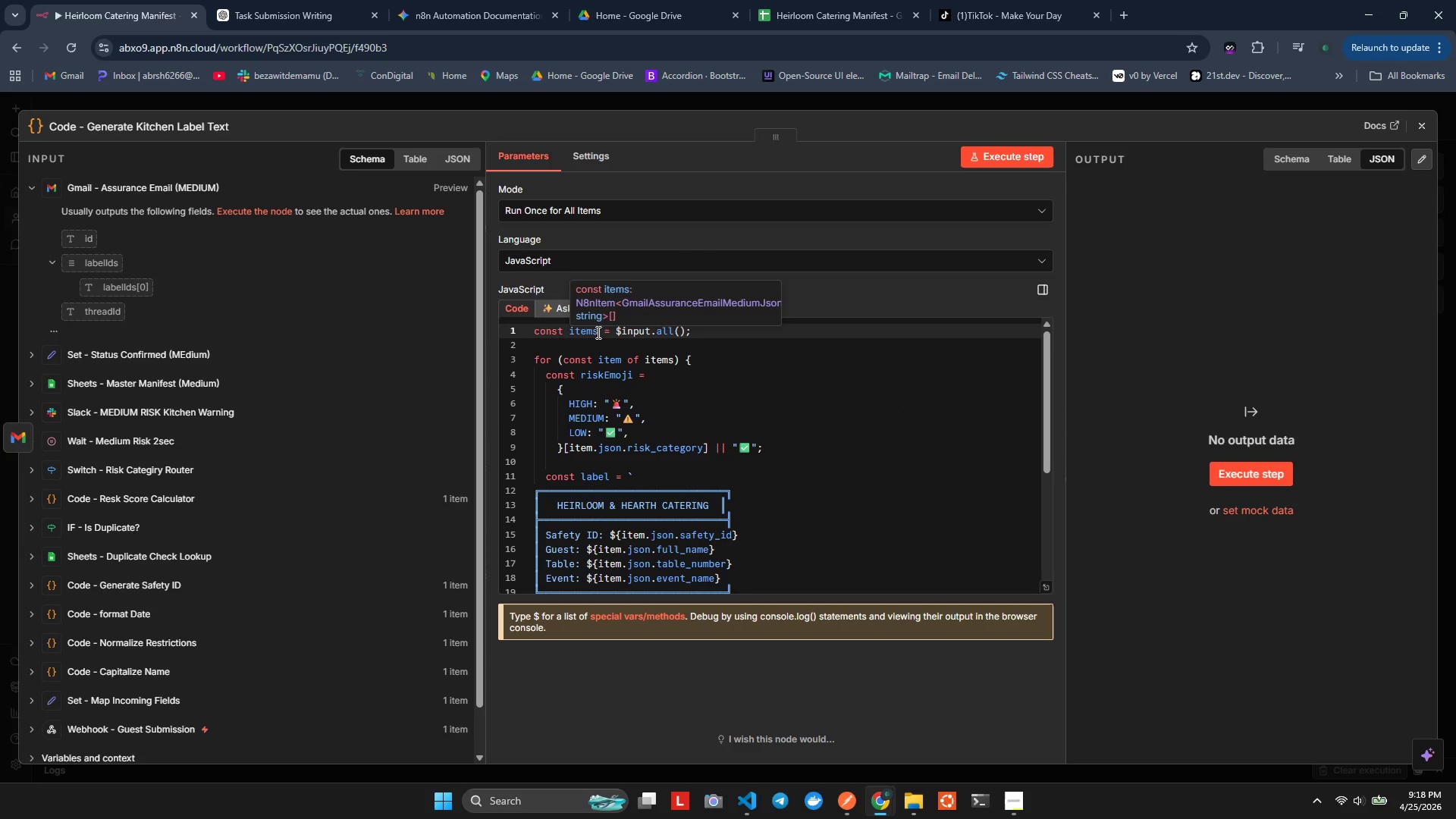 
left_click([598, 331])
 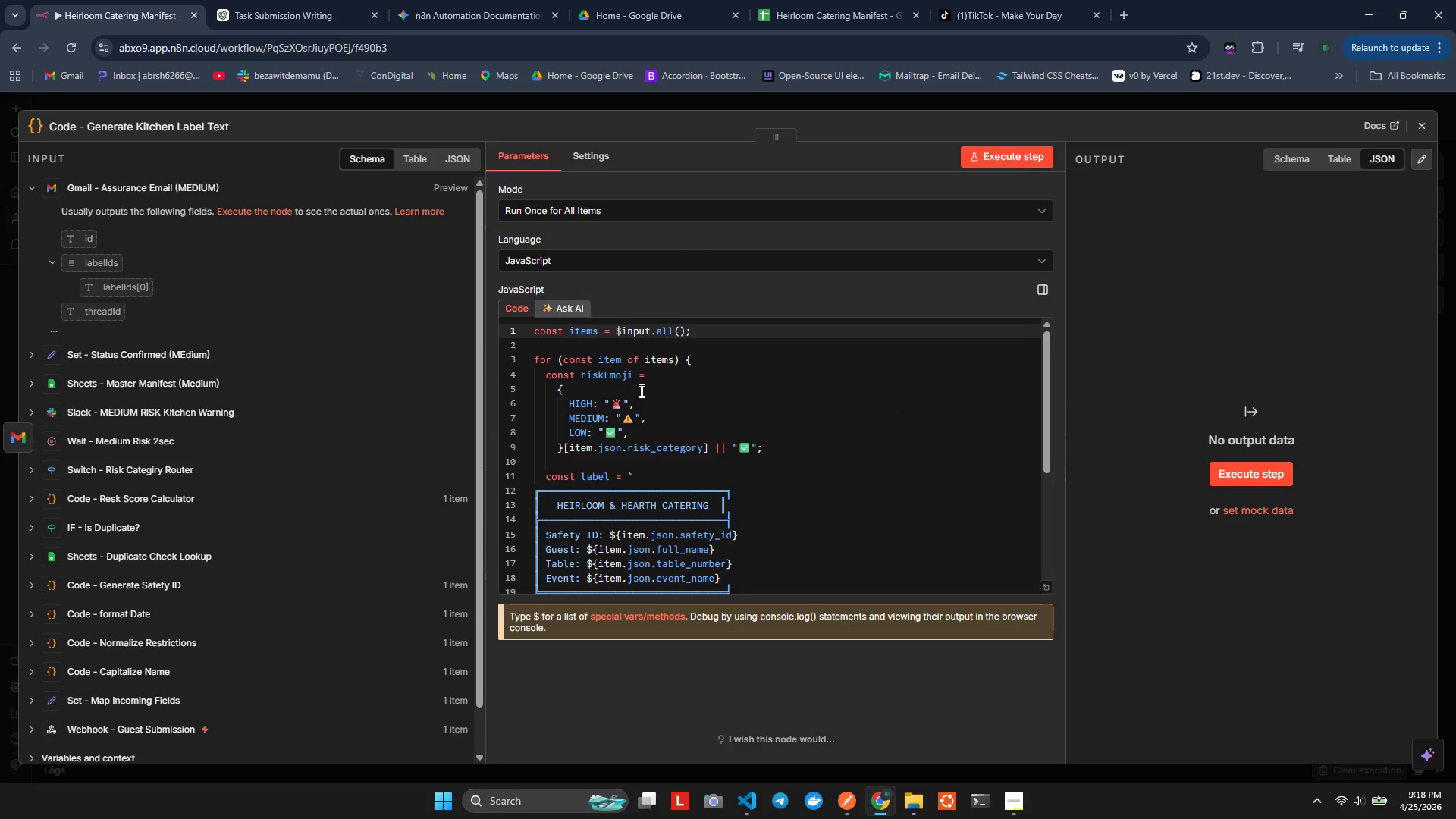 
scroll: coordinate [747, 463], scroll_direction: down, amount: 4.0
 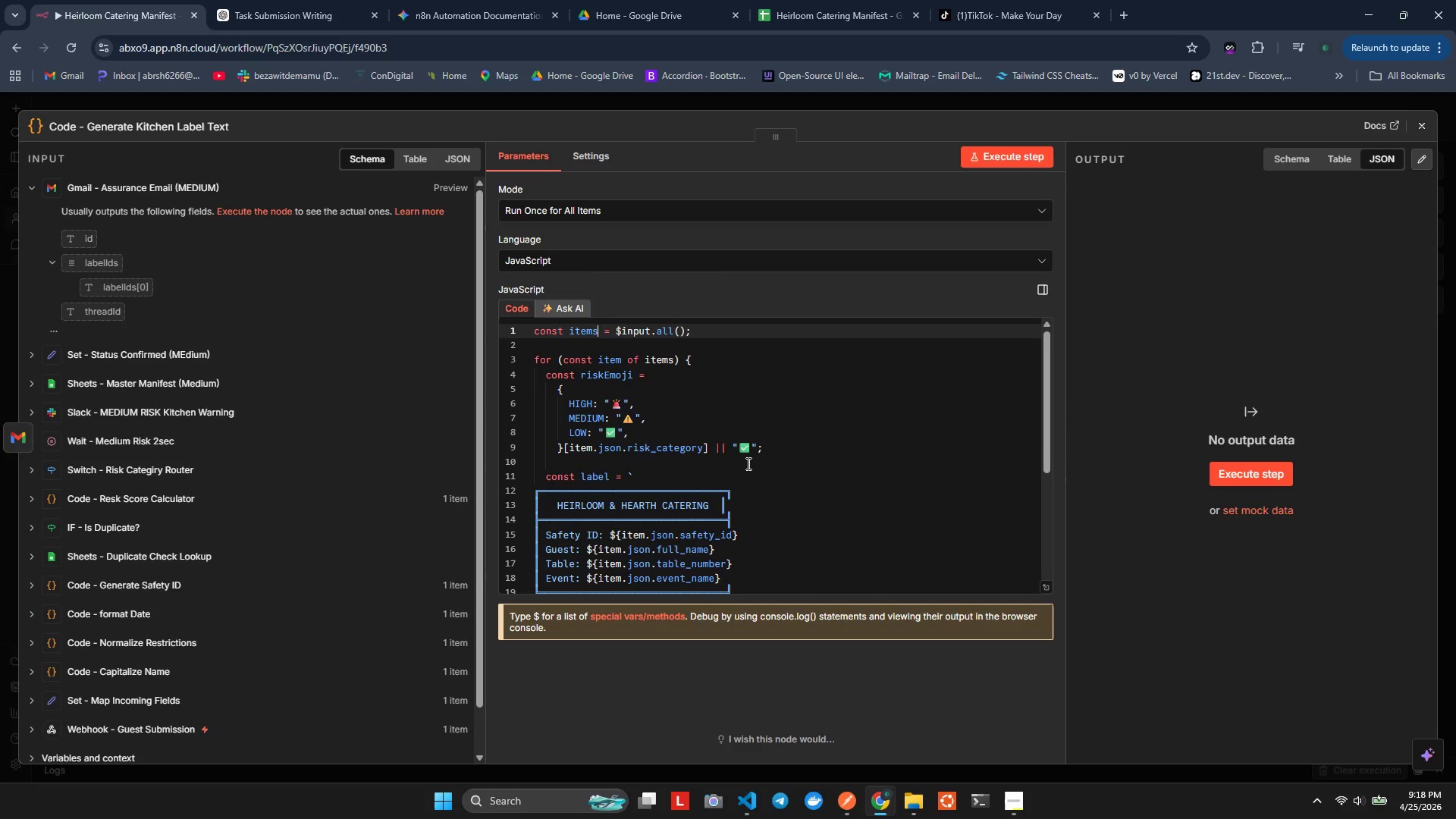 
scroll: coordinate [747, 463], scroll_direction: up, amount: 2.0
 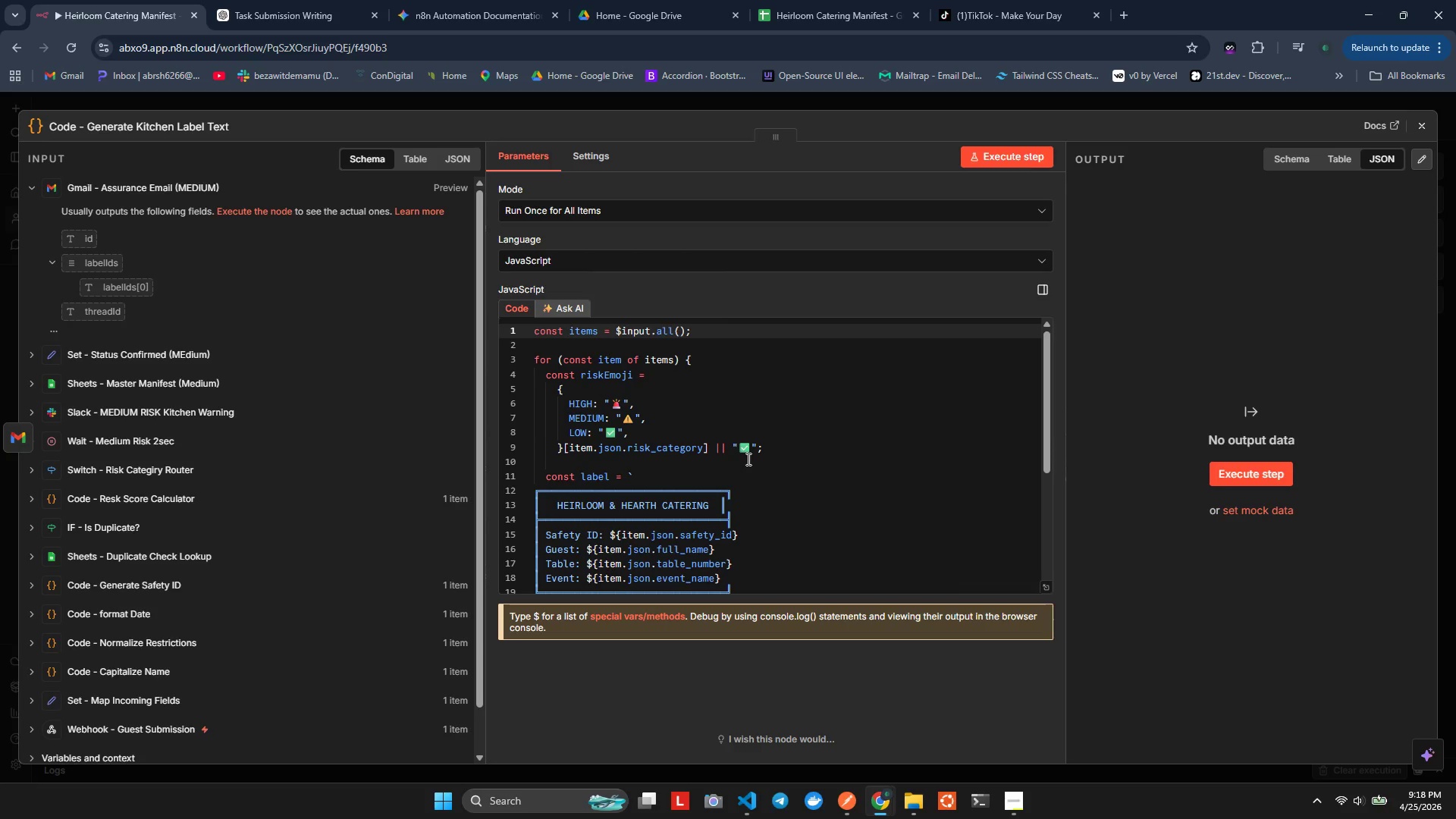 
wait(9.1)
 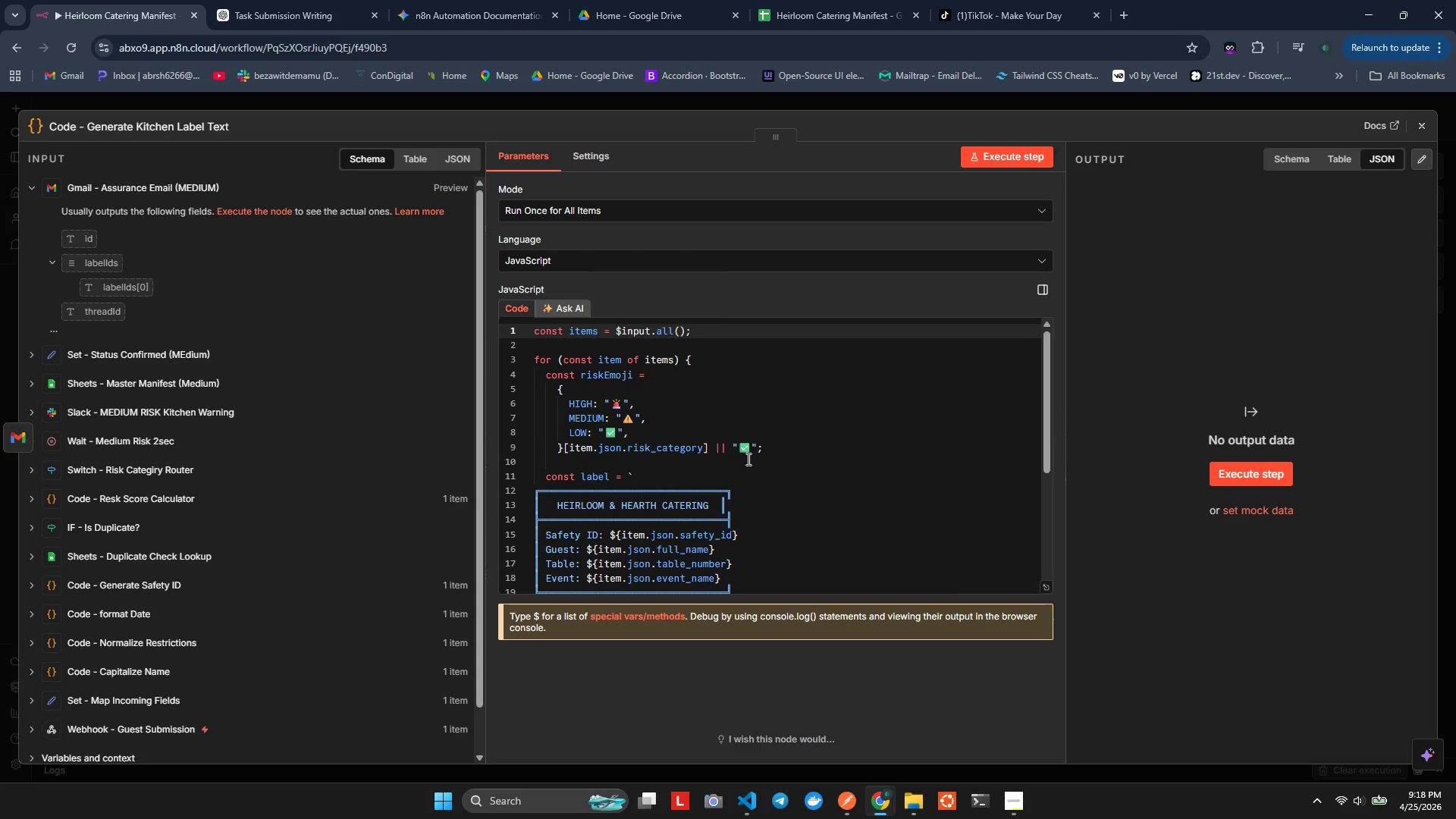 
scroll: coordinate [686, 392], scroll_direction: none, amount: 0.0
 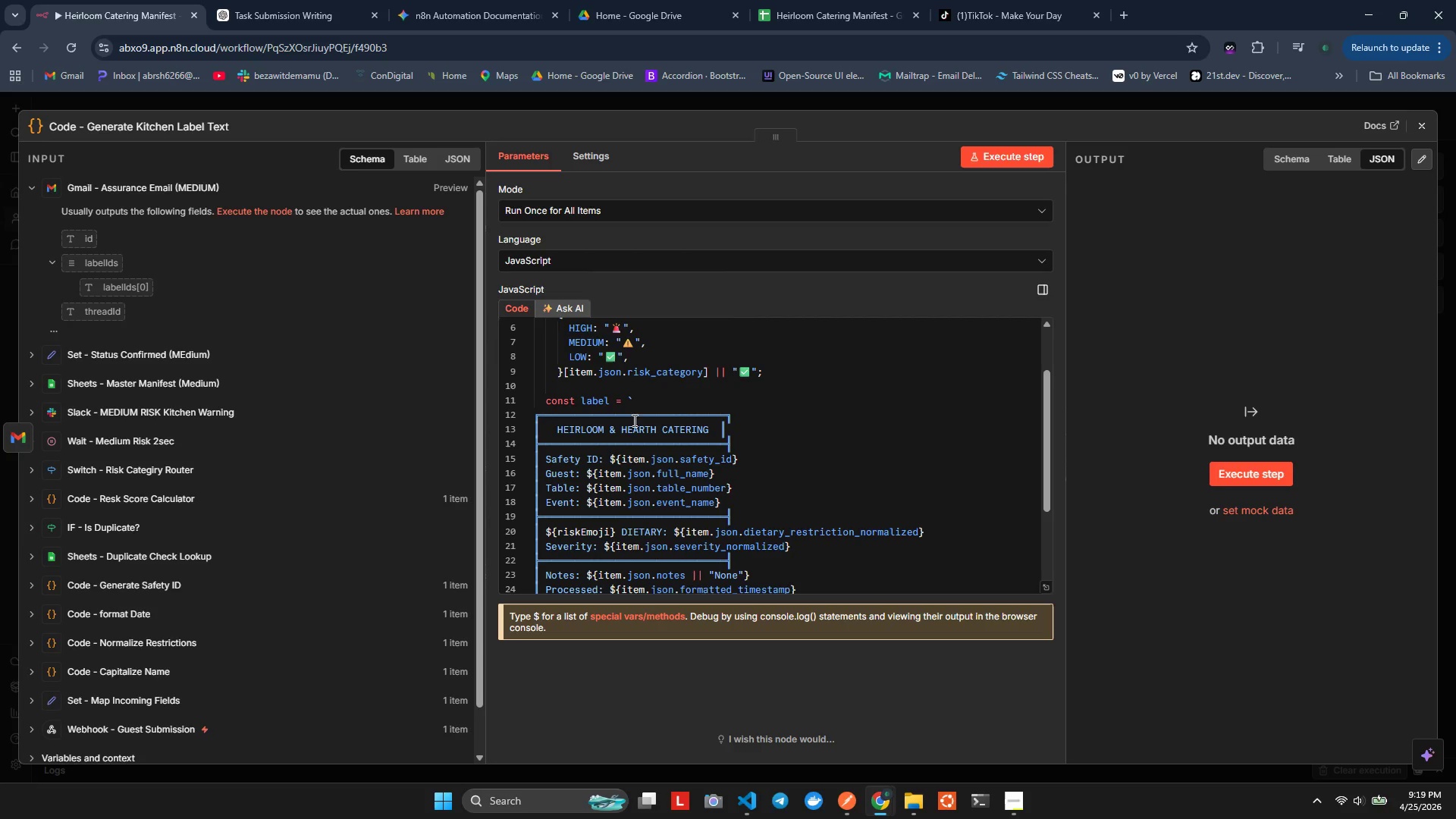 
scroll: coordinate [632, 435], scroll_direction: down, amount: 1.0
 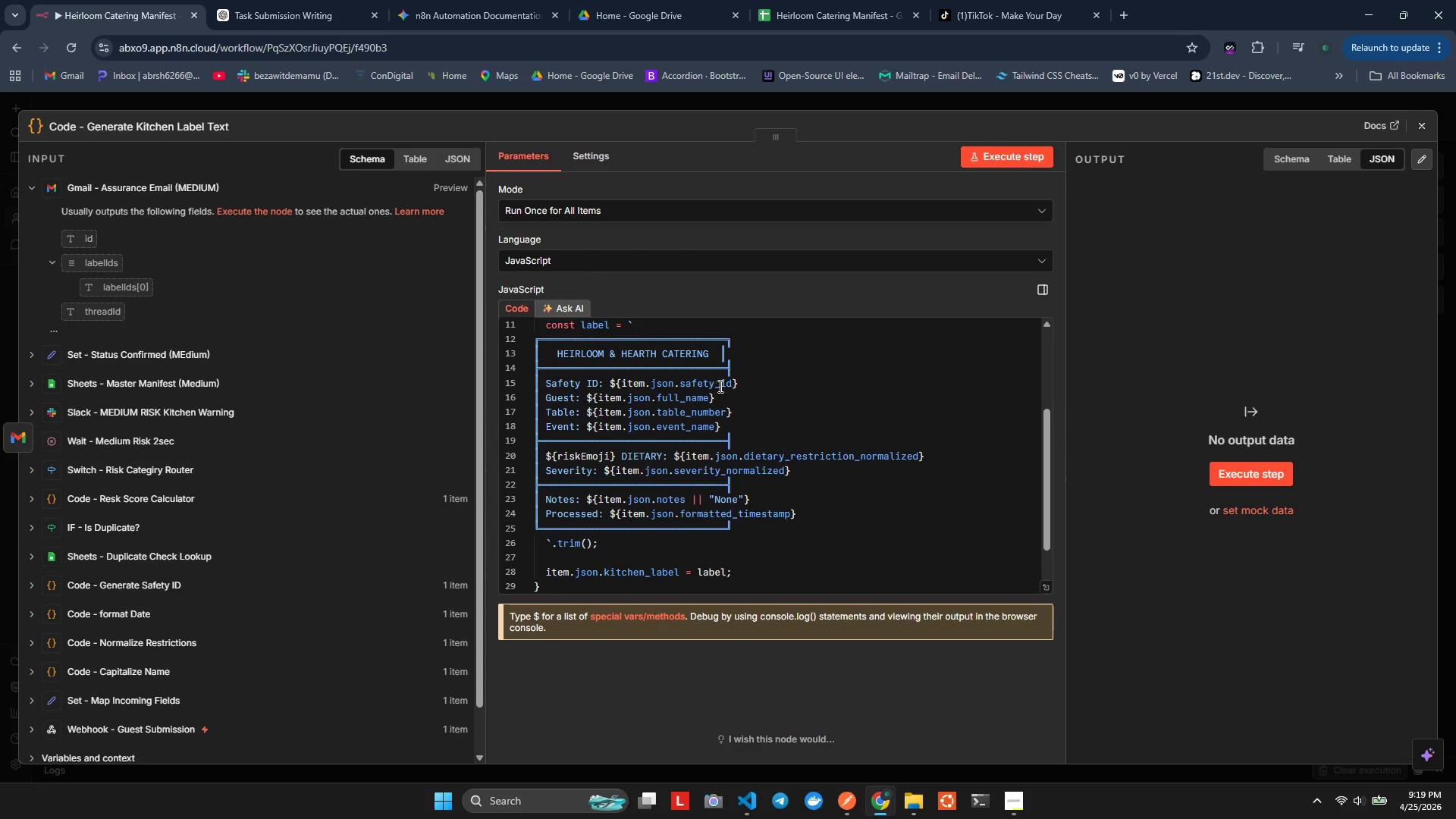 
left_click([726, 381])
 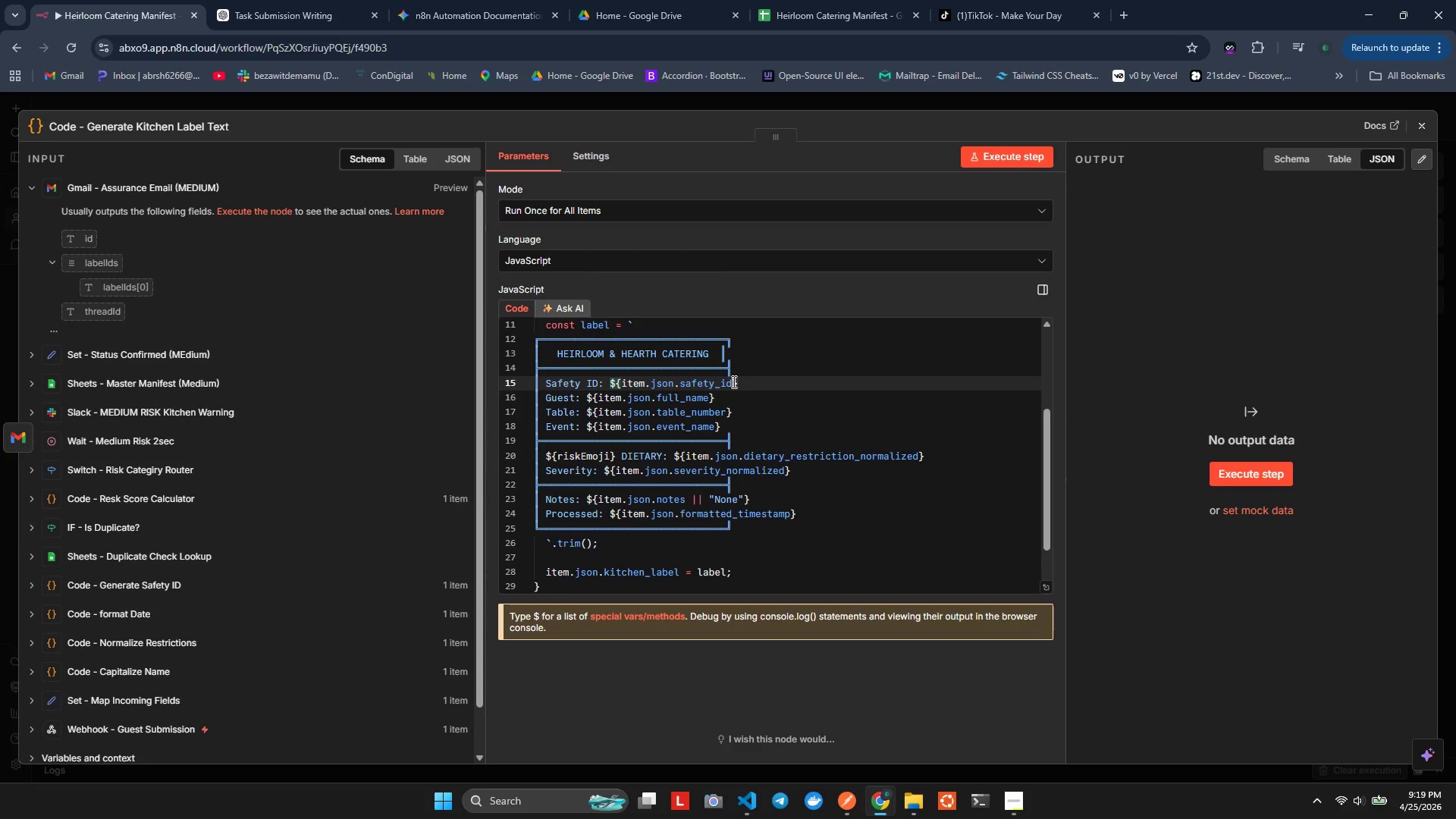 
key(Control+Space)
 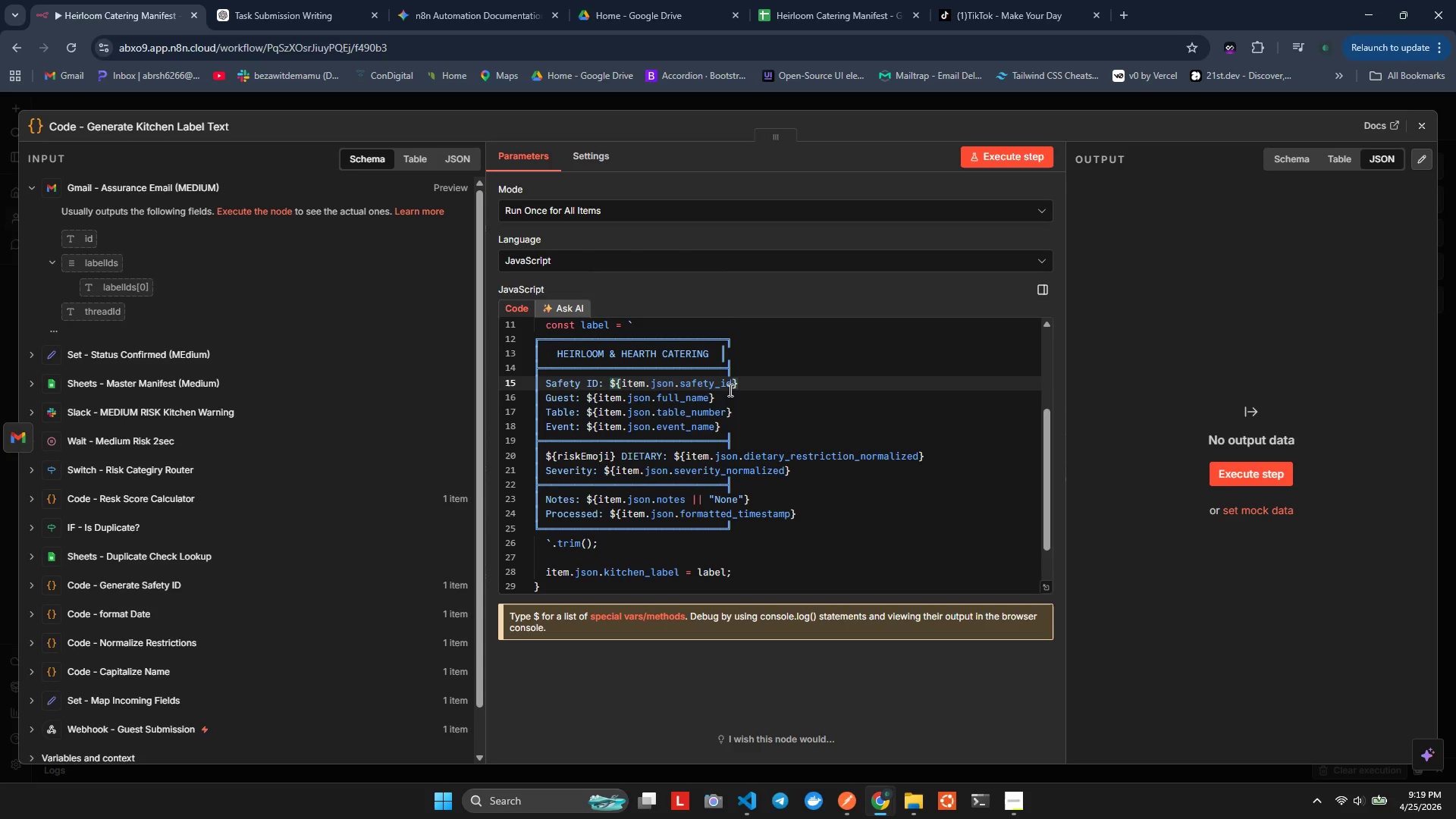 
key(Control+Space)
 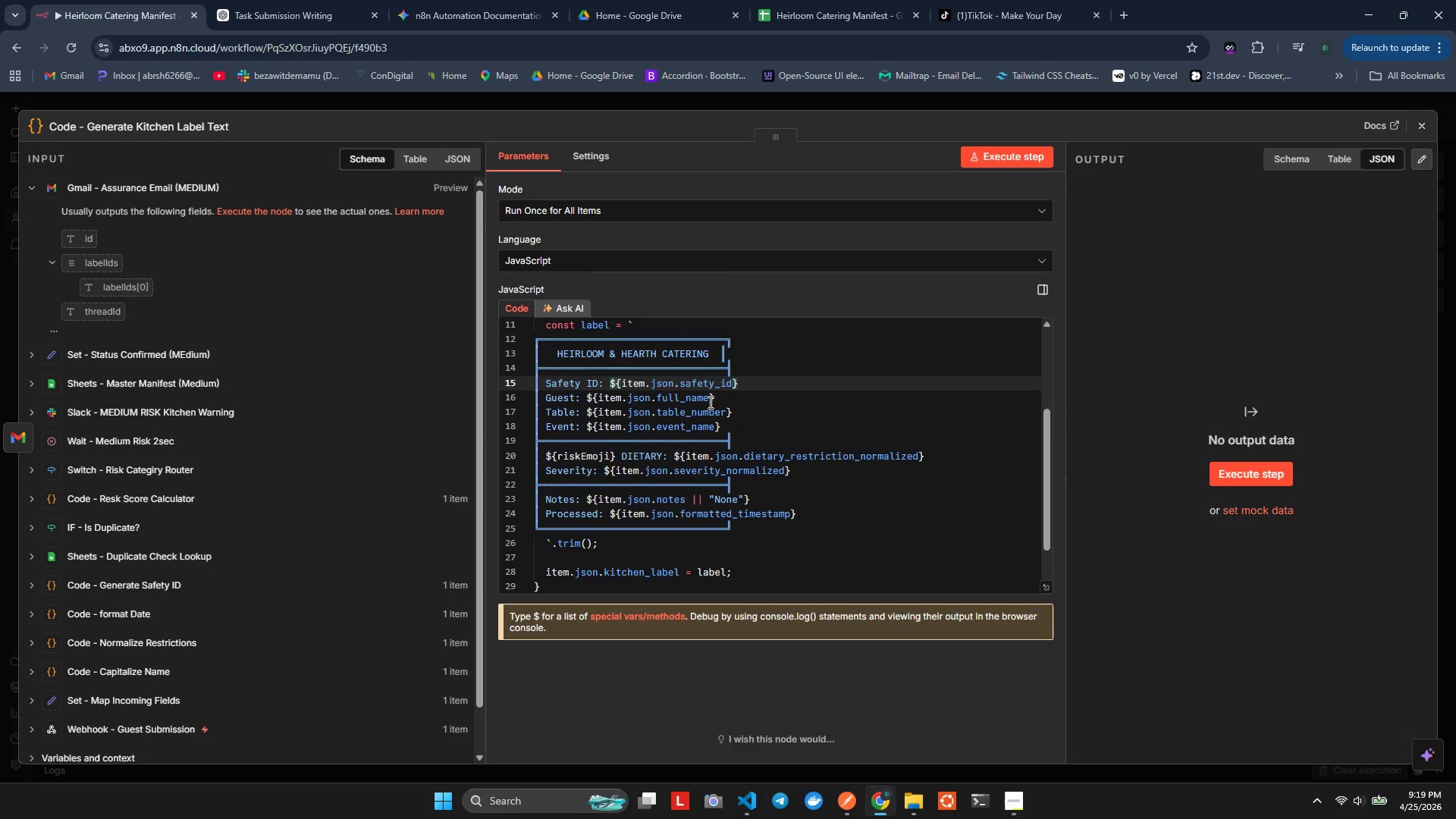 
left_click([669, 387])
 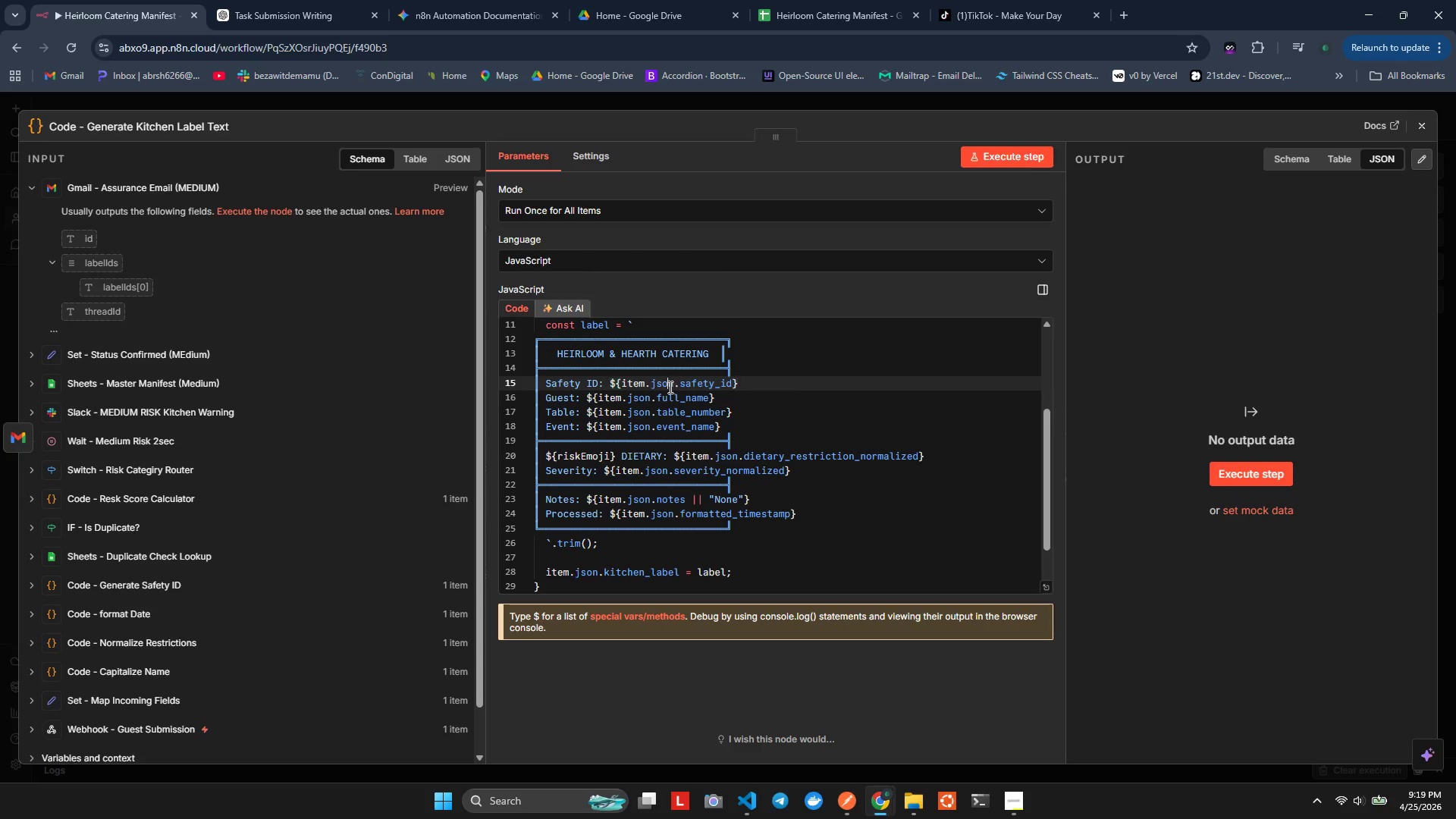 
key(Control+Space)
 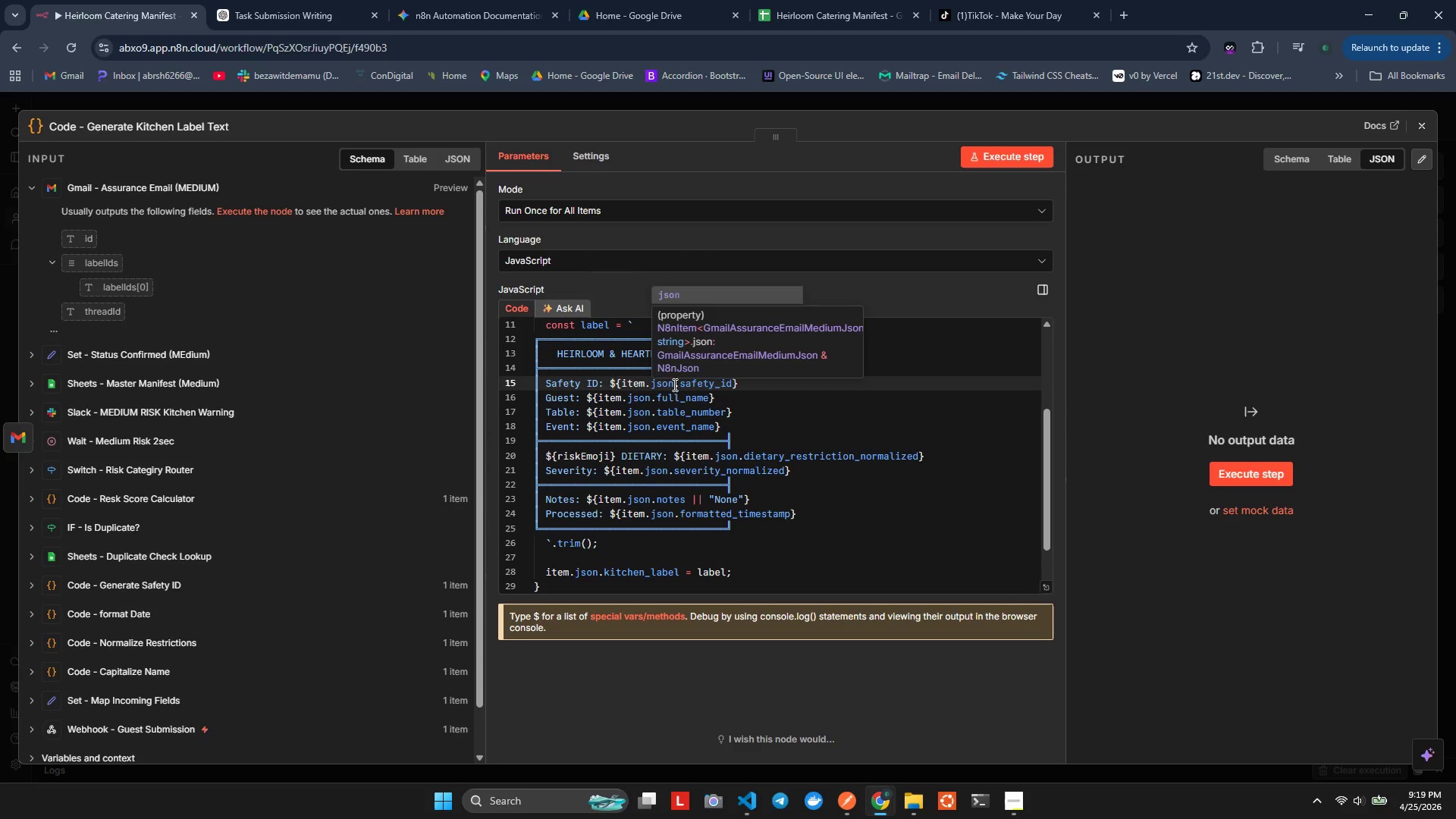 
left_click([674, 384])
 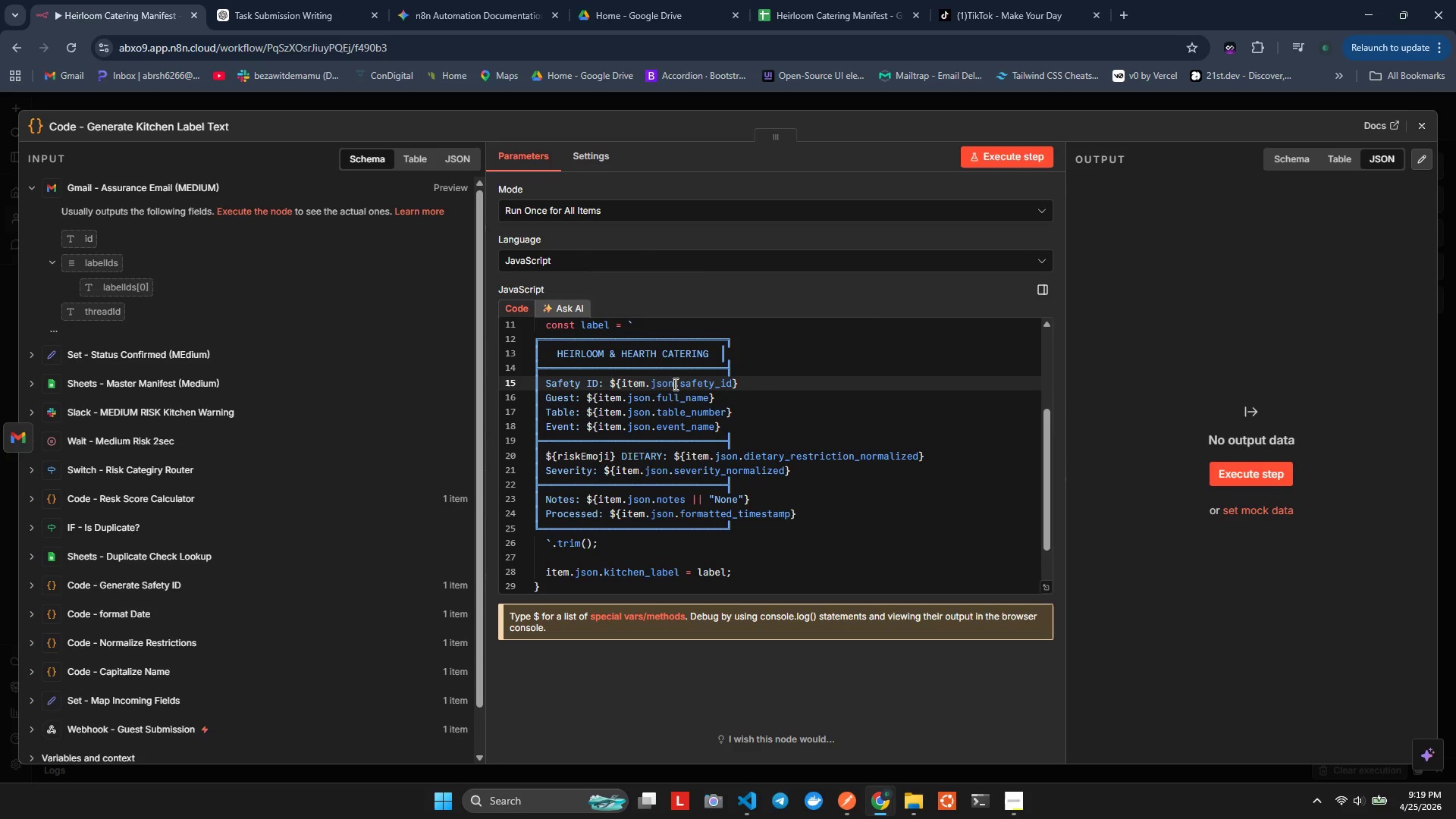 
key(Control+Space)
 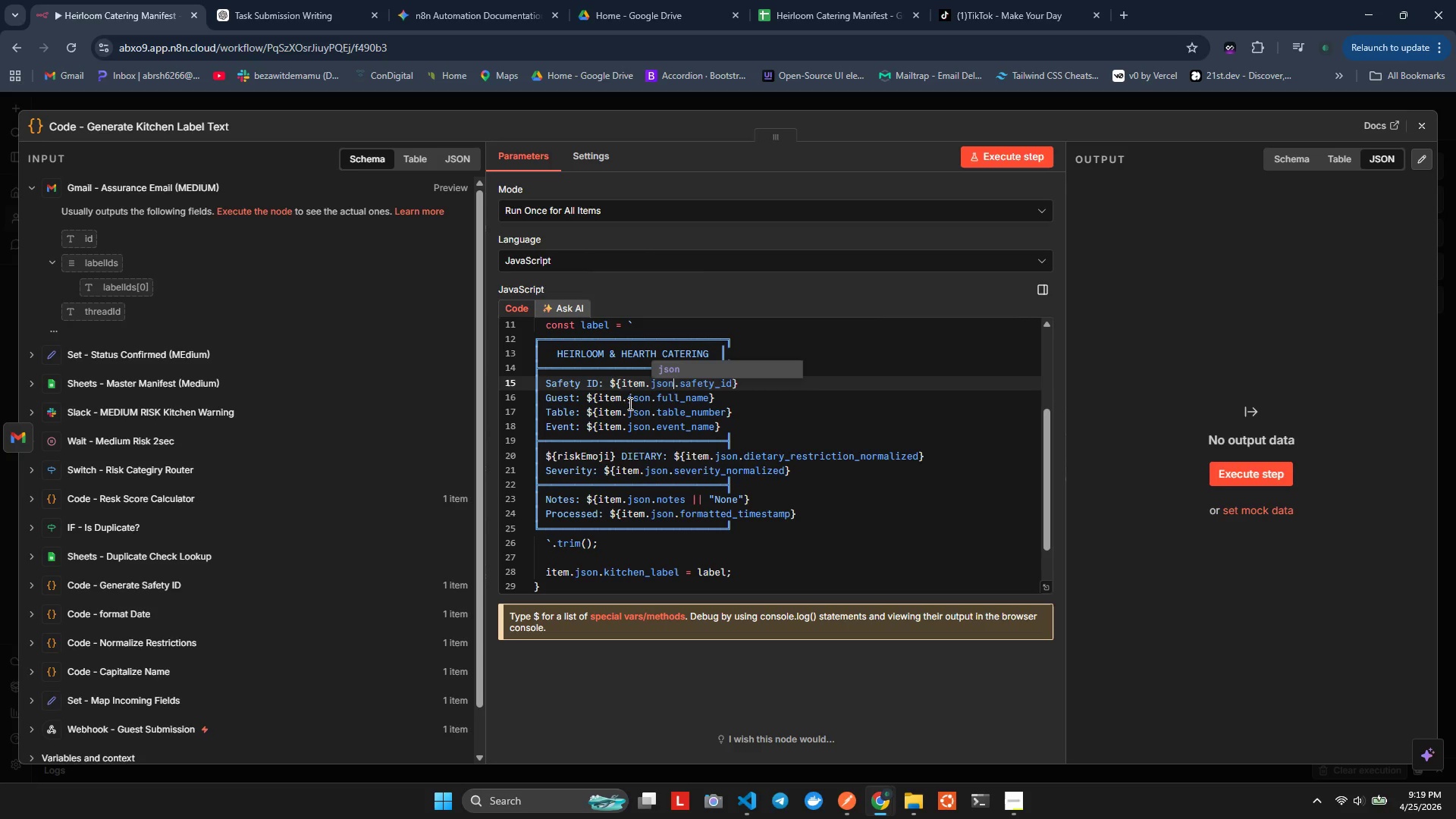 
left_click_drag(start_coordinate=[607, 381], to_coordinate=[742, 389])
 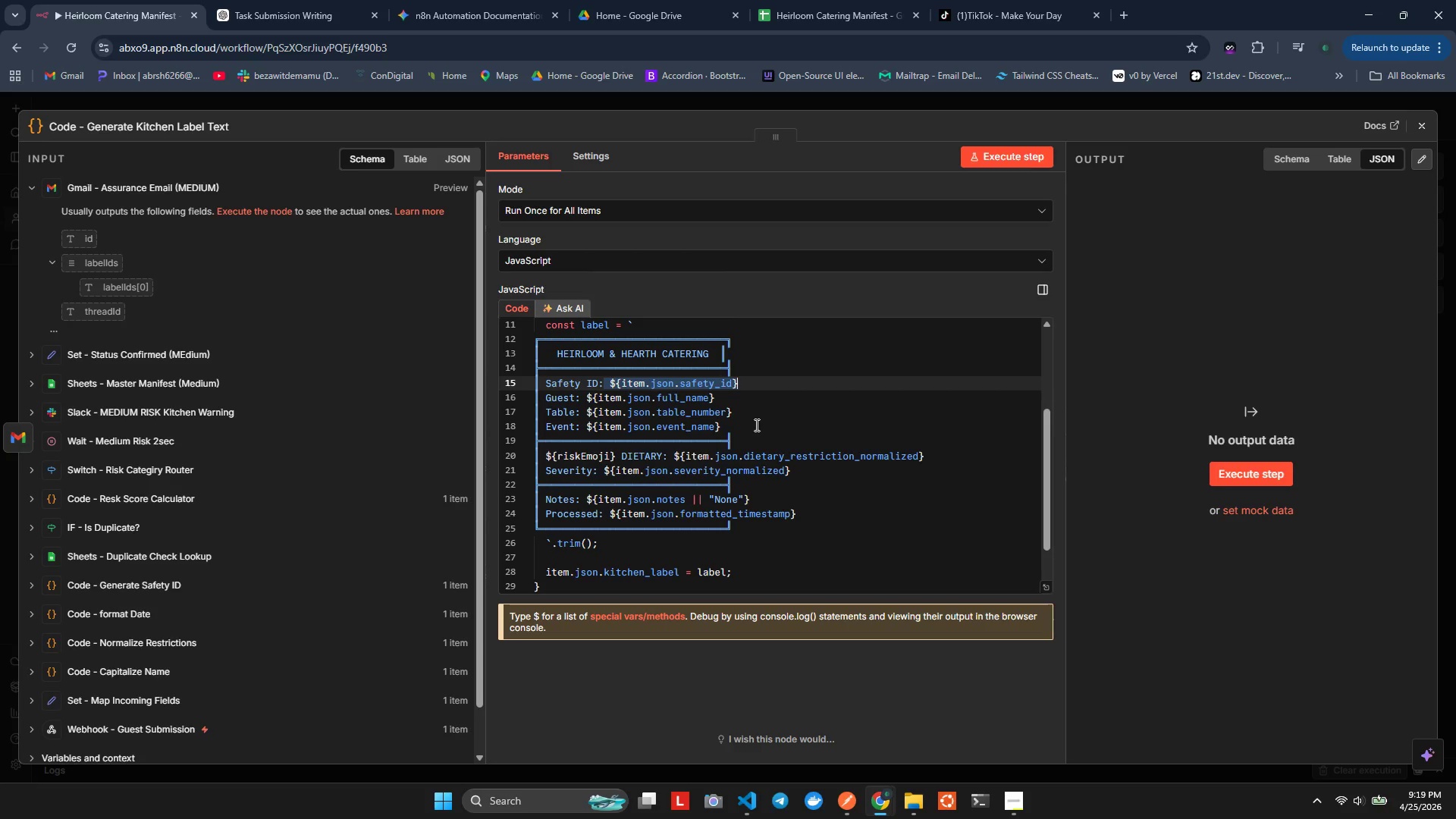 
key(ArrowRight)
 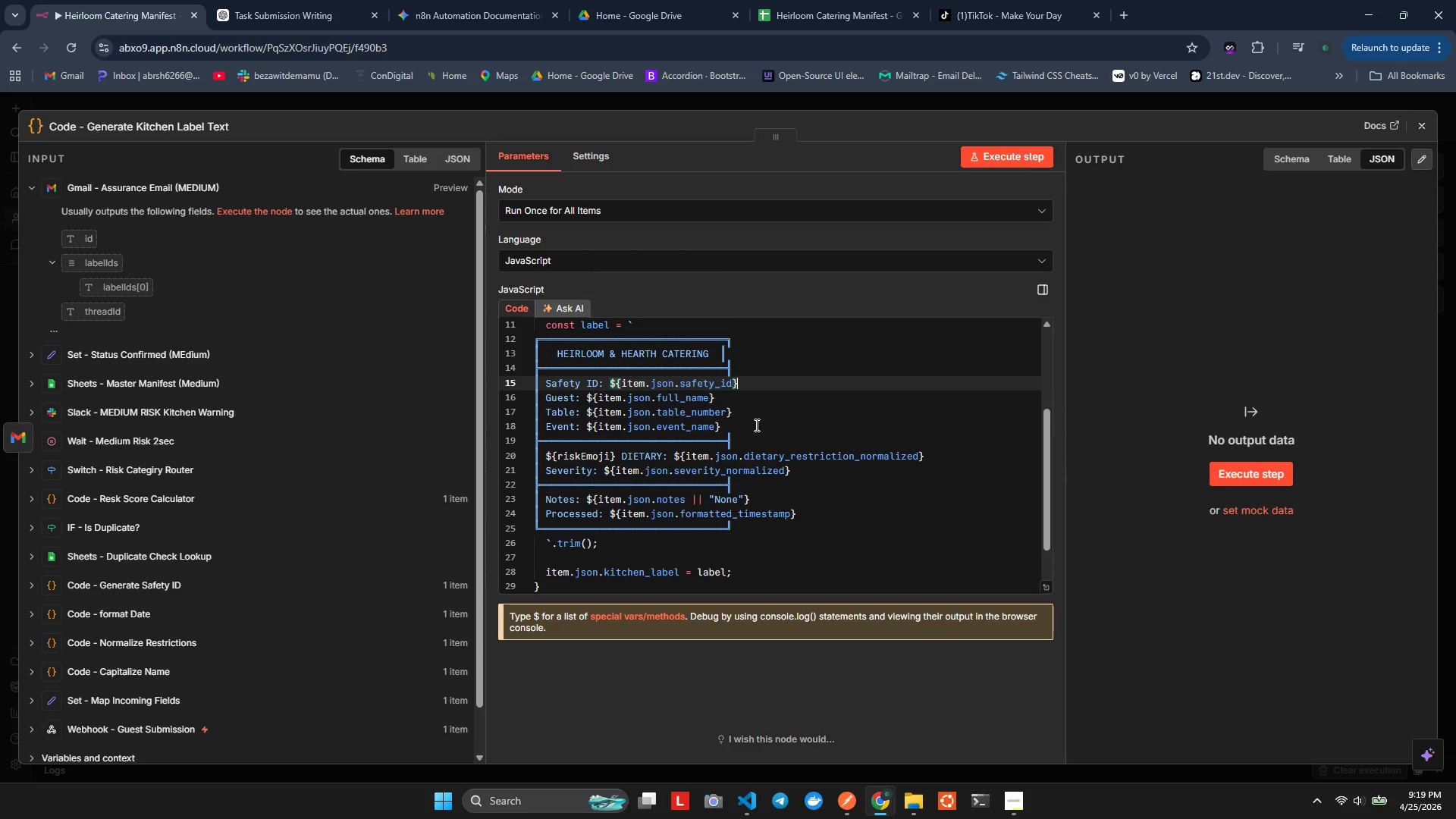 
hold_key(key=Backspace, duration=0.89)
 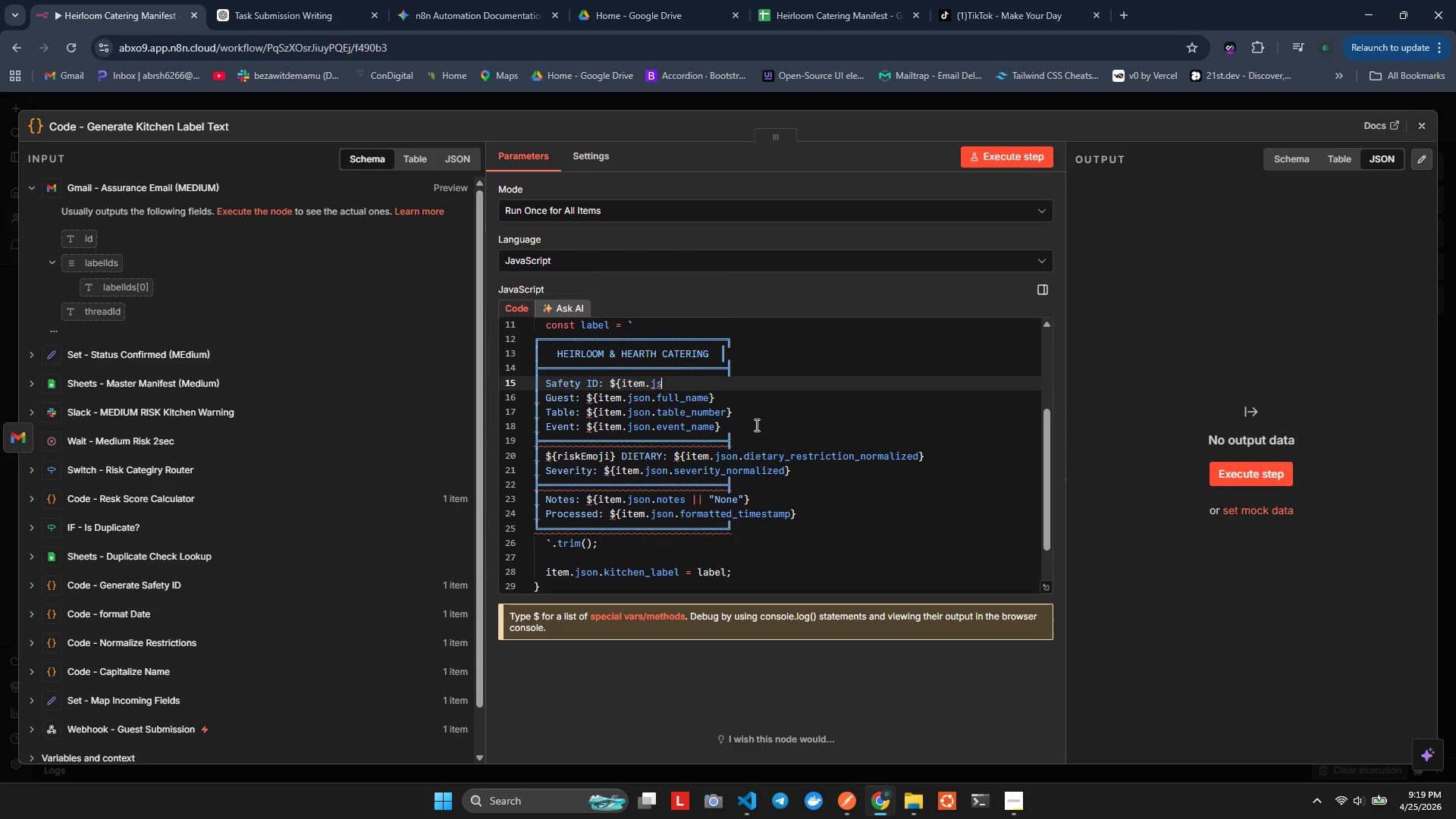 
key(Control+ControlLeft)
 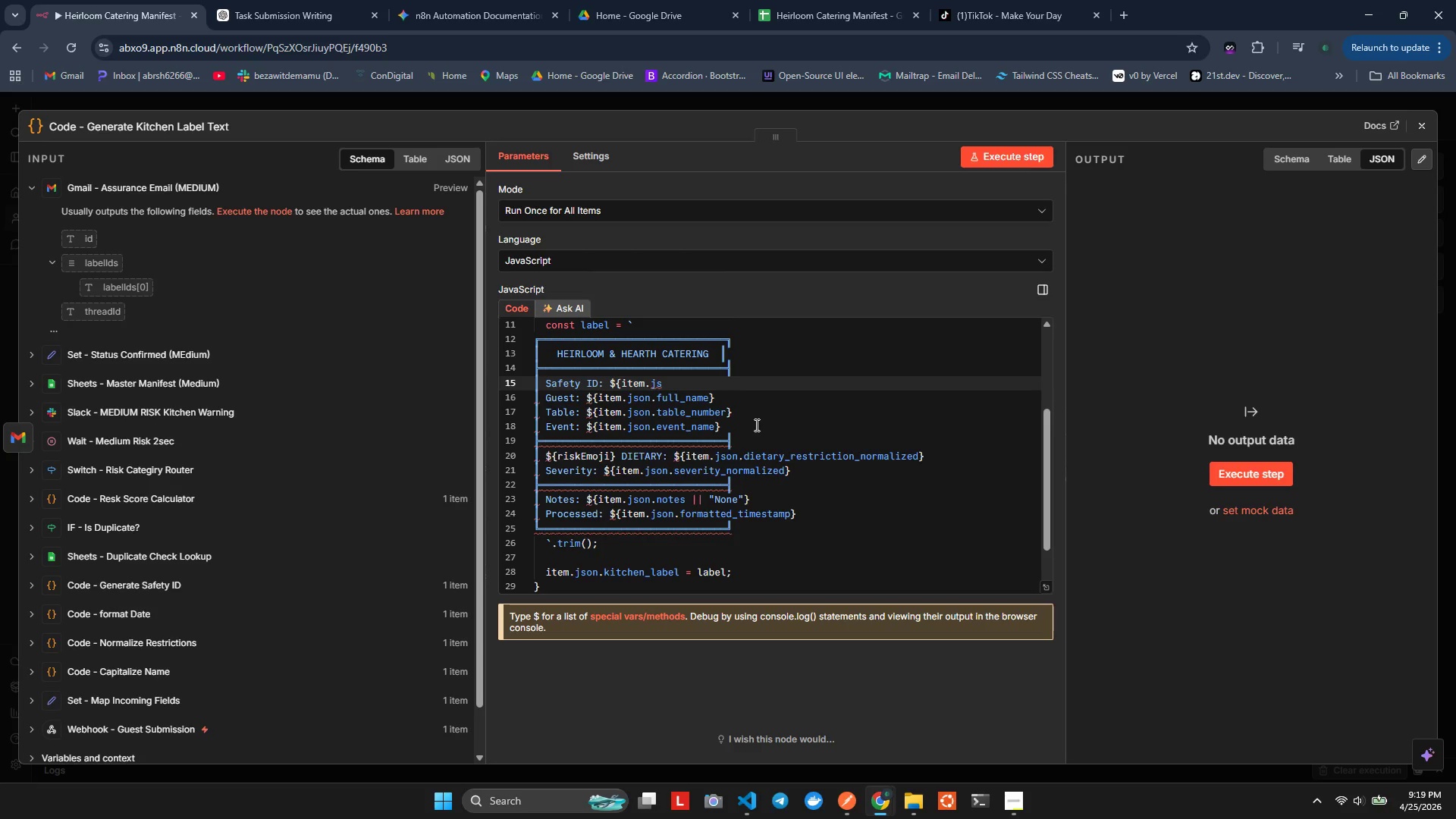 
key(Control+Z)
 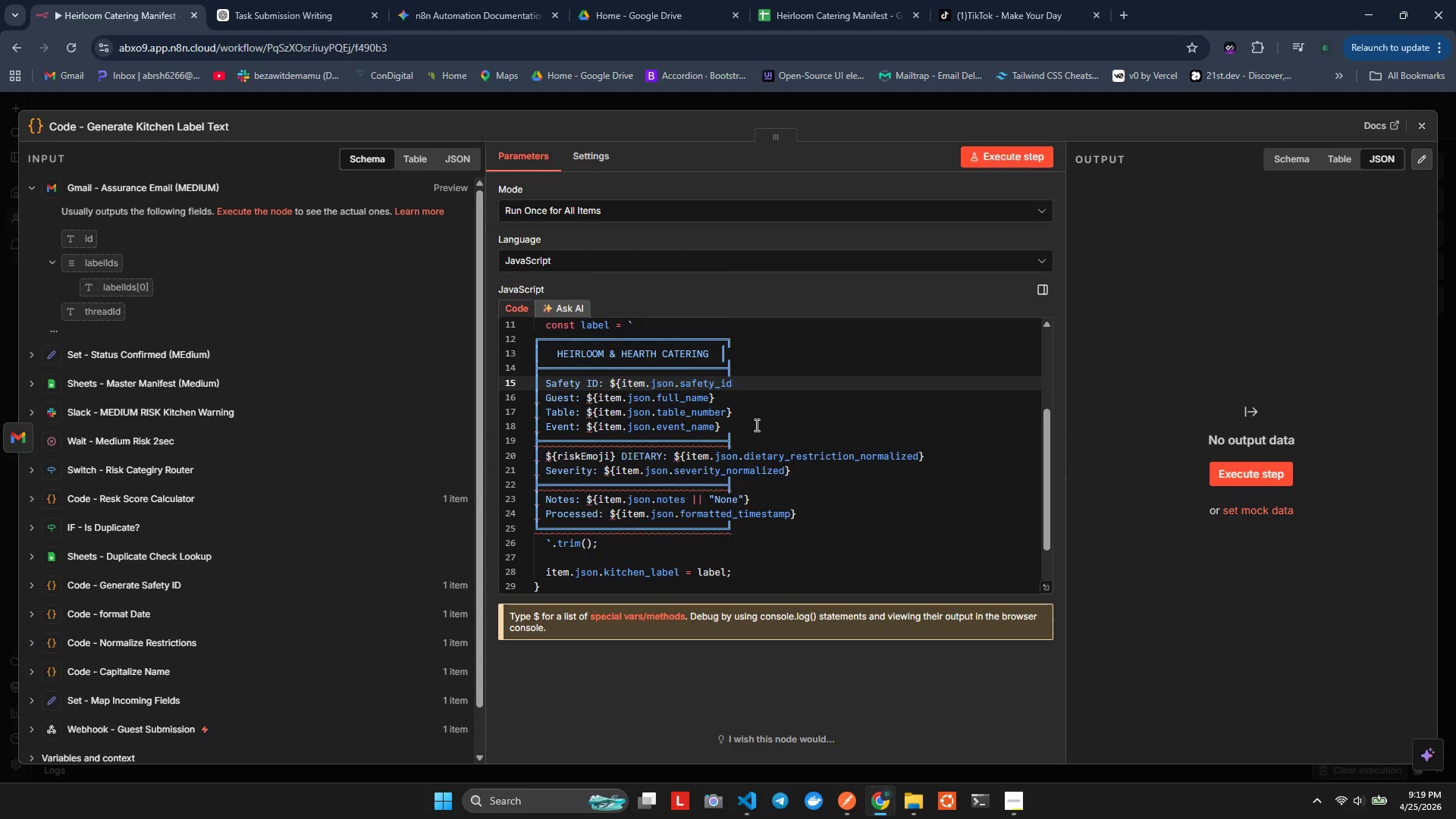 
scroll: coordinate [601, 361], scroll_direction: up, amount: 2.0
 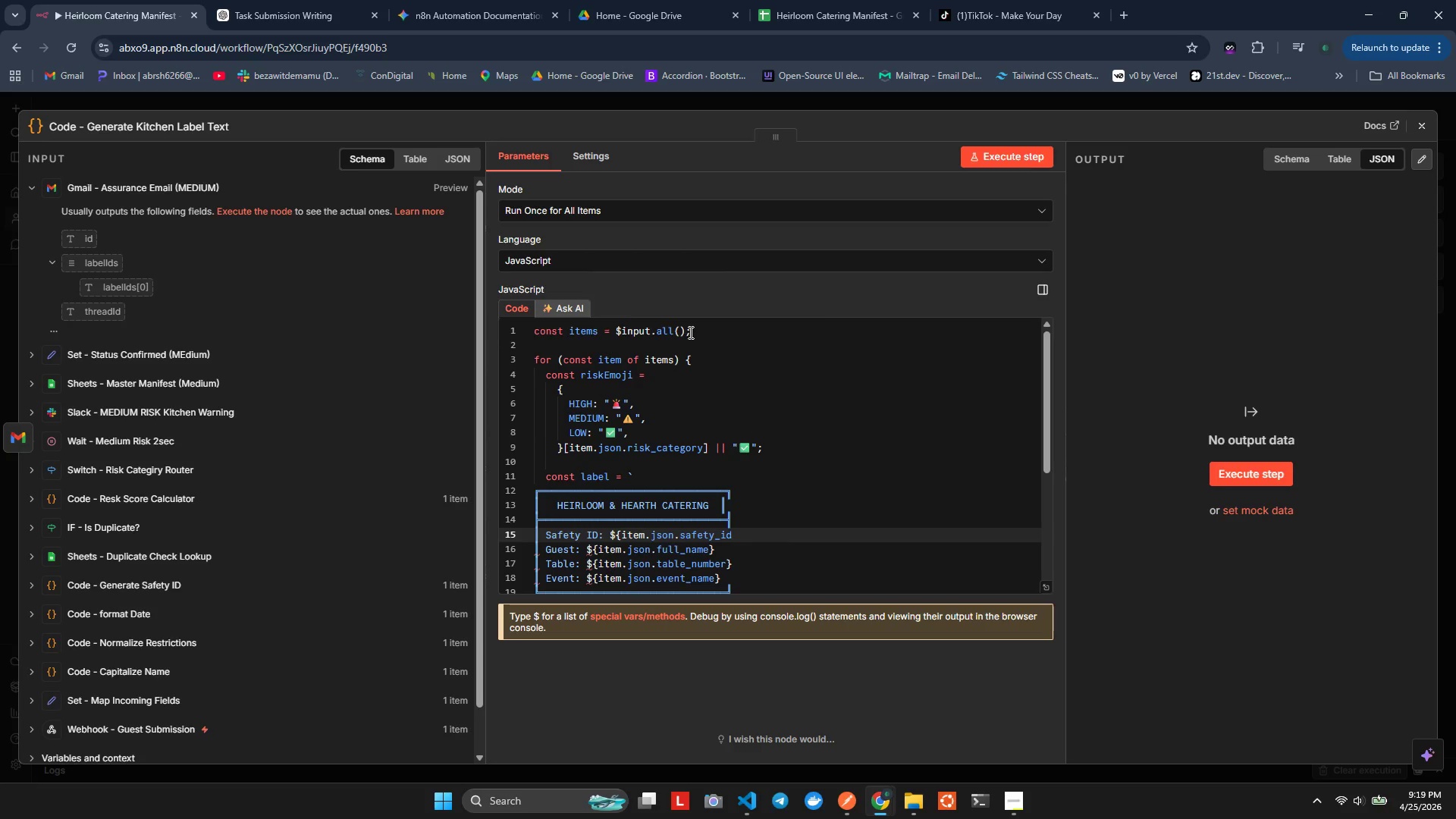 
left_click([686, 331])
 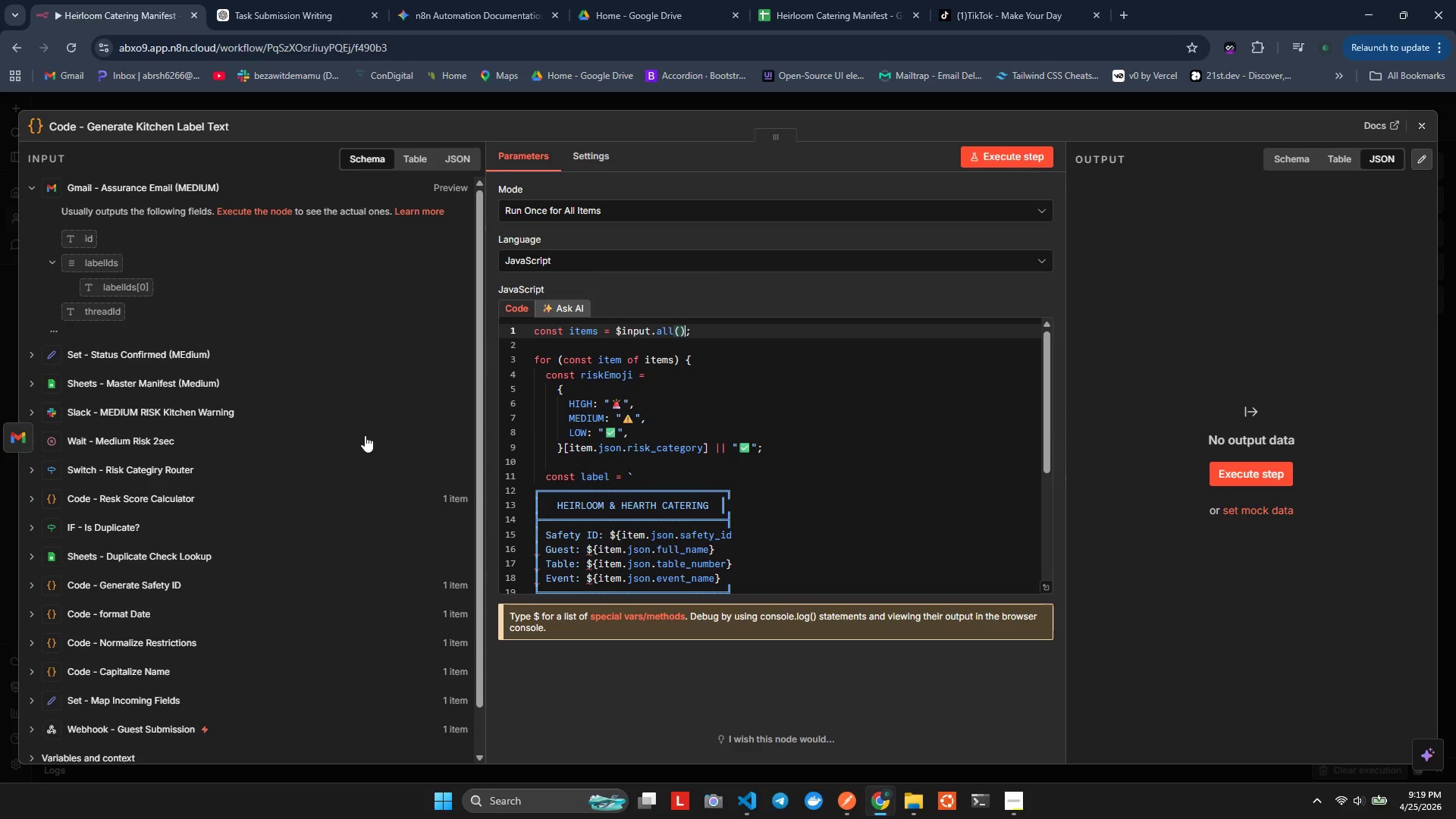 
wait(14.89)
 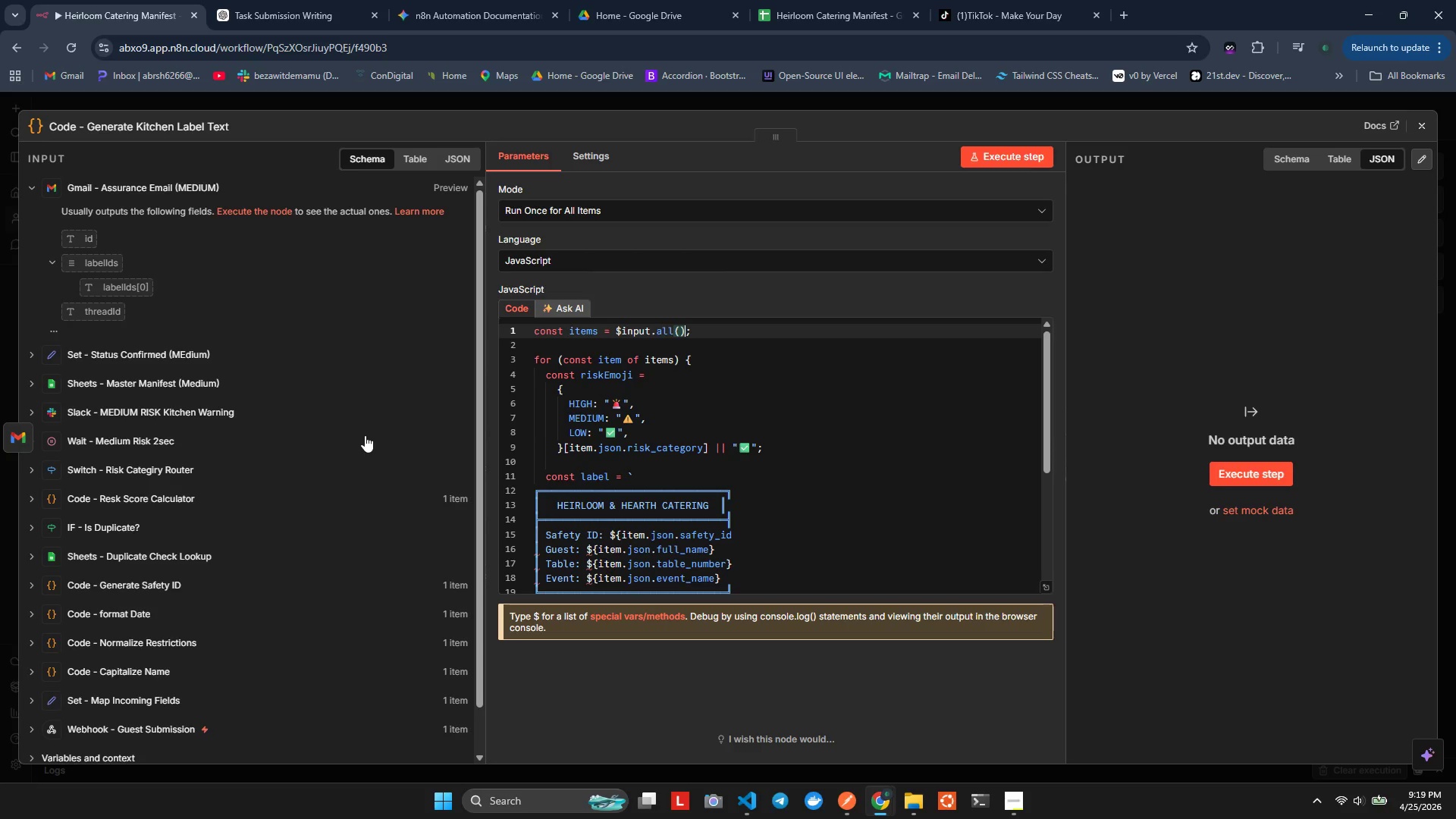 
scroll: coordinate [666, 507], scroll_direction: down, amount: 1.0
 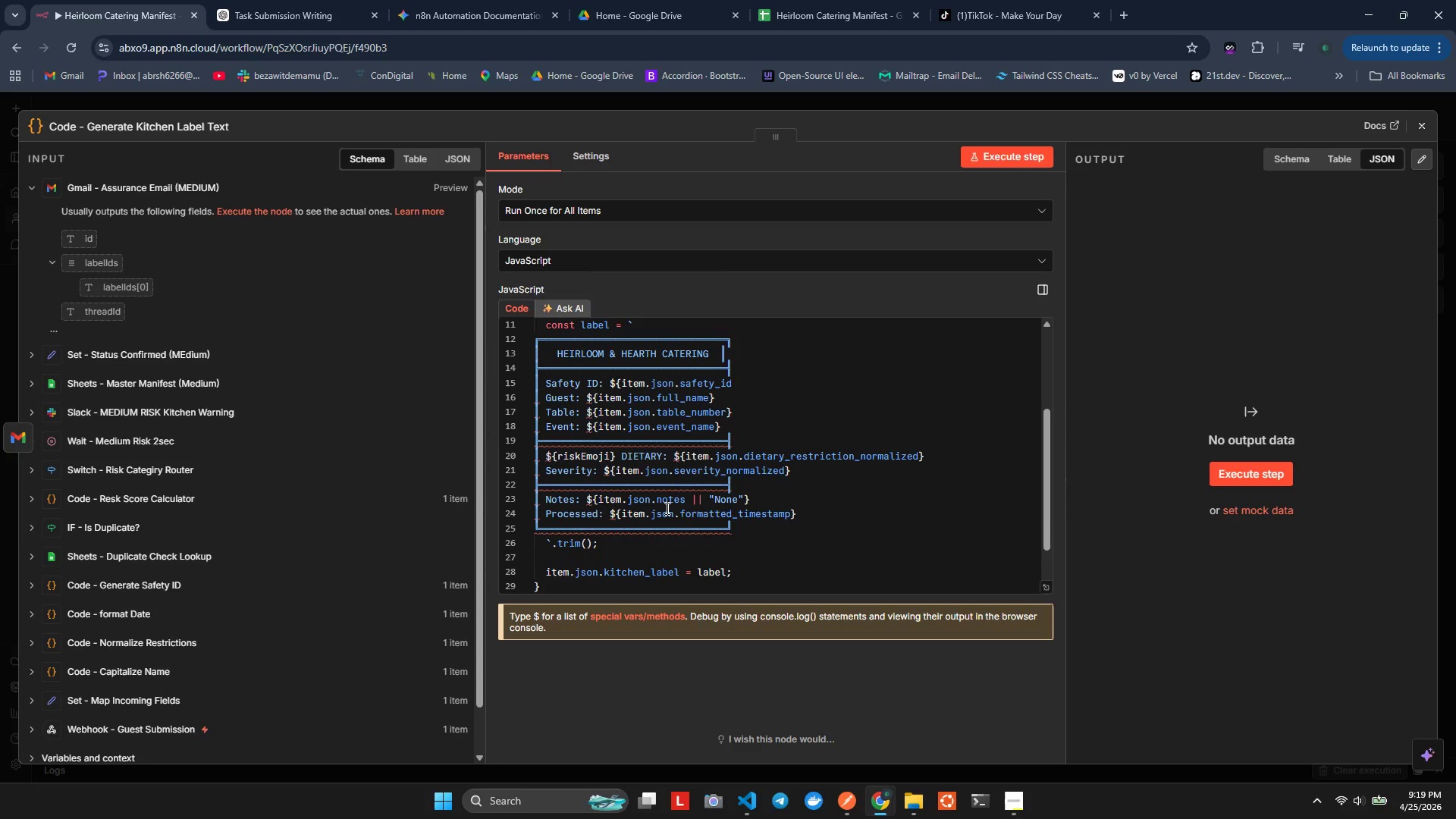 
scroll: coordinate [666, 508], scroll_direction: up, amount: 1.0
 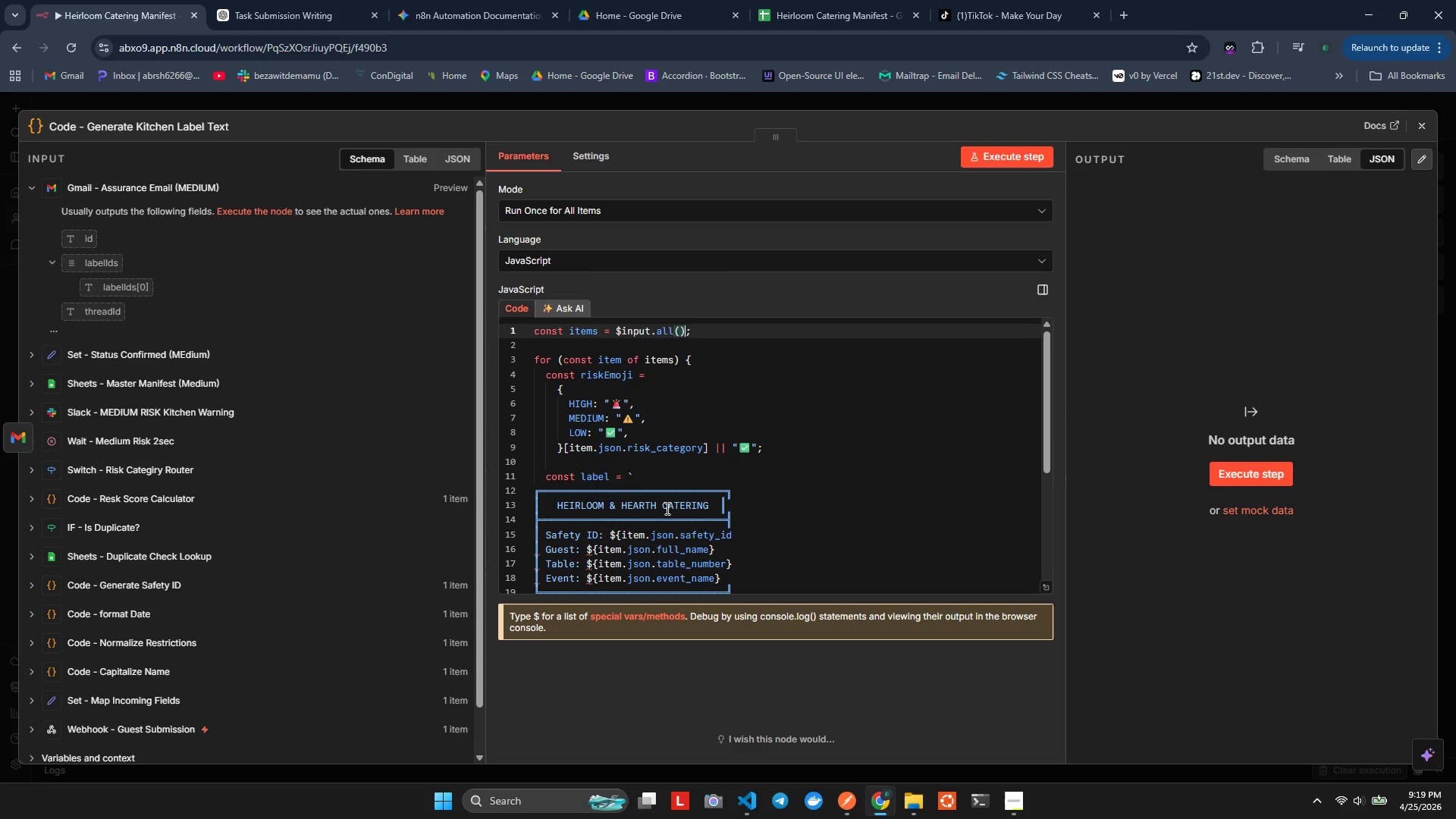 
scroll: coordinate [666, 508], scroll_direction: none, amount: 0.0
 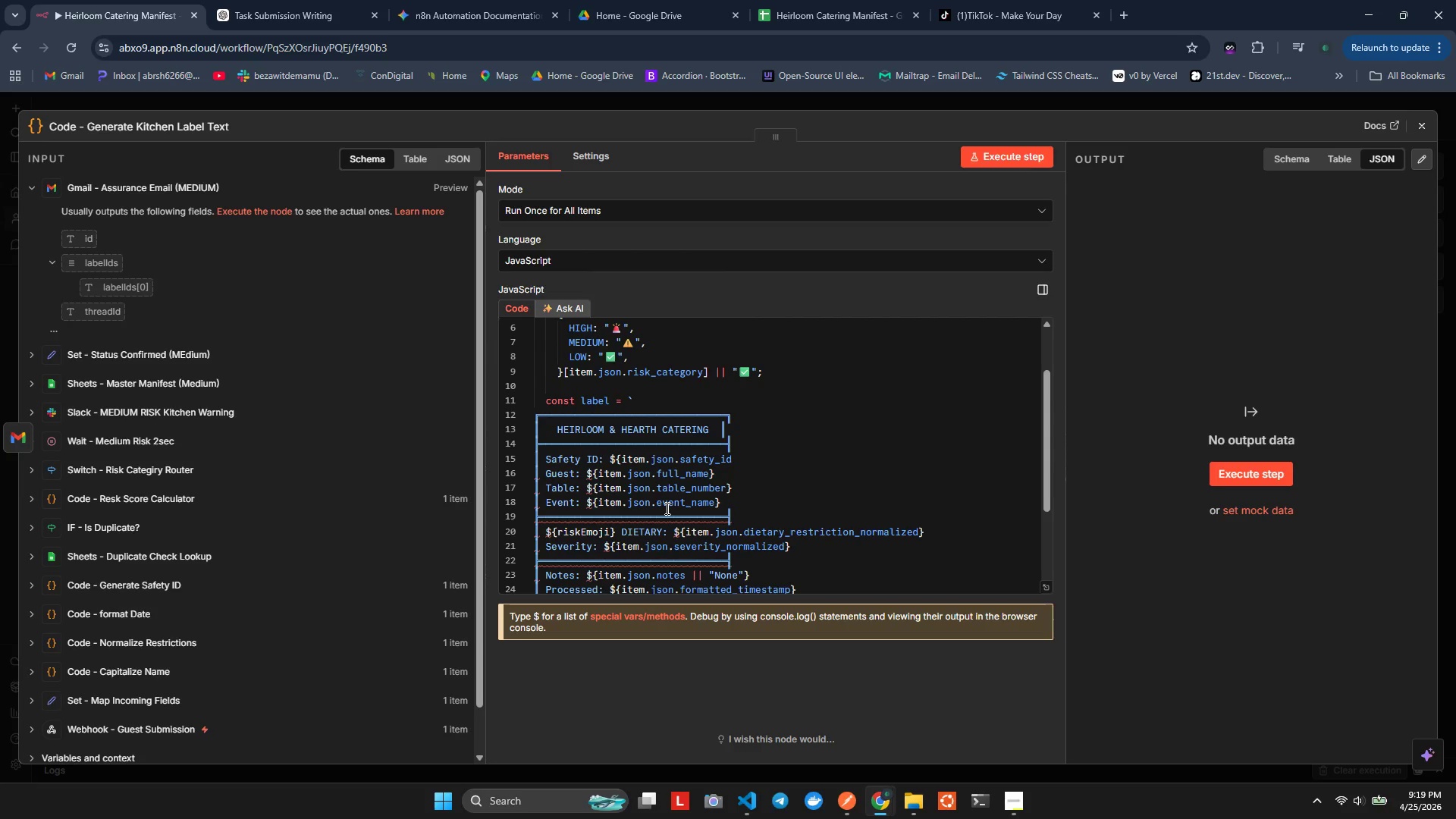 
key(Alt+AltLeft)
 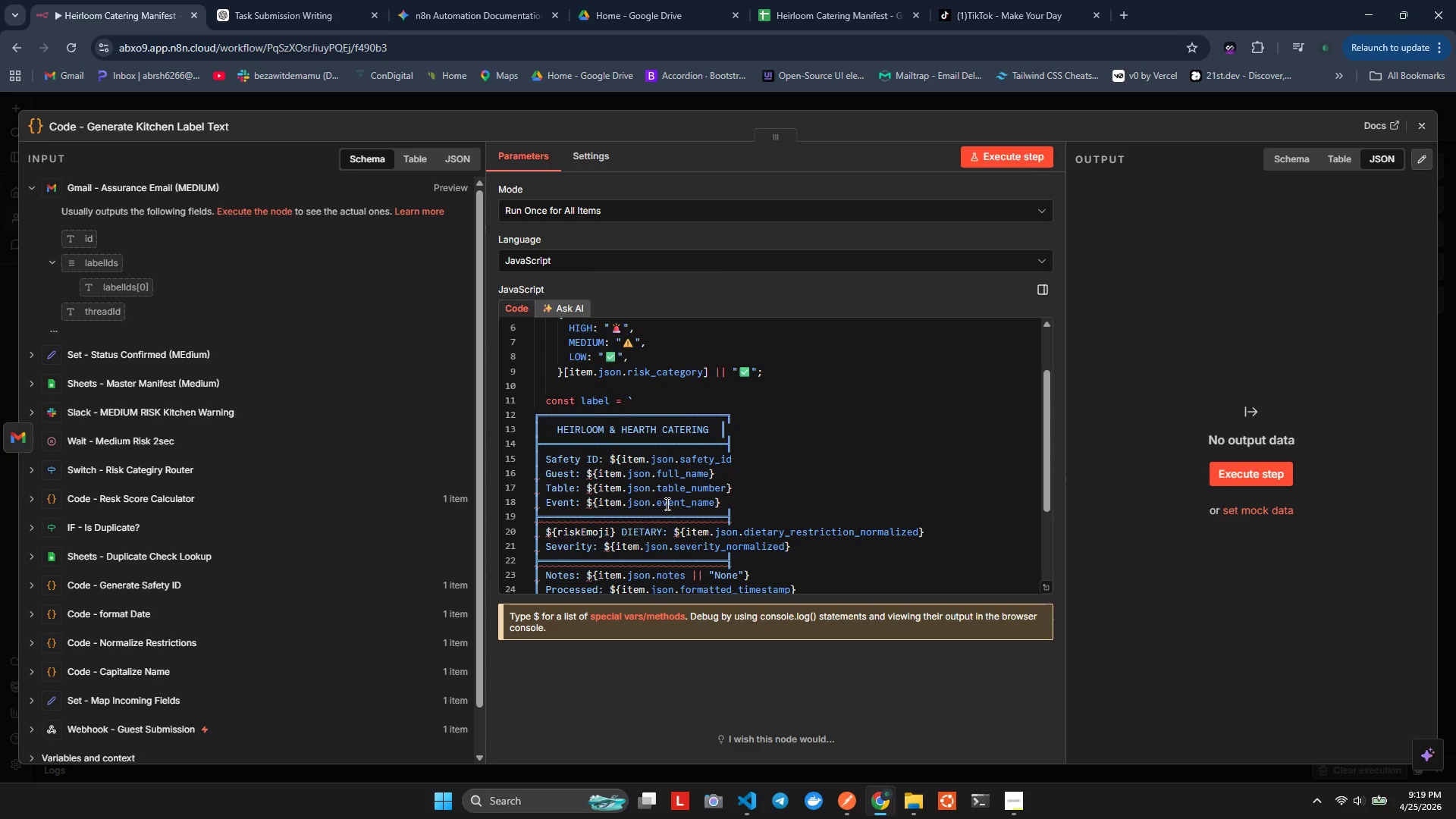 
key(Alt+Tab)
 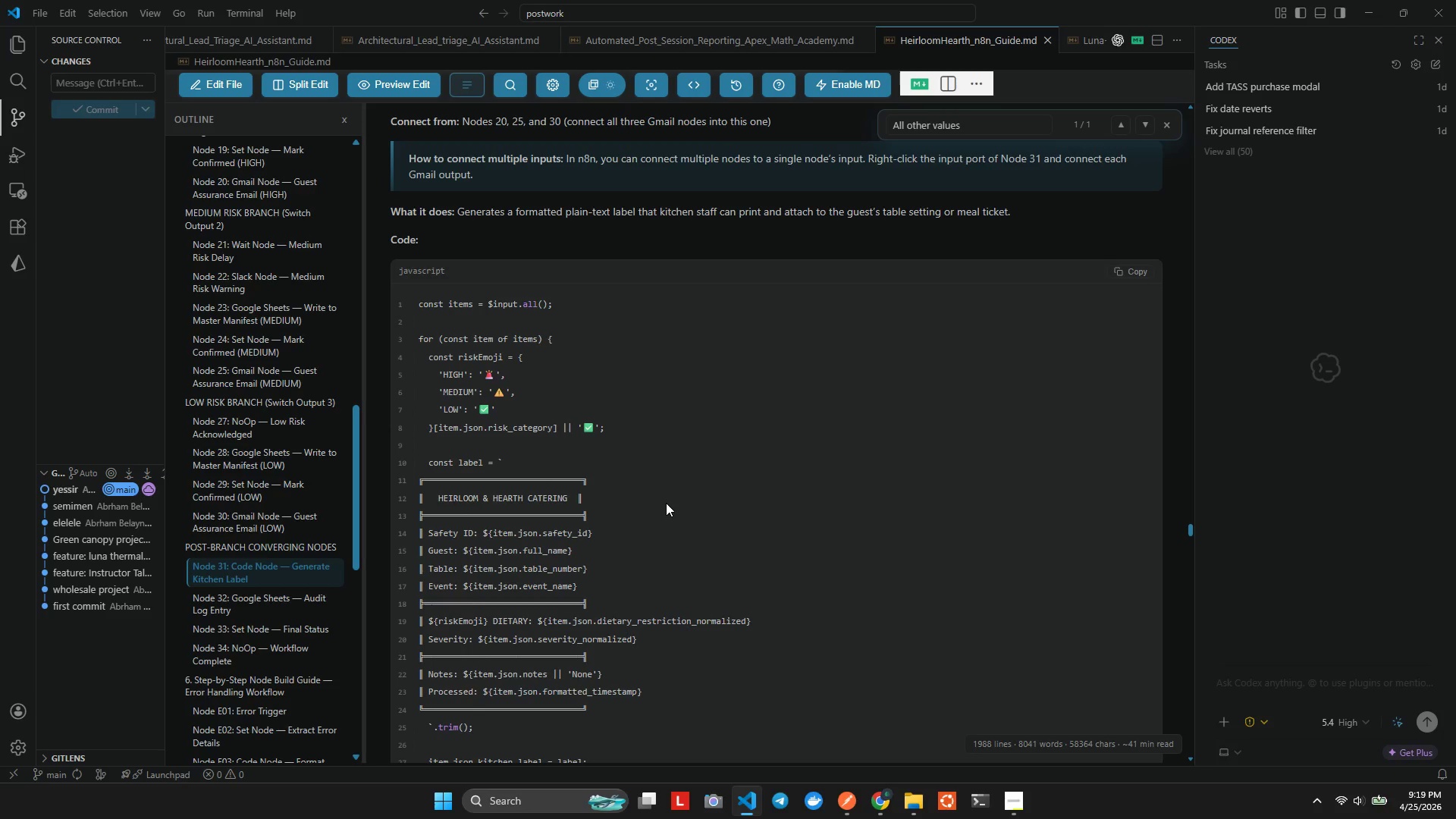 
key(Alt+Tab)
 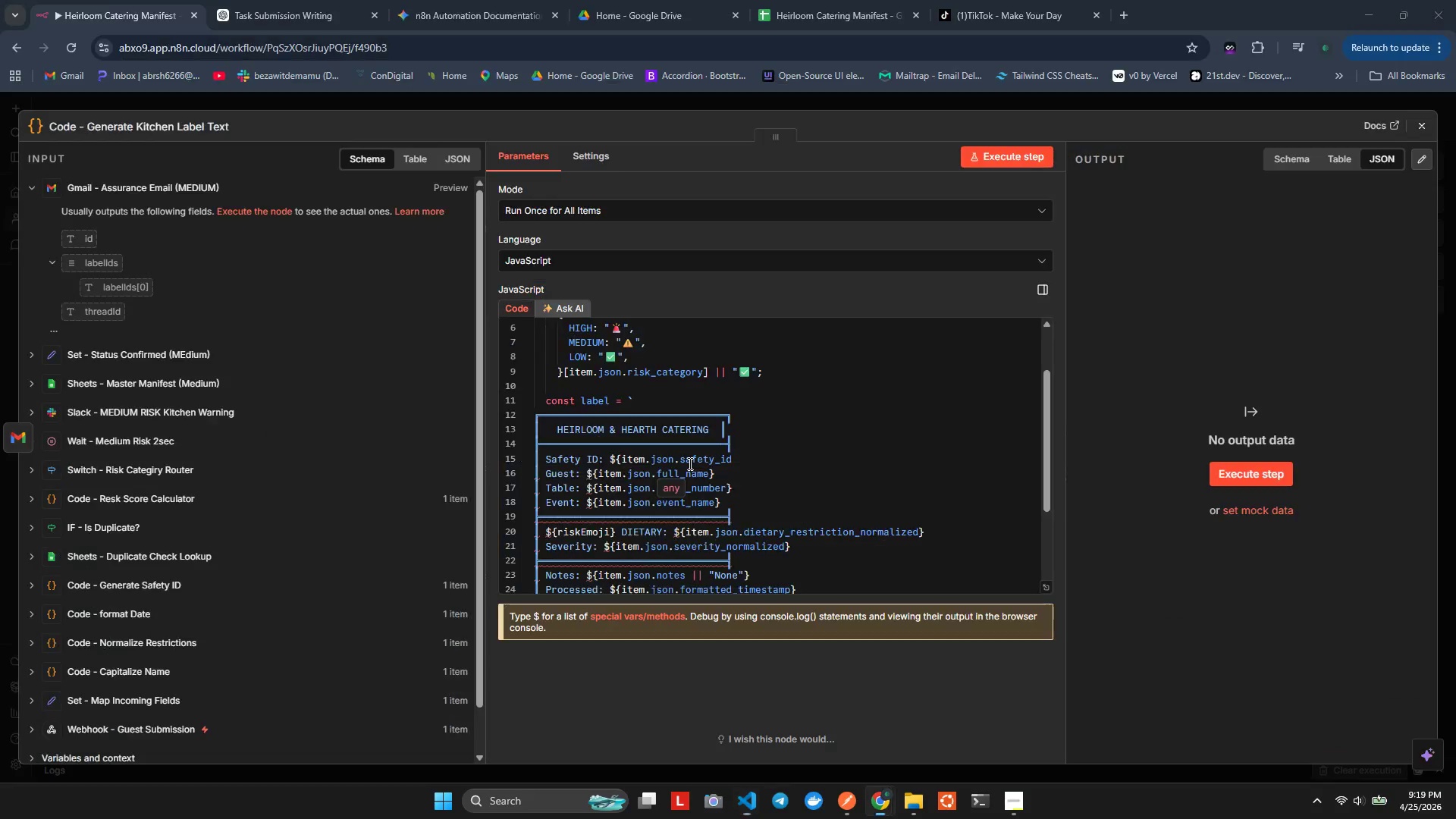 
key(Alt+Tab)
 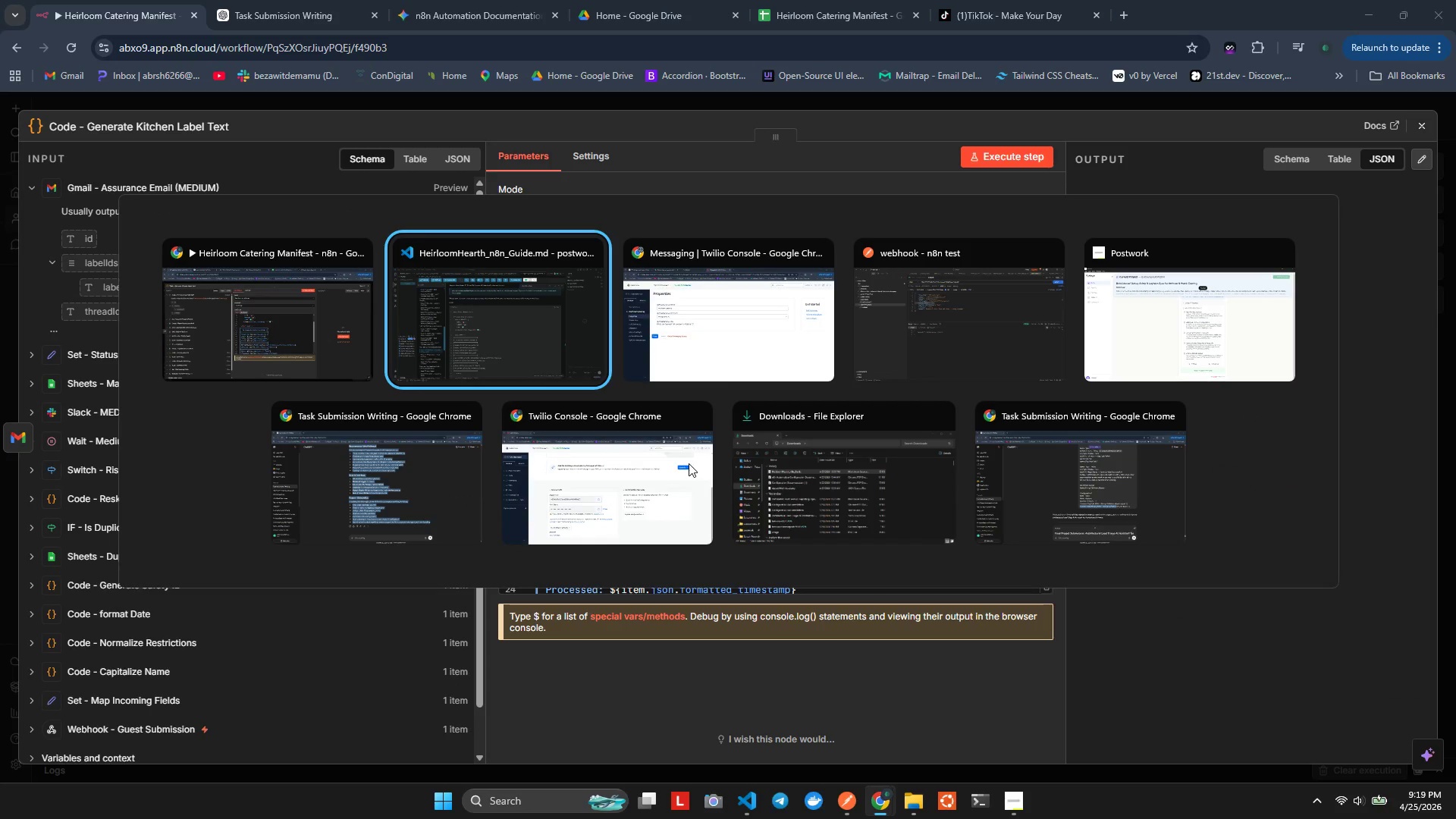 
left_click([238, 340])
 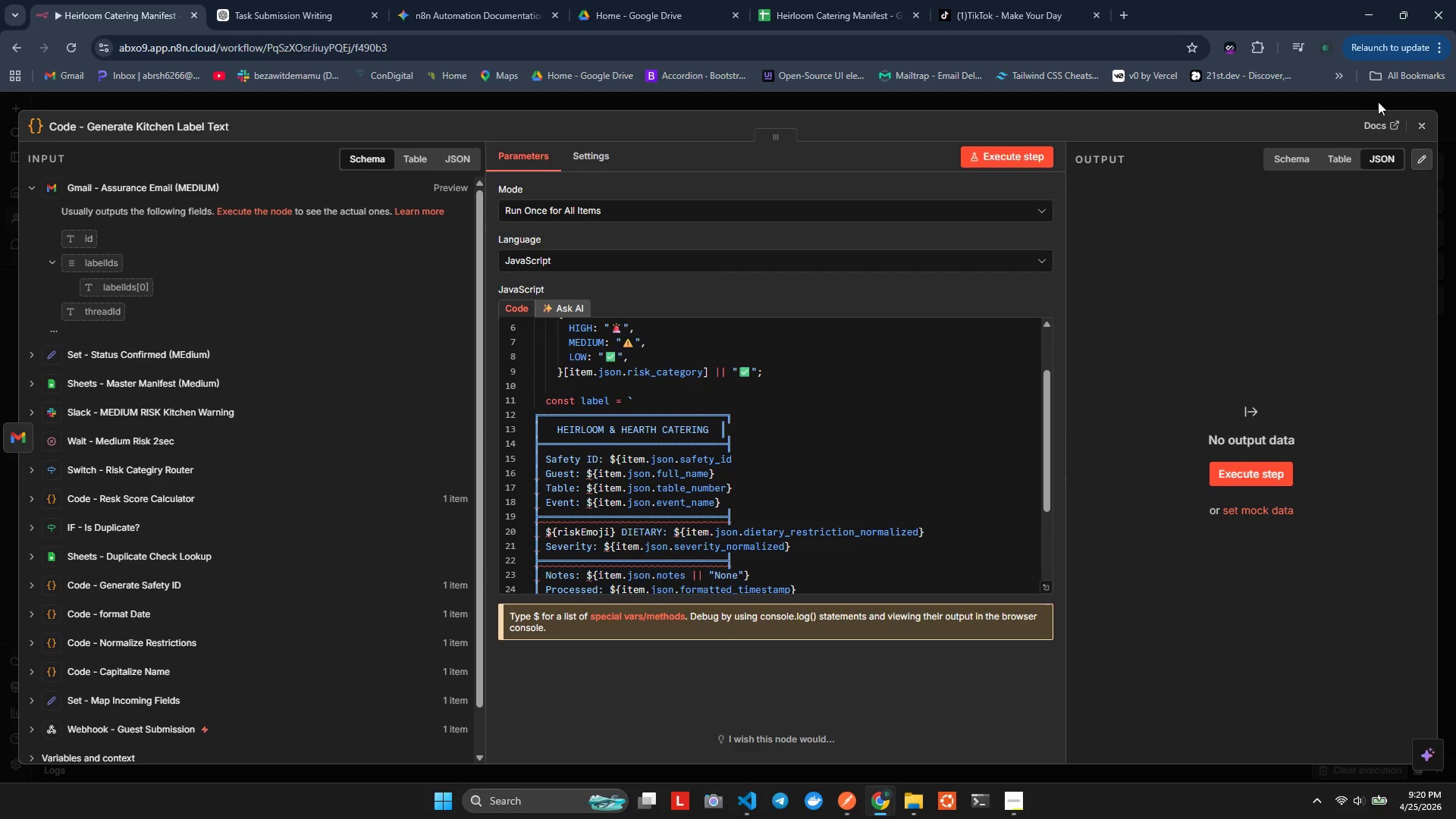 
left_click([1417, 115])
 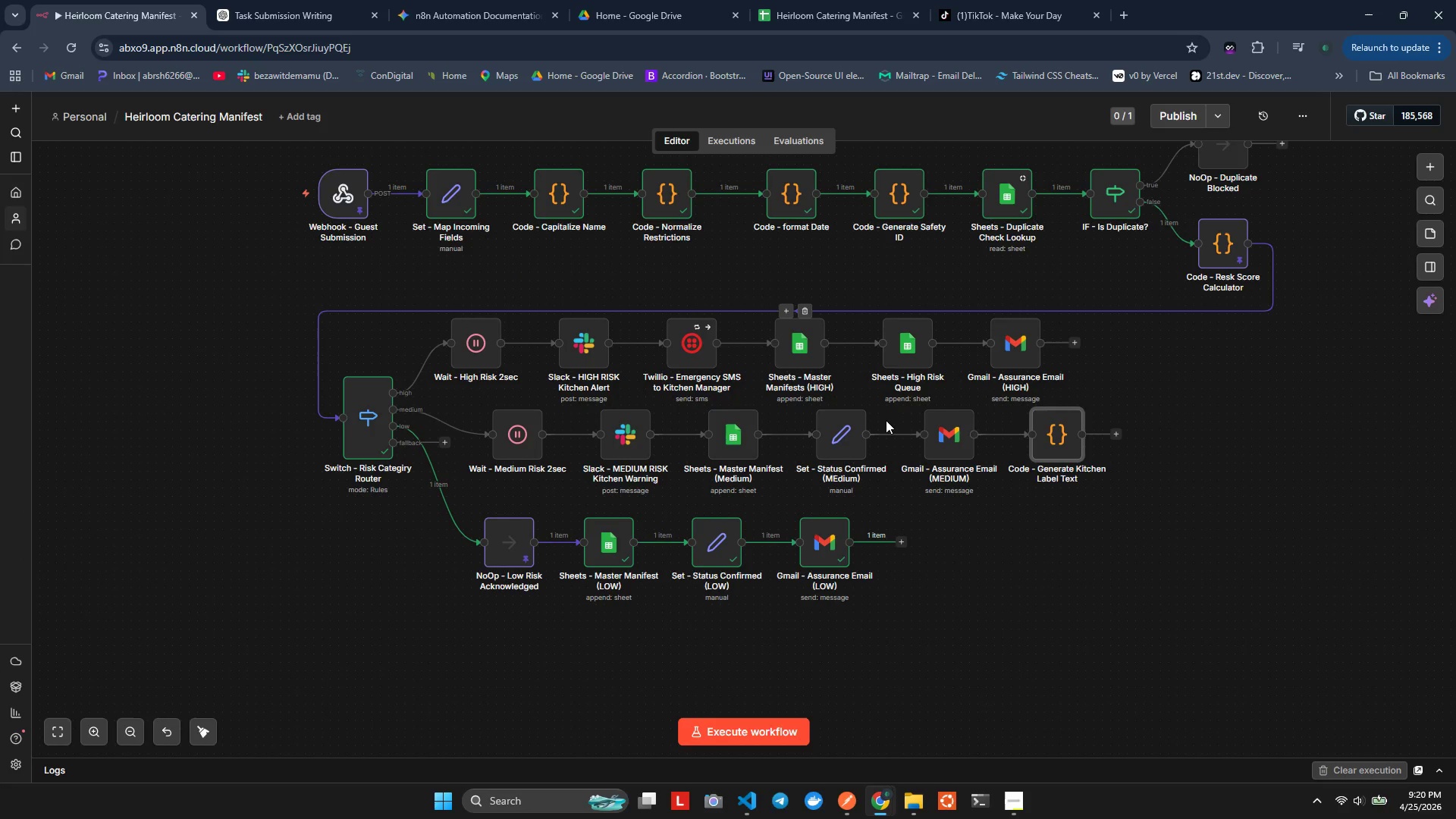 
scroll: coordinate [886, 418], scroll_direction: up, amount: 1.0
 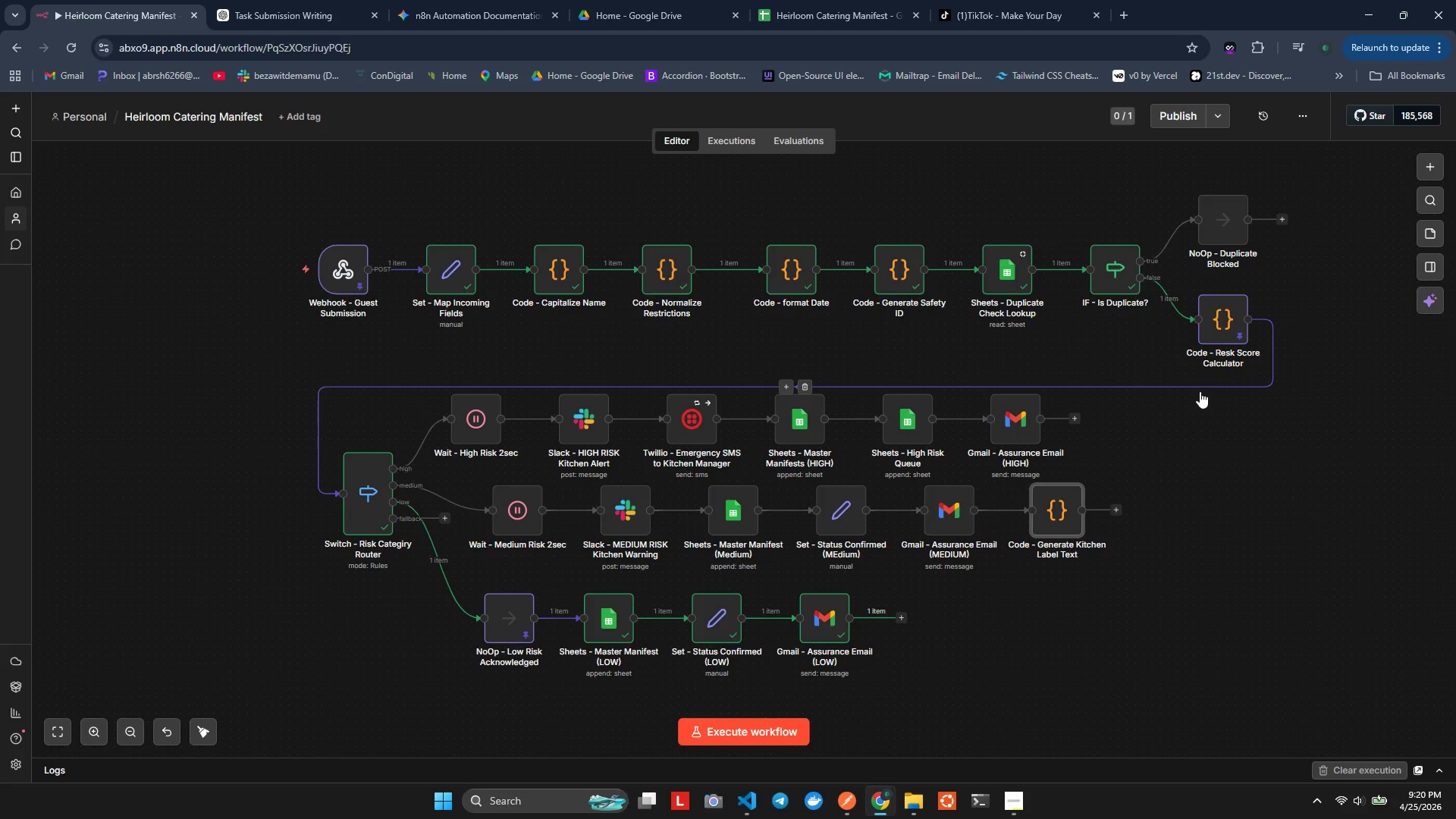 
wait(25.84)
 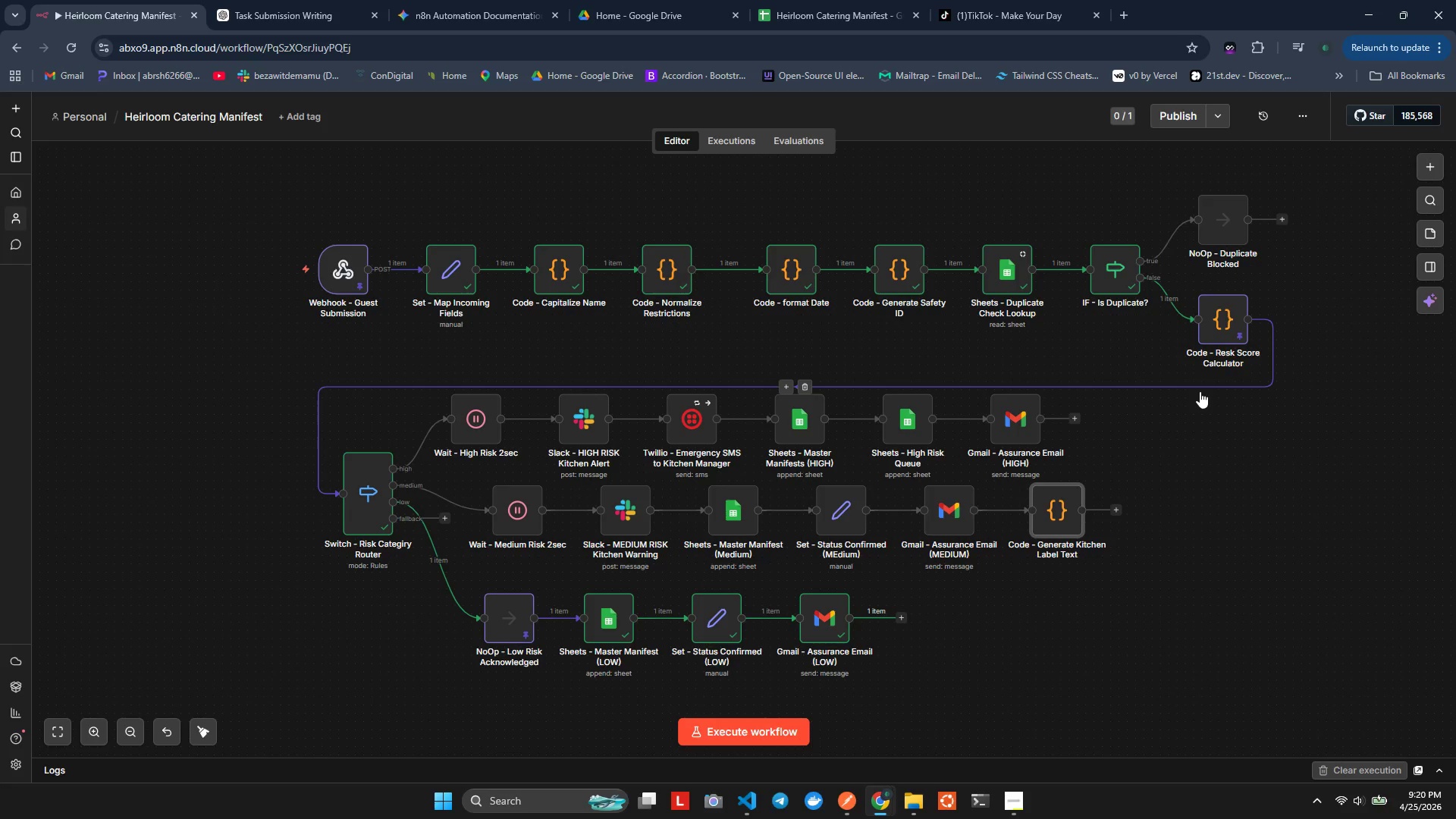 
double_click([1219, 356])
 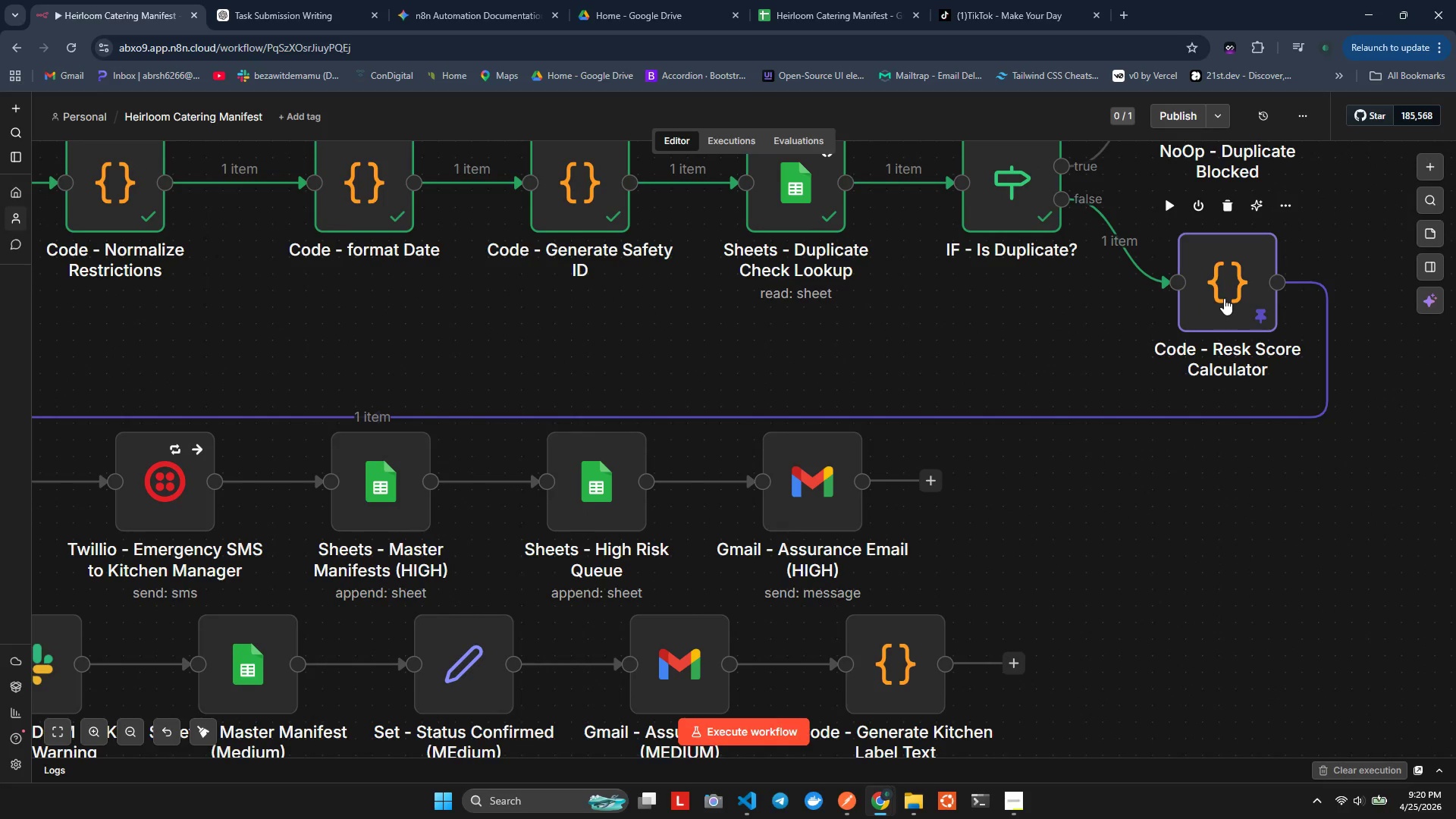 
double_click([1224, 298])
 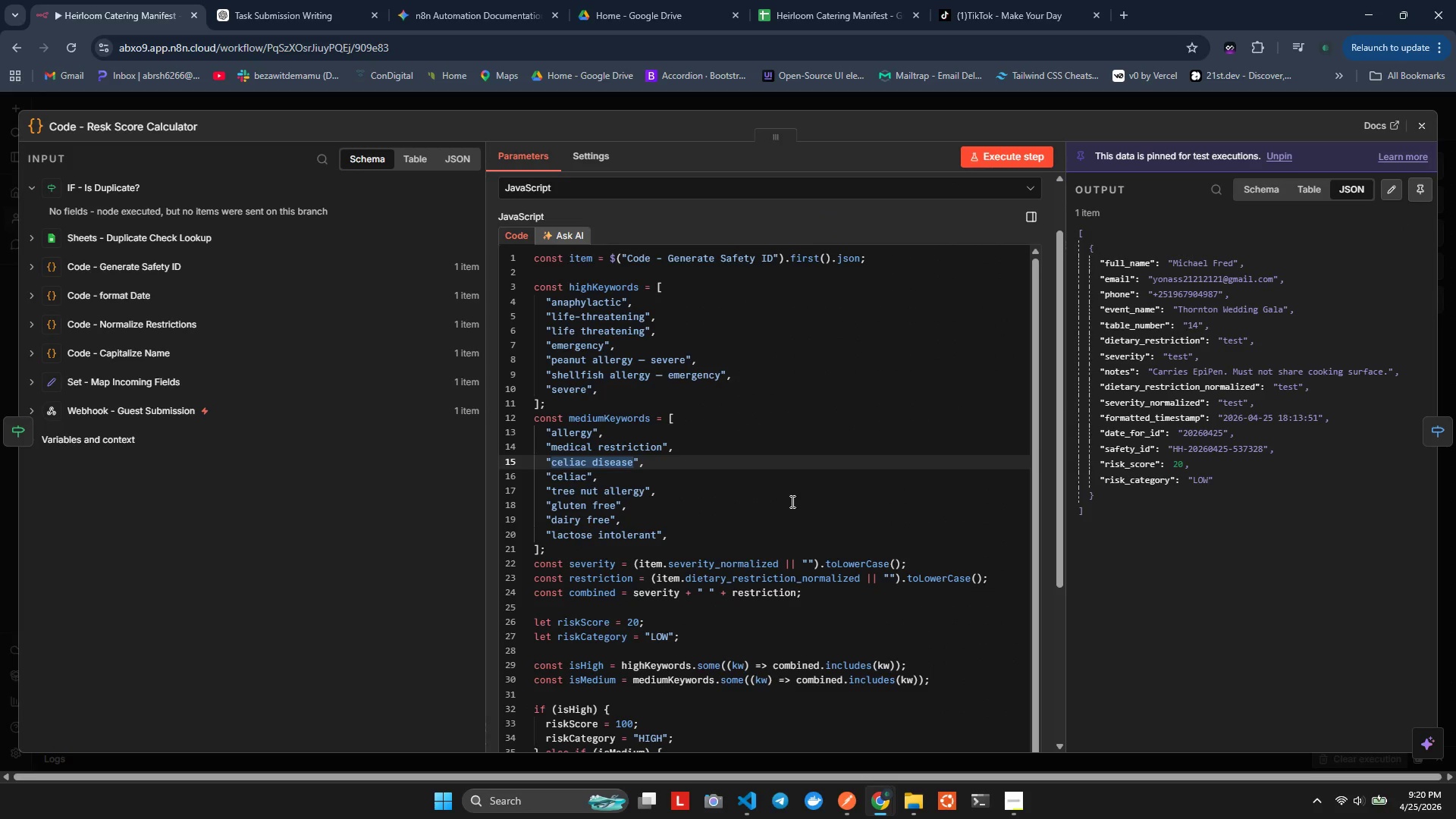 
scroll: coordinate [762, 575], scroll_direction: down, amount: 3.0
 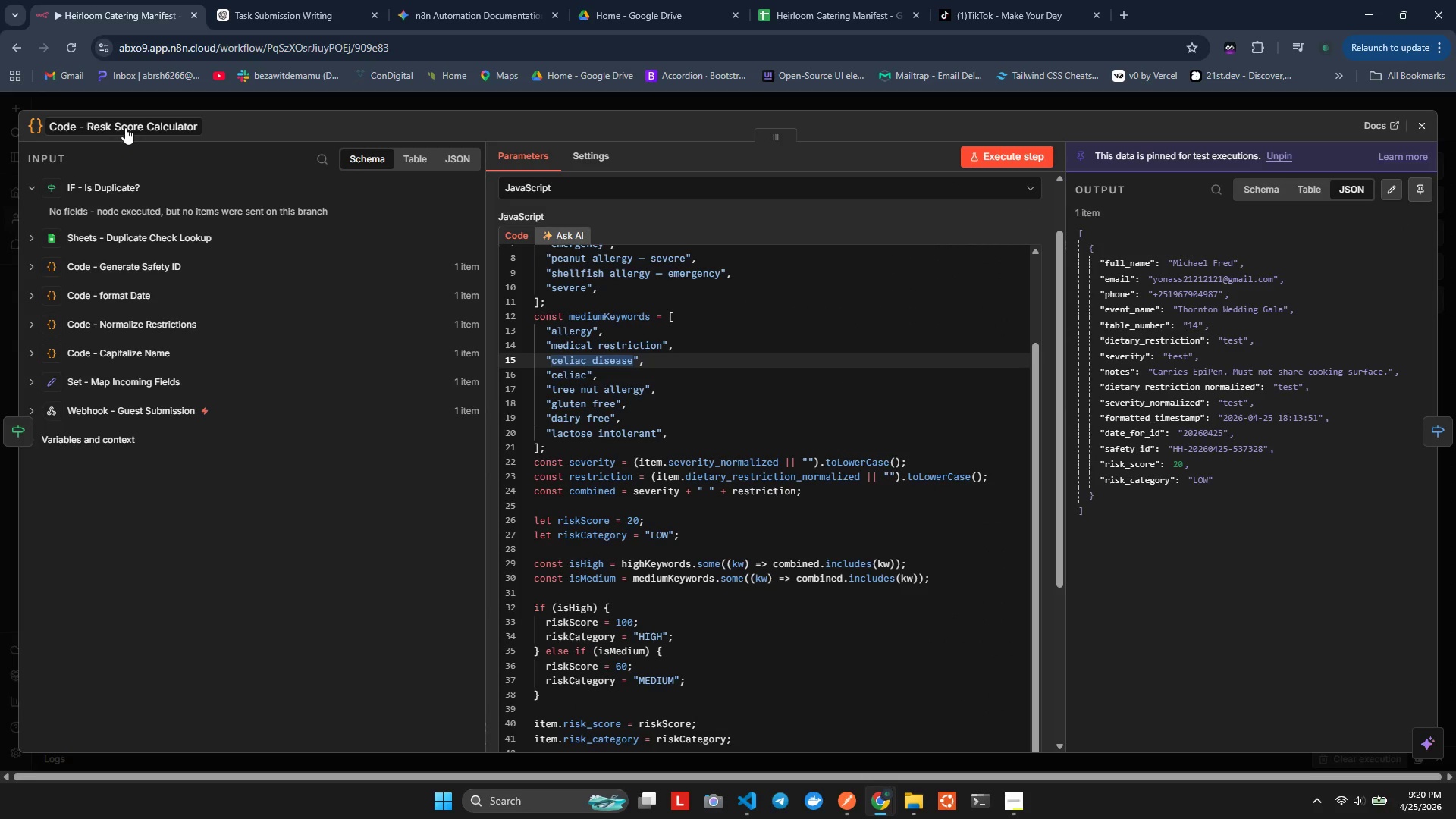 
double_click([97, 125])
 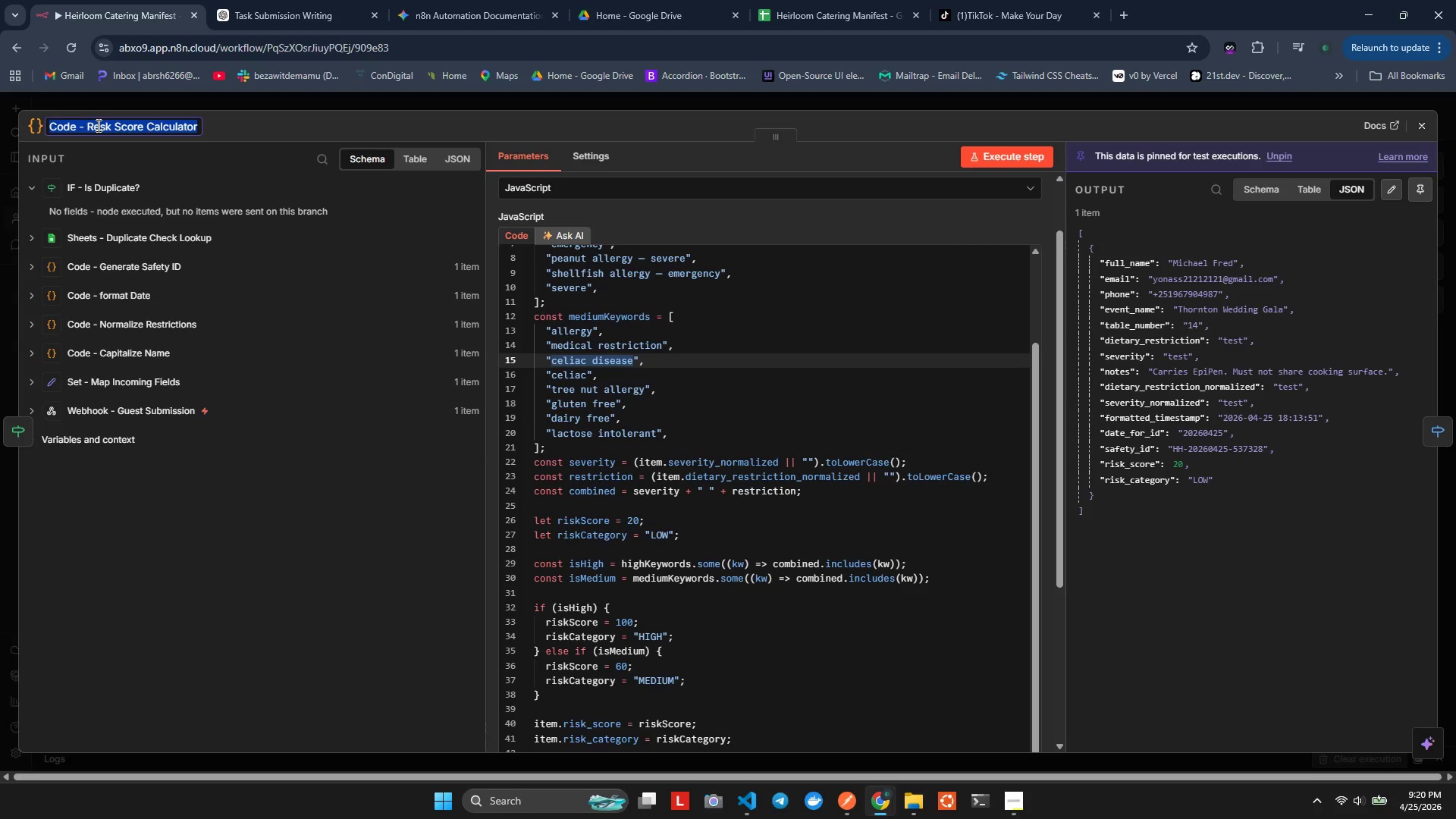 
left_click([97, 125])
 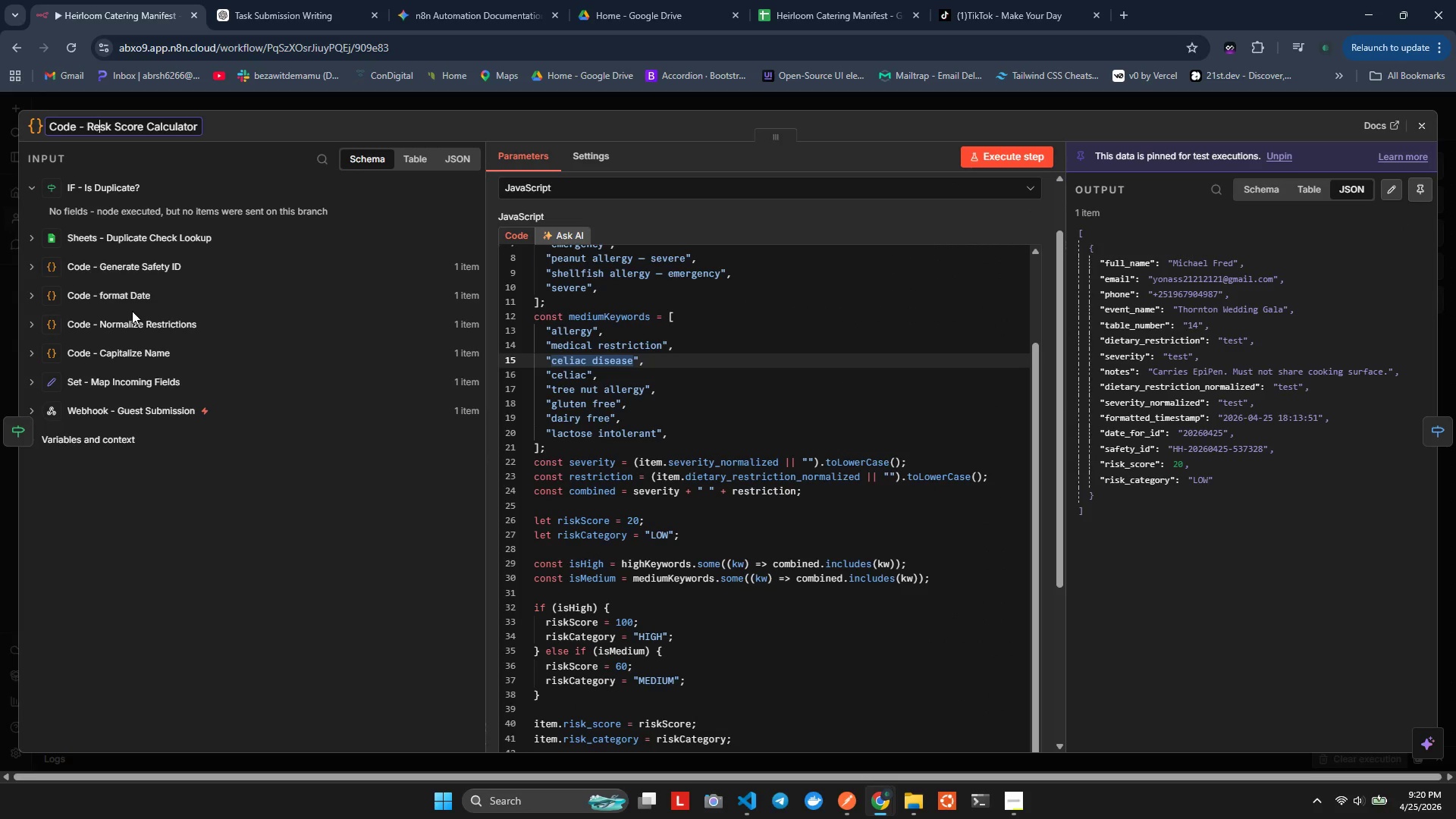 
key(Backspace)
 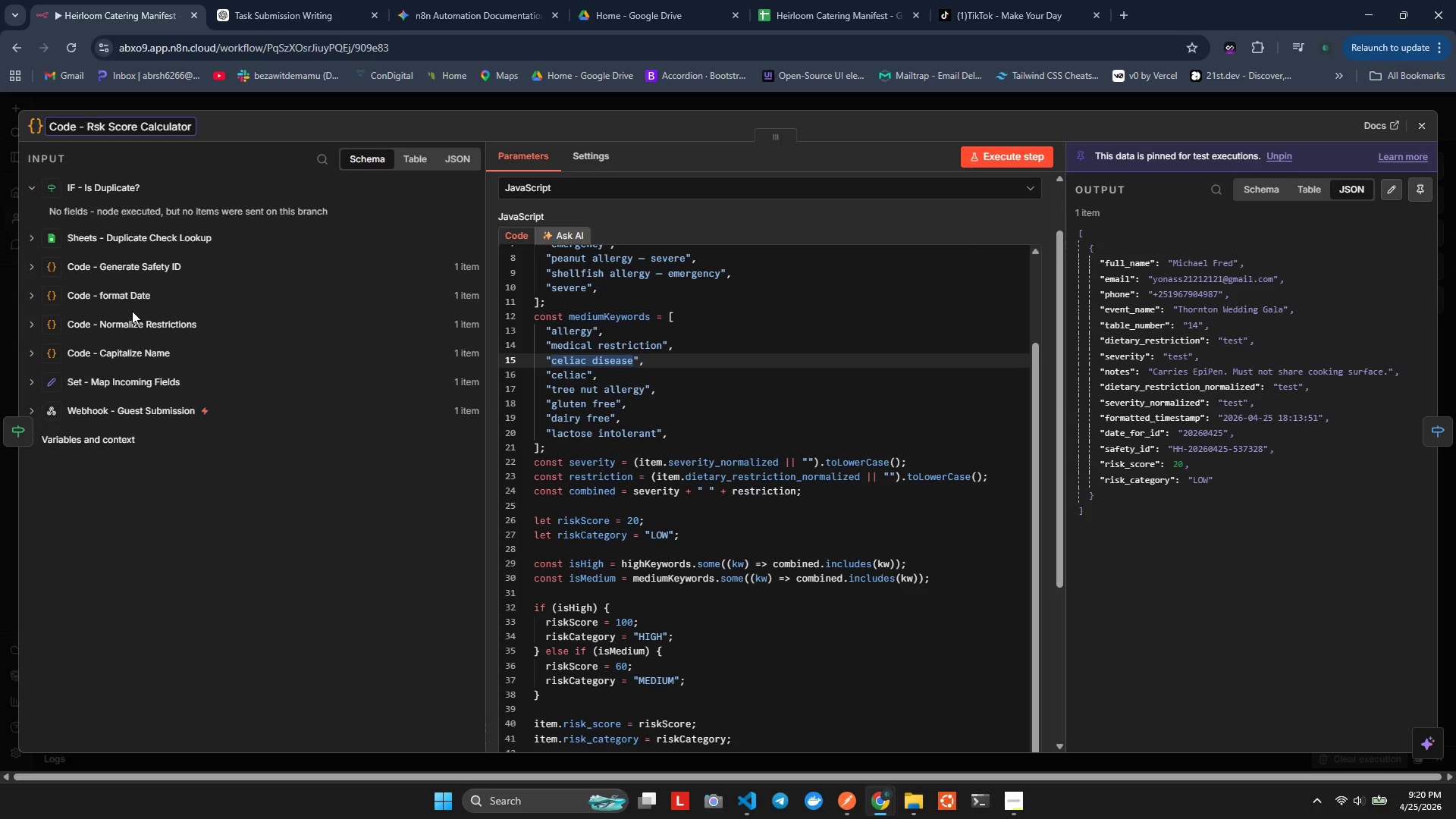 
key(I)
 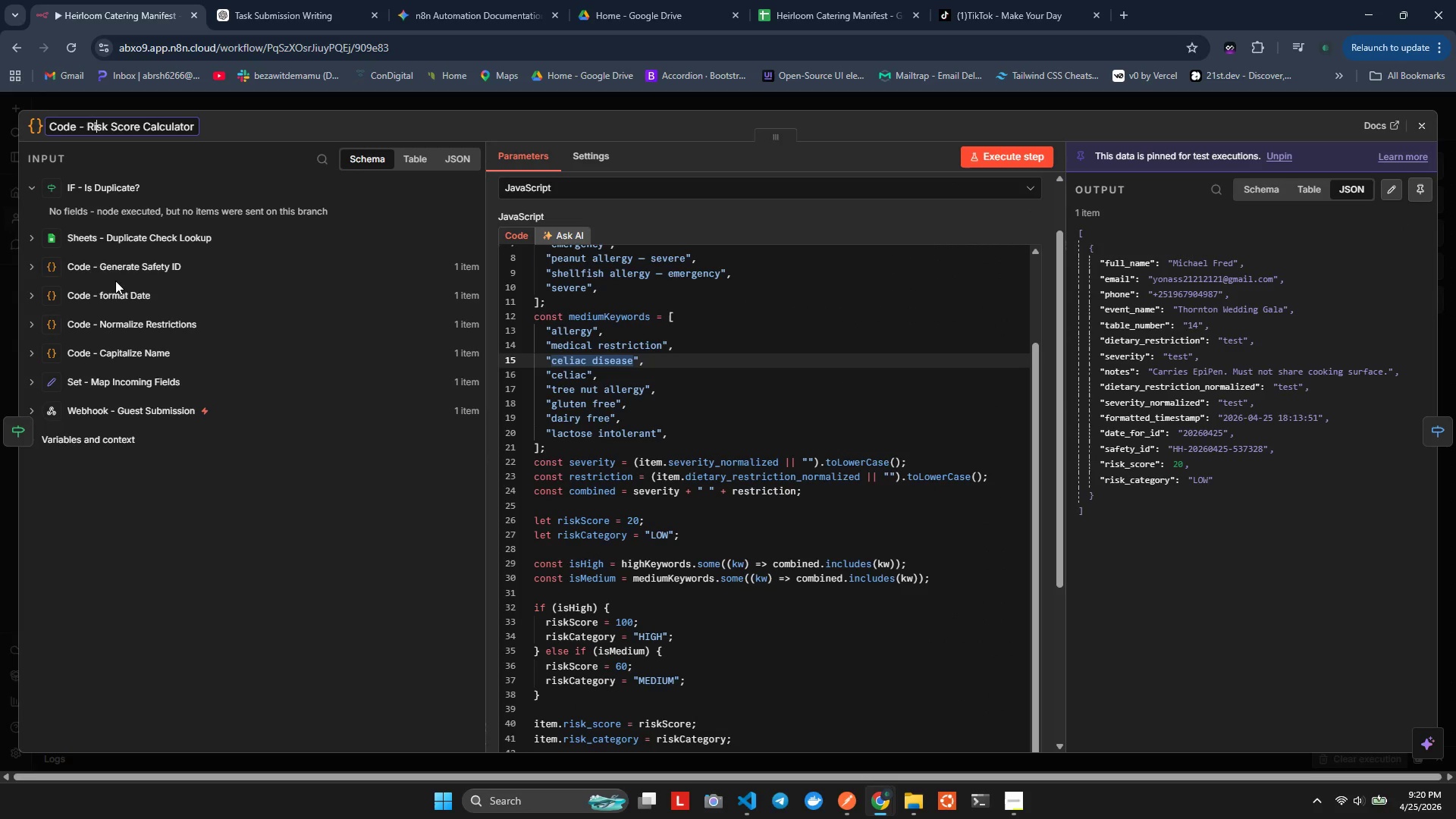 
left_click([119, 643])
 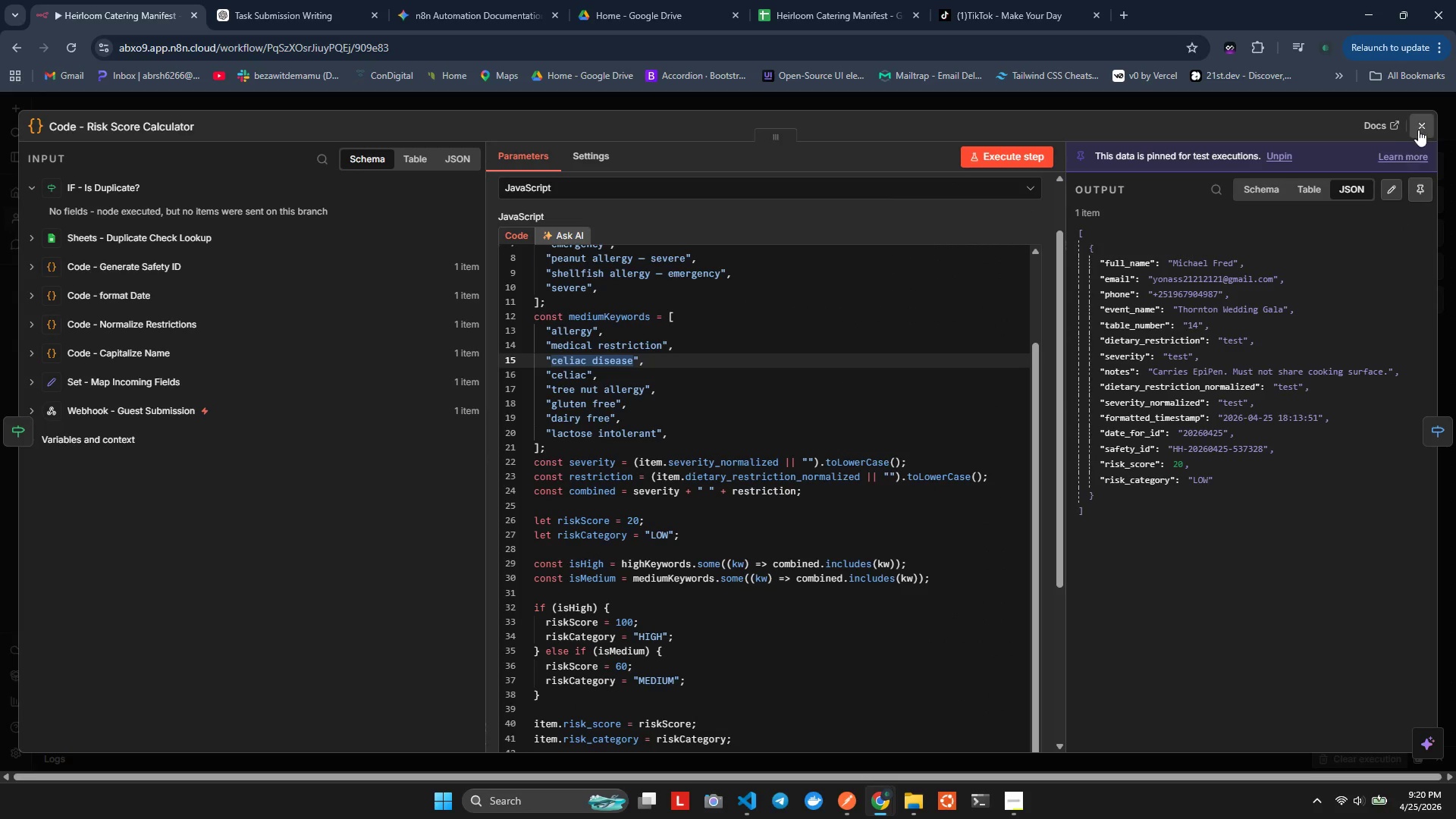 
left_click([1419, 128])
 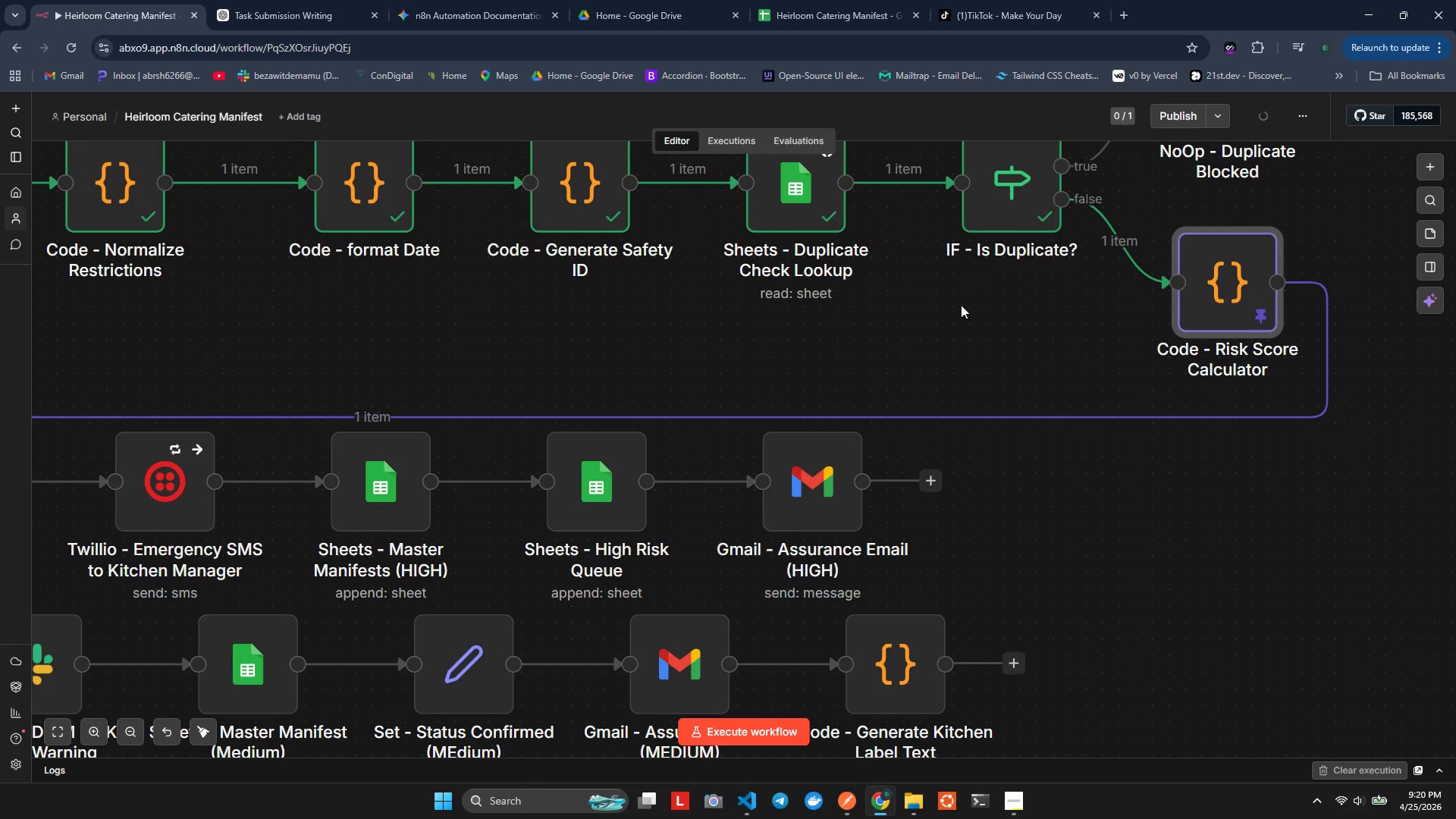 
left_click([1213, 288])
 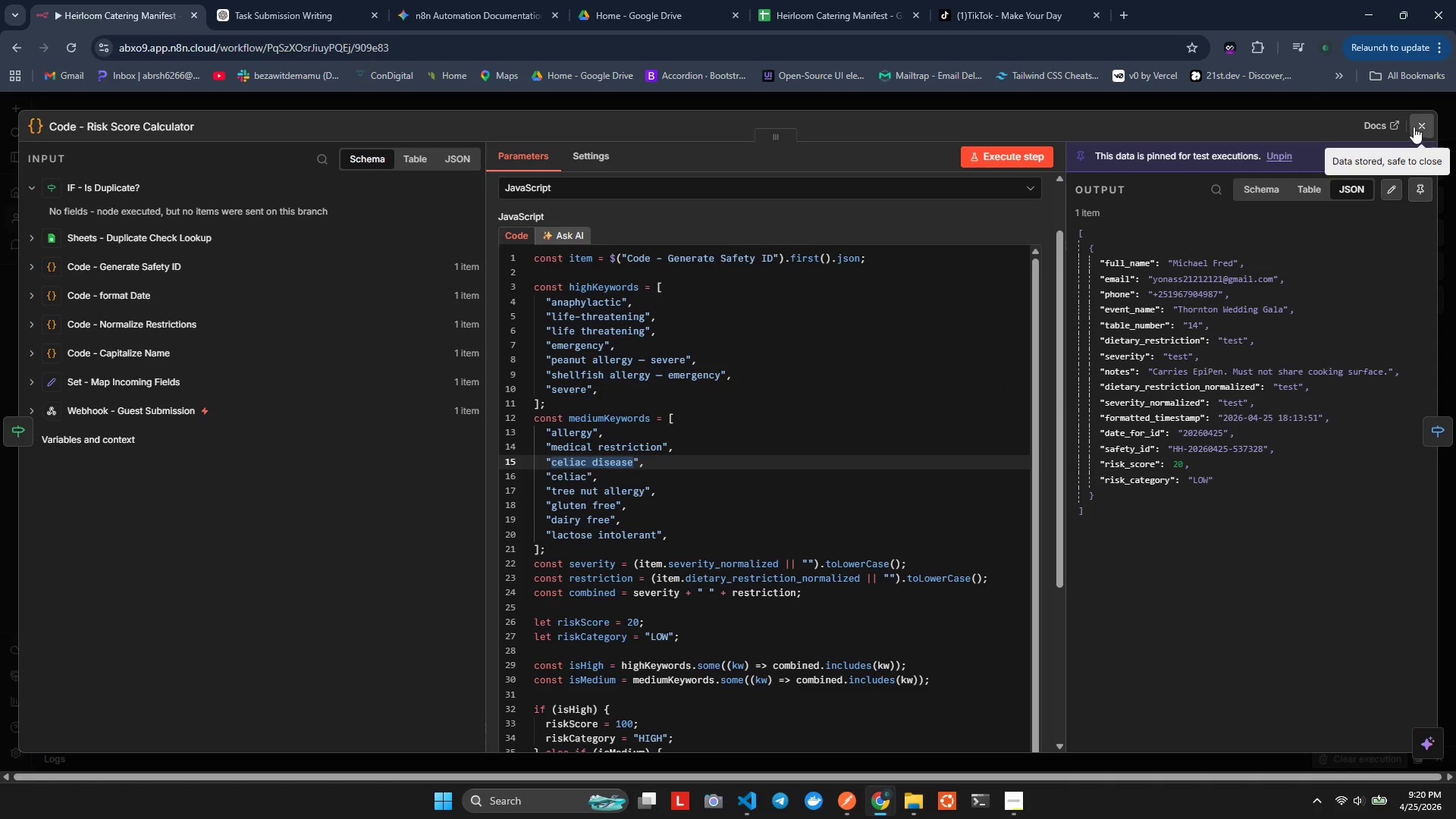 
left_click([1414, 126])
 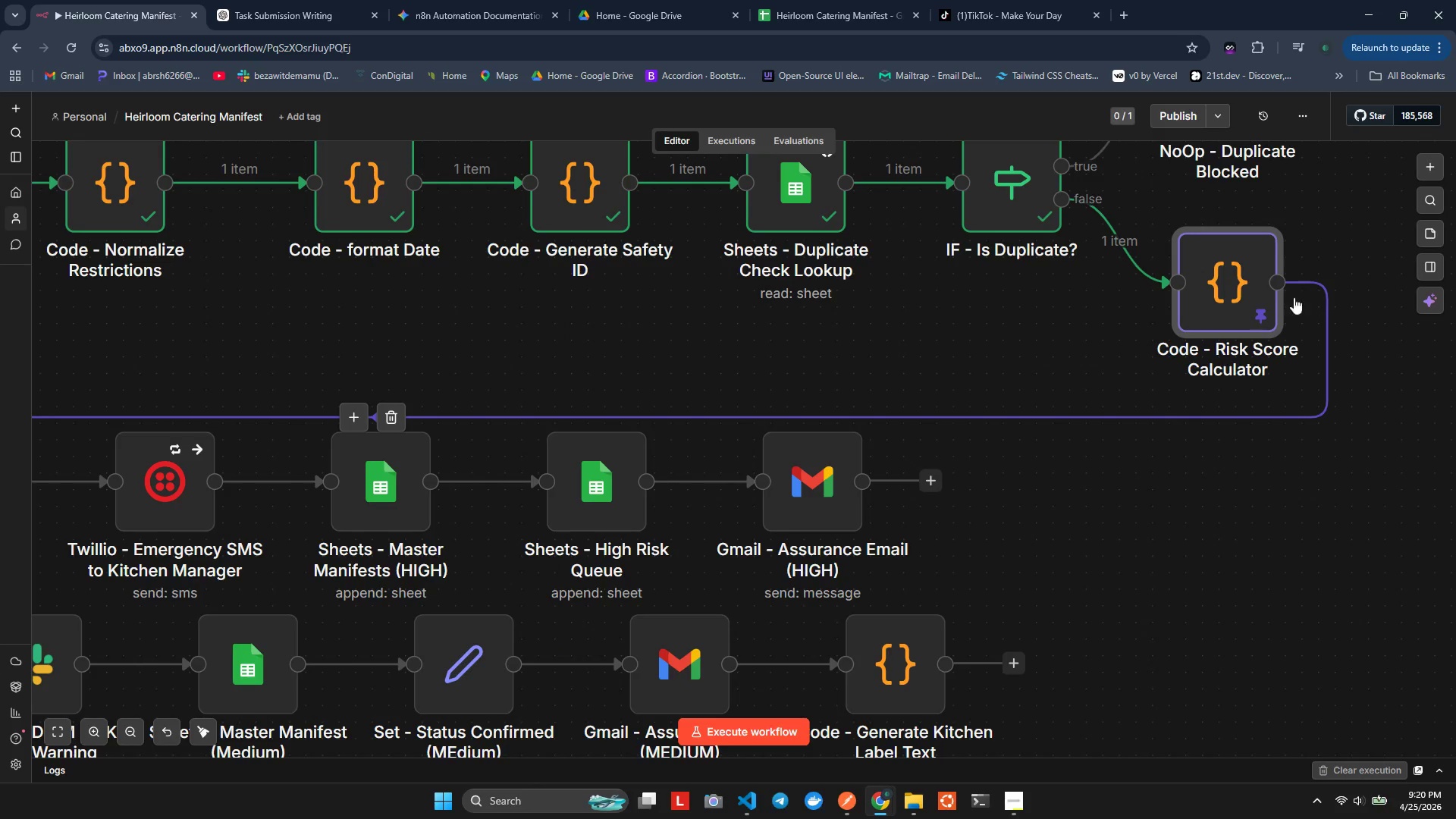 
left_click([1218, 276])
 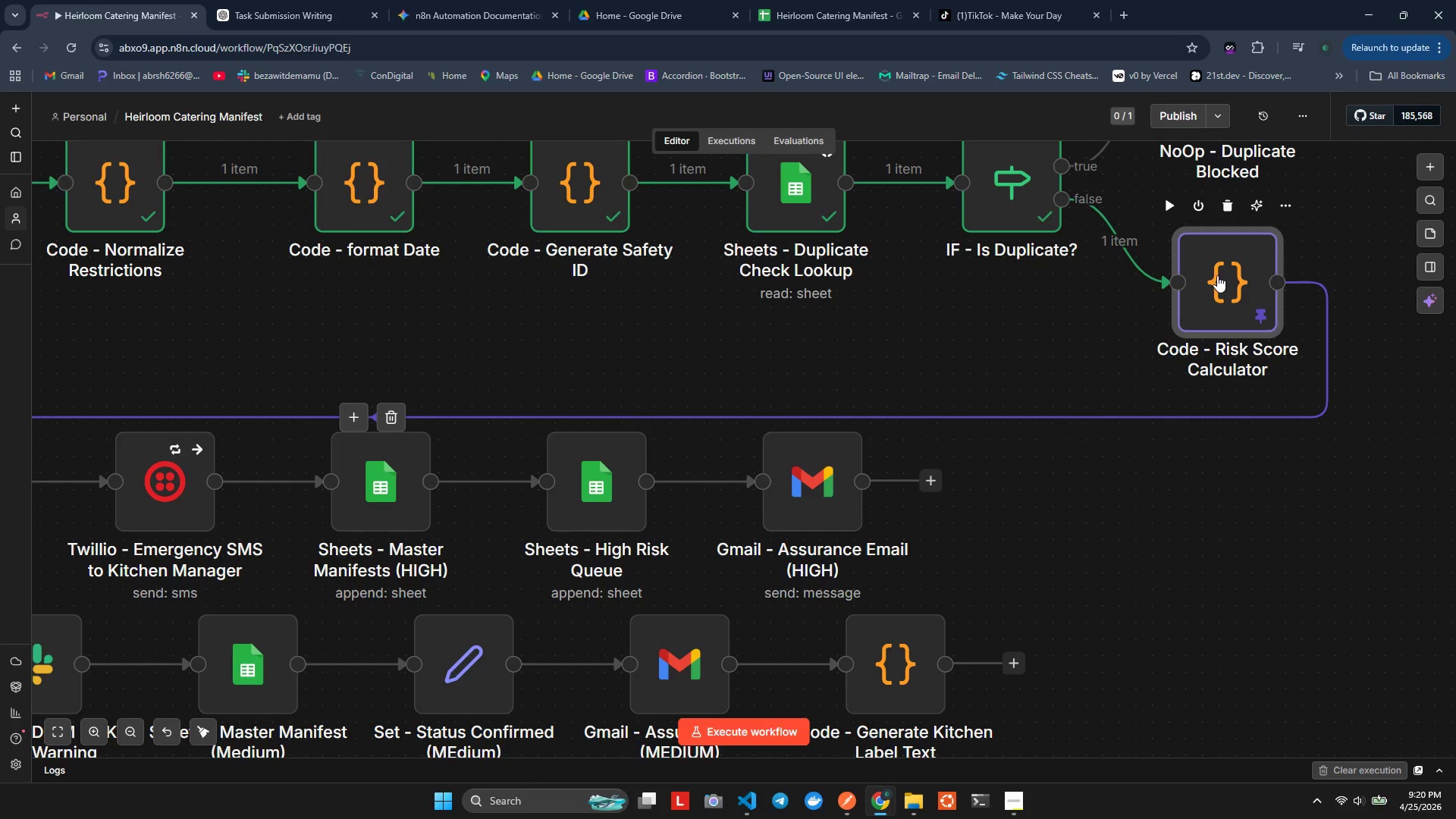 
triple_click([1217, 275])
 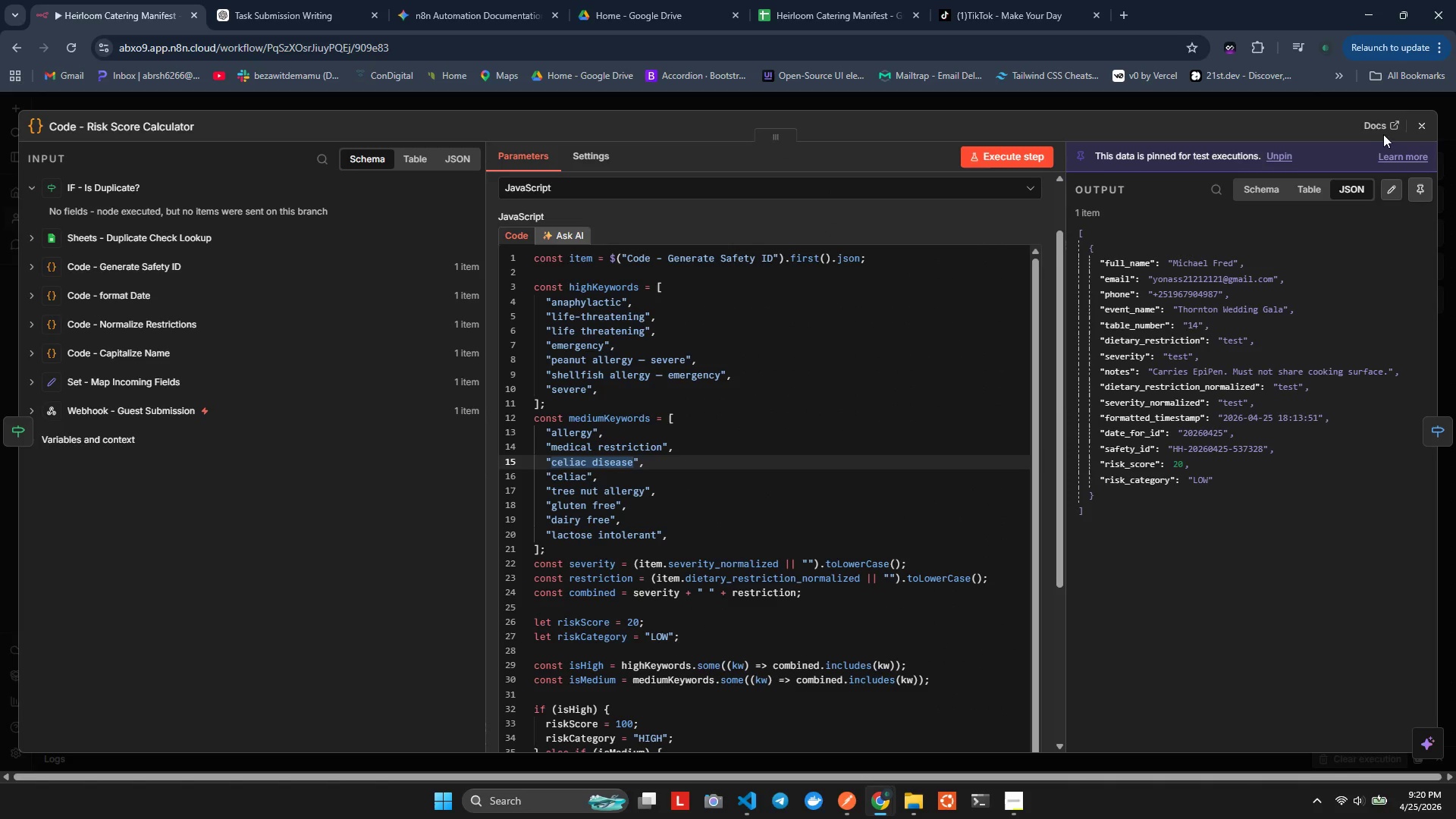 
left_click([1412, 125])
 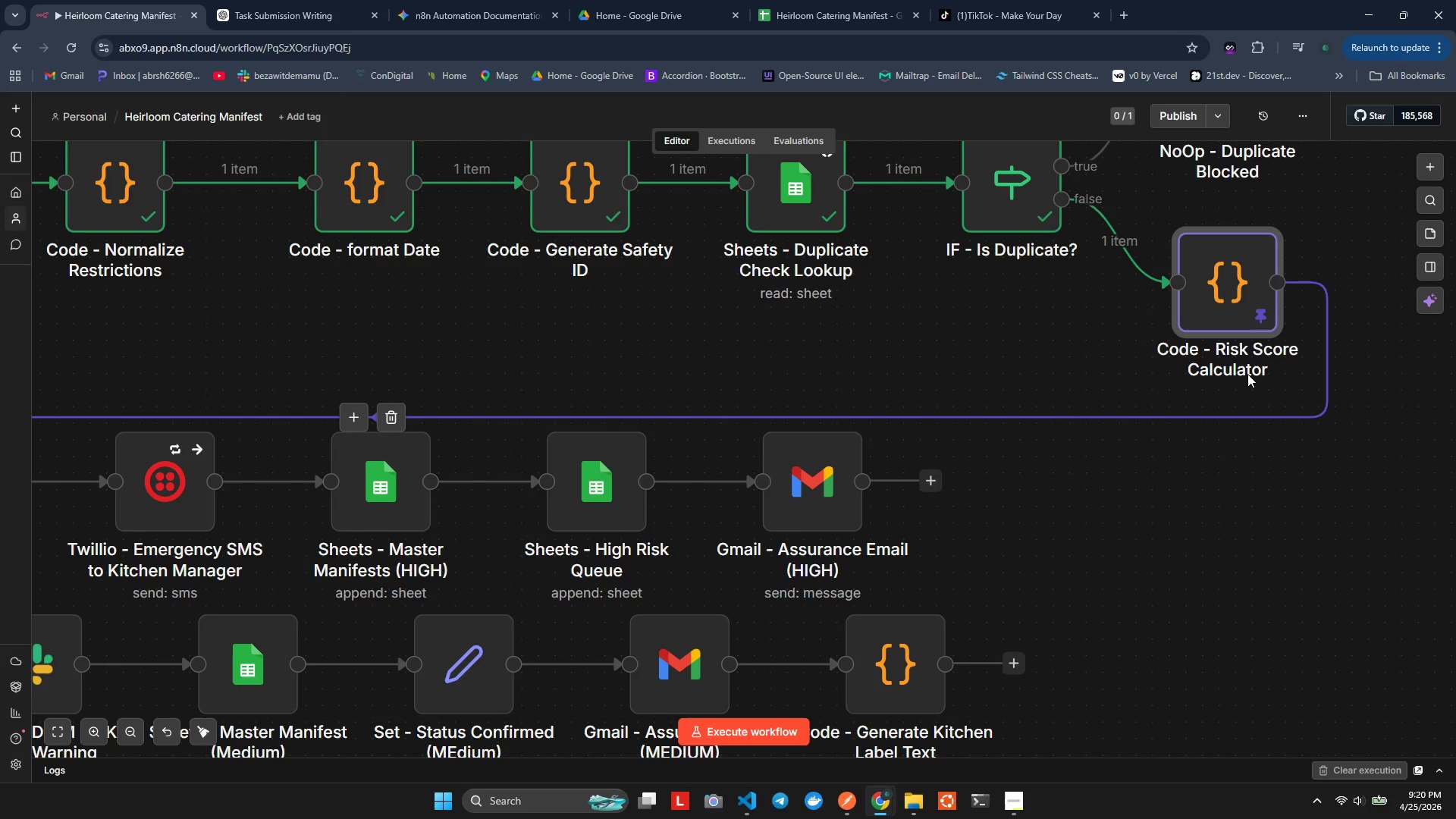 
scroll: coordinate [1230, 500], scroll_direction: down, amount: 2.0
 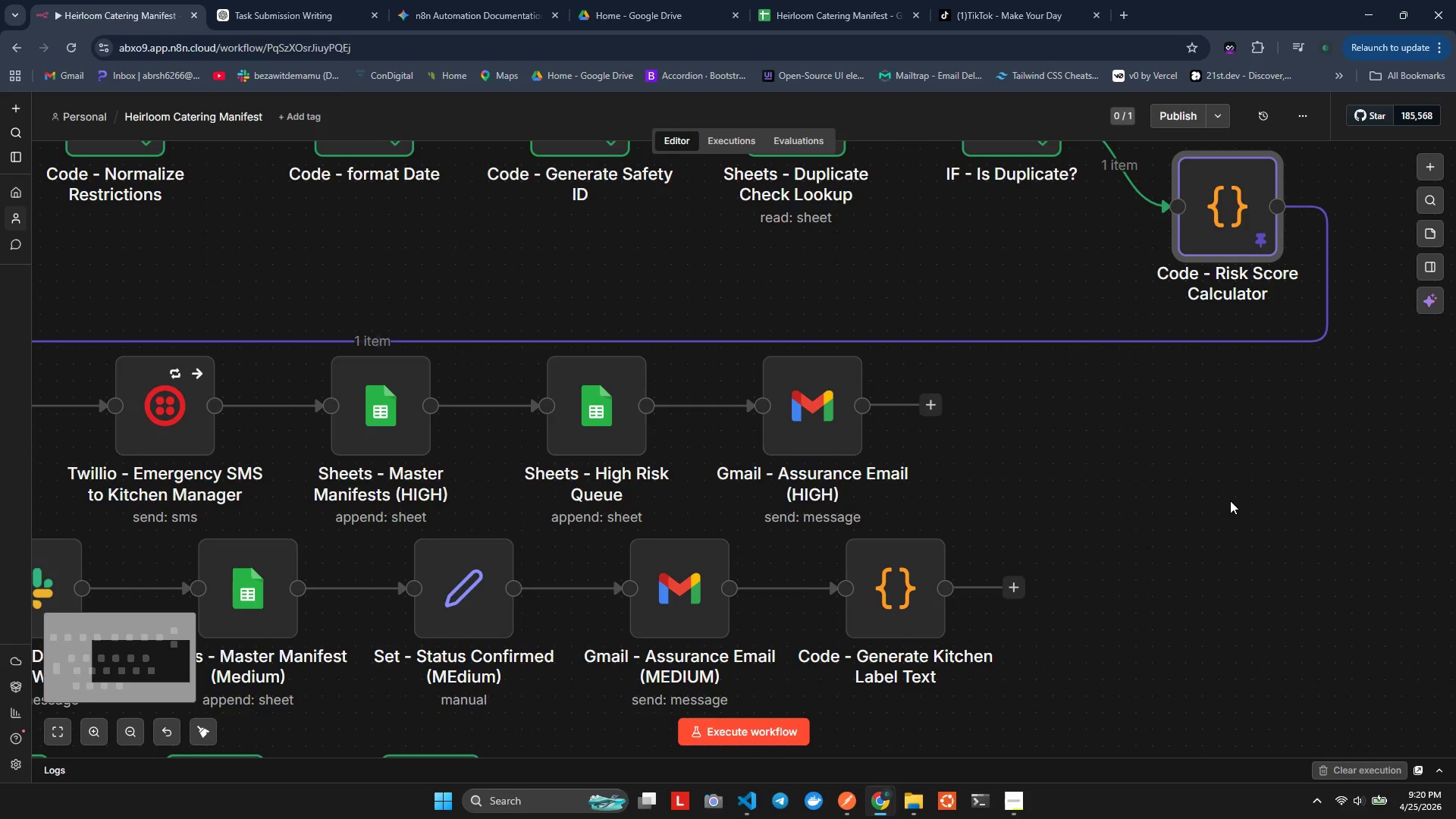 
hold_key(key=ShiftLeft, duration=1.73)
scroll: coordinate [1229, 500], scroll_direction: up, amount: 22.0
 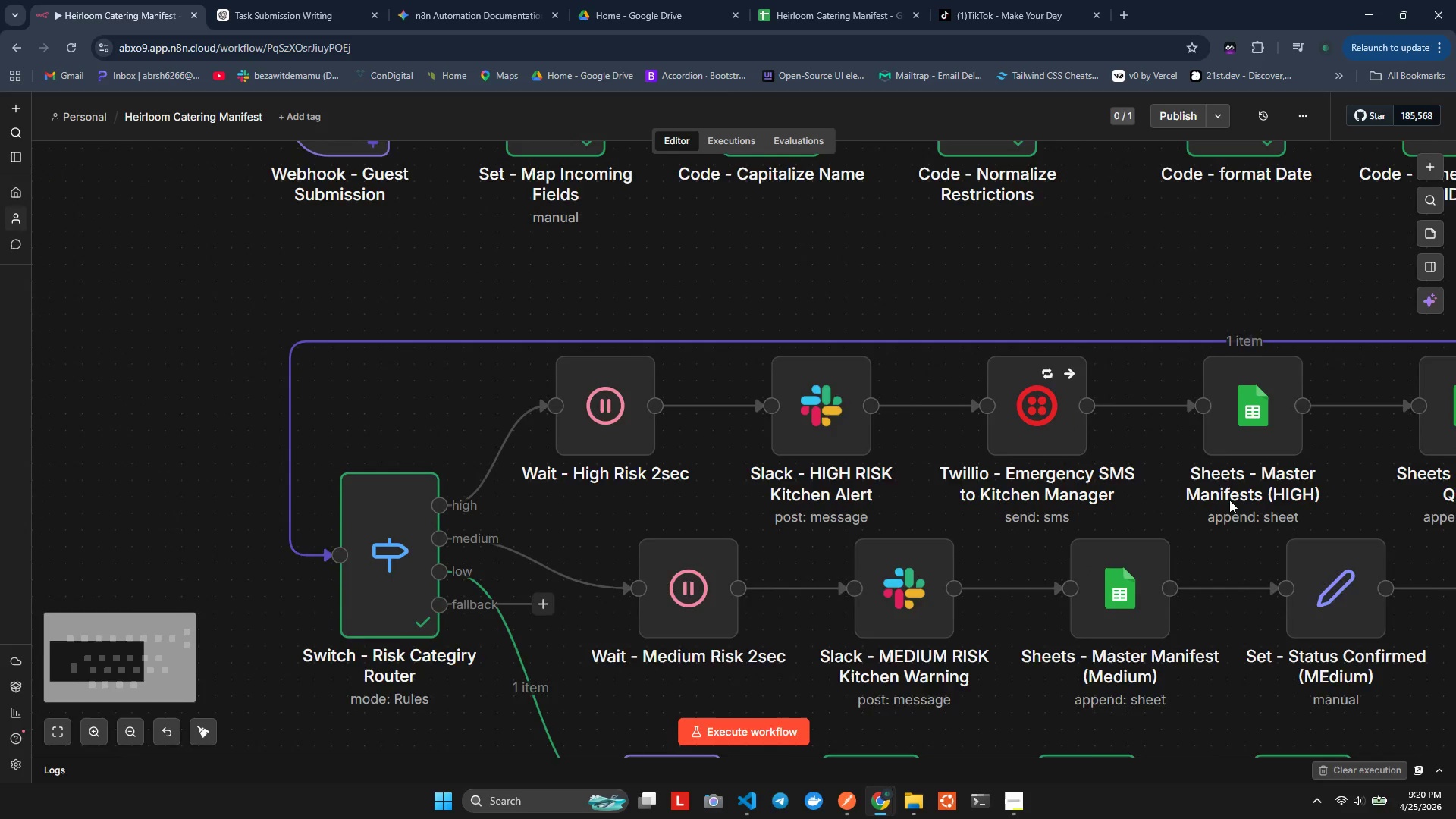 
scroll: coordinate [1229, 500], scroll_direction: down, amount: 1.0
 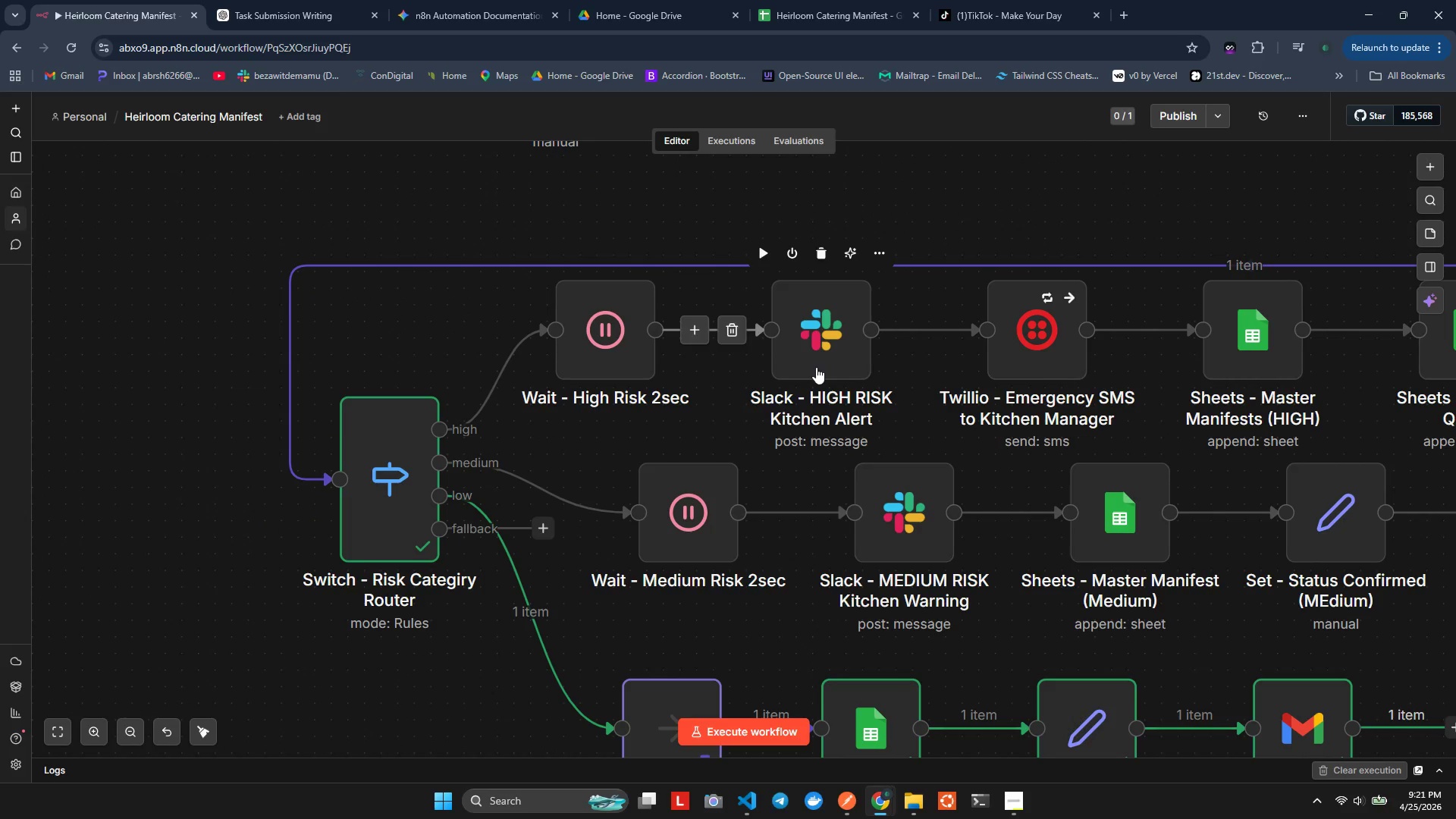 
hold_key(key=ShiftLeft, duration=4.14)
scroll: coordinate [817, 367], scroll_direction: down, amount: 5.0
 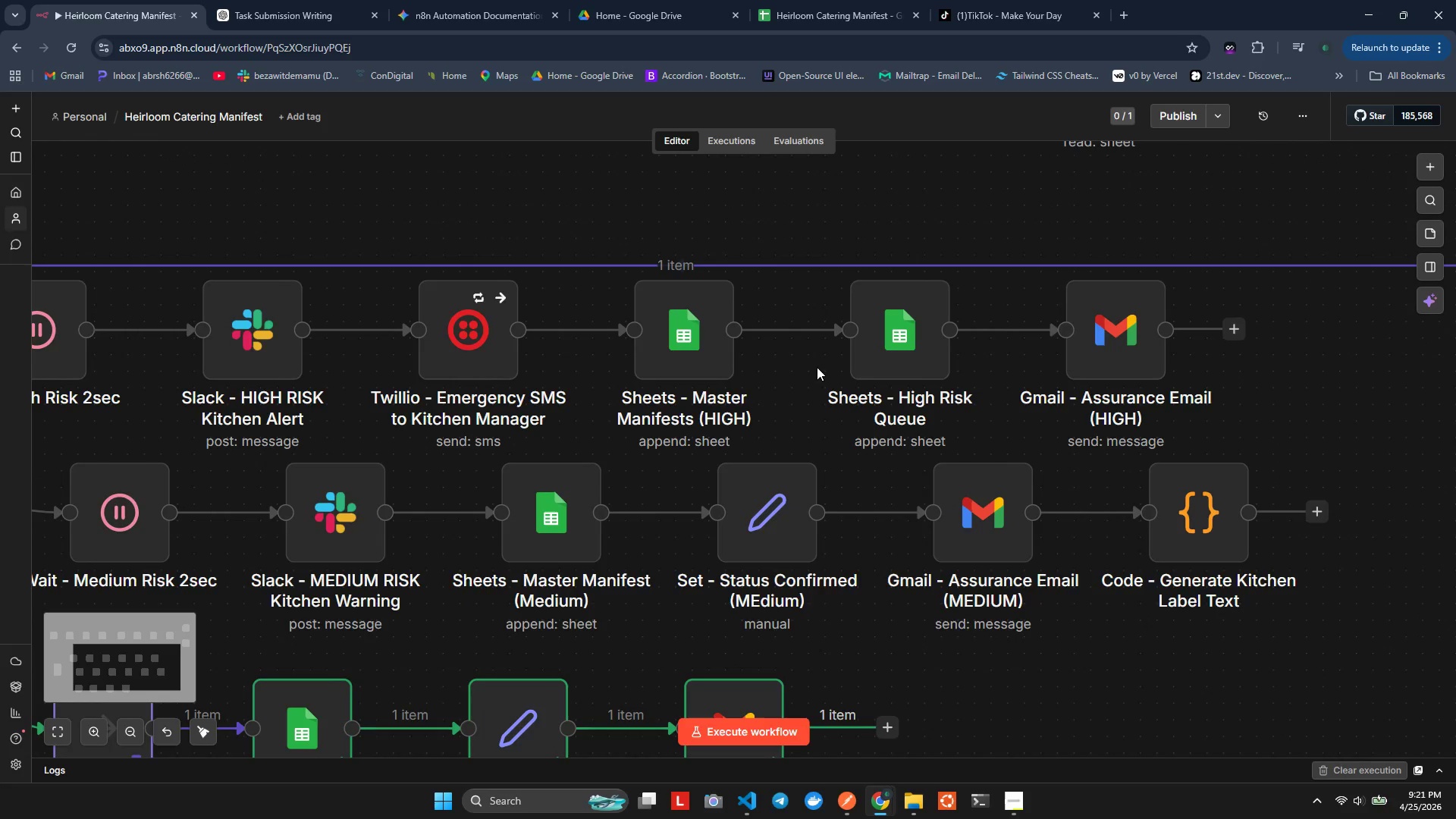 
hold_key(key=ShiftLeft, duration=0.47)
 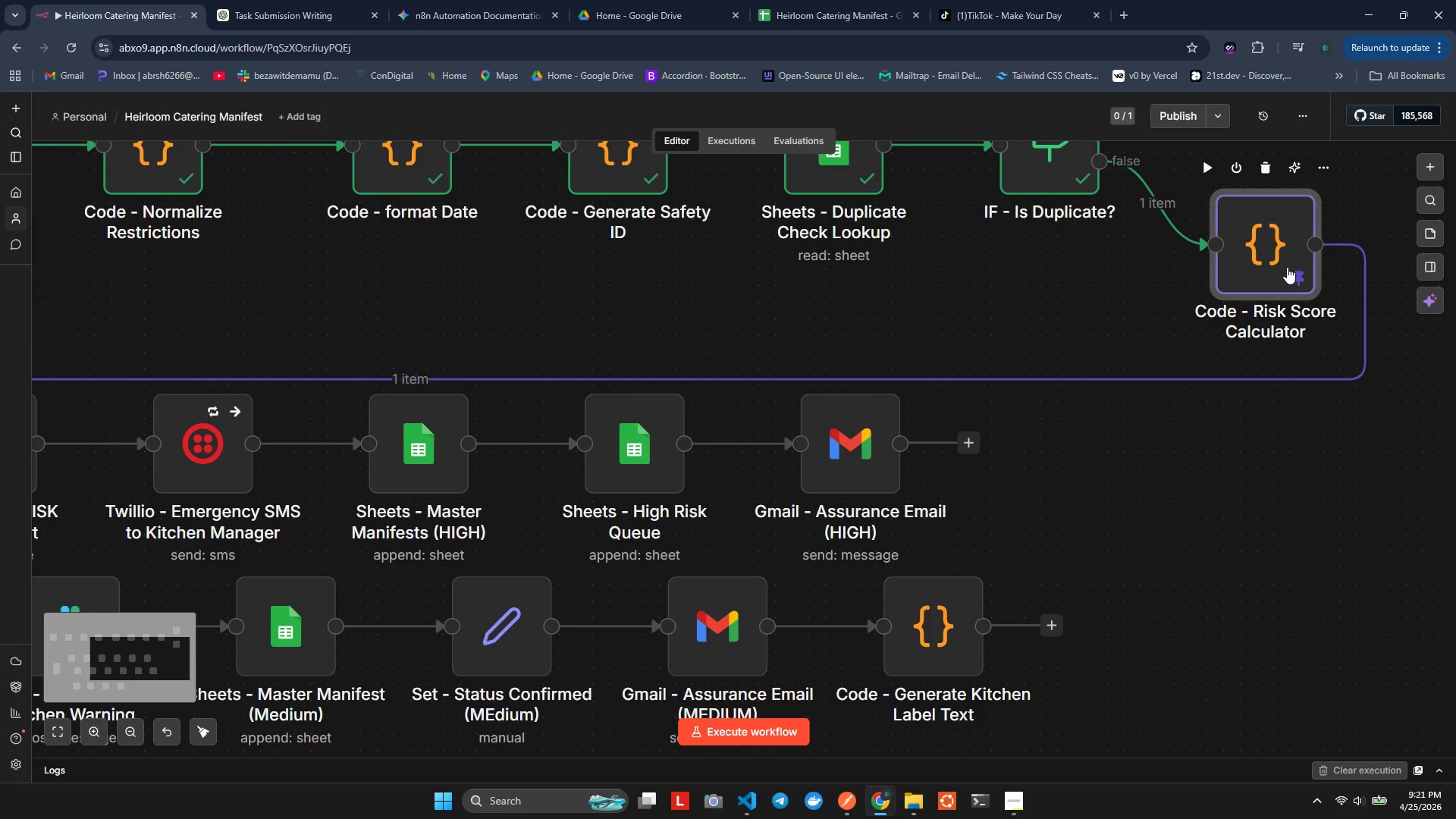 
left_click([1287, 267])
 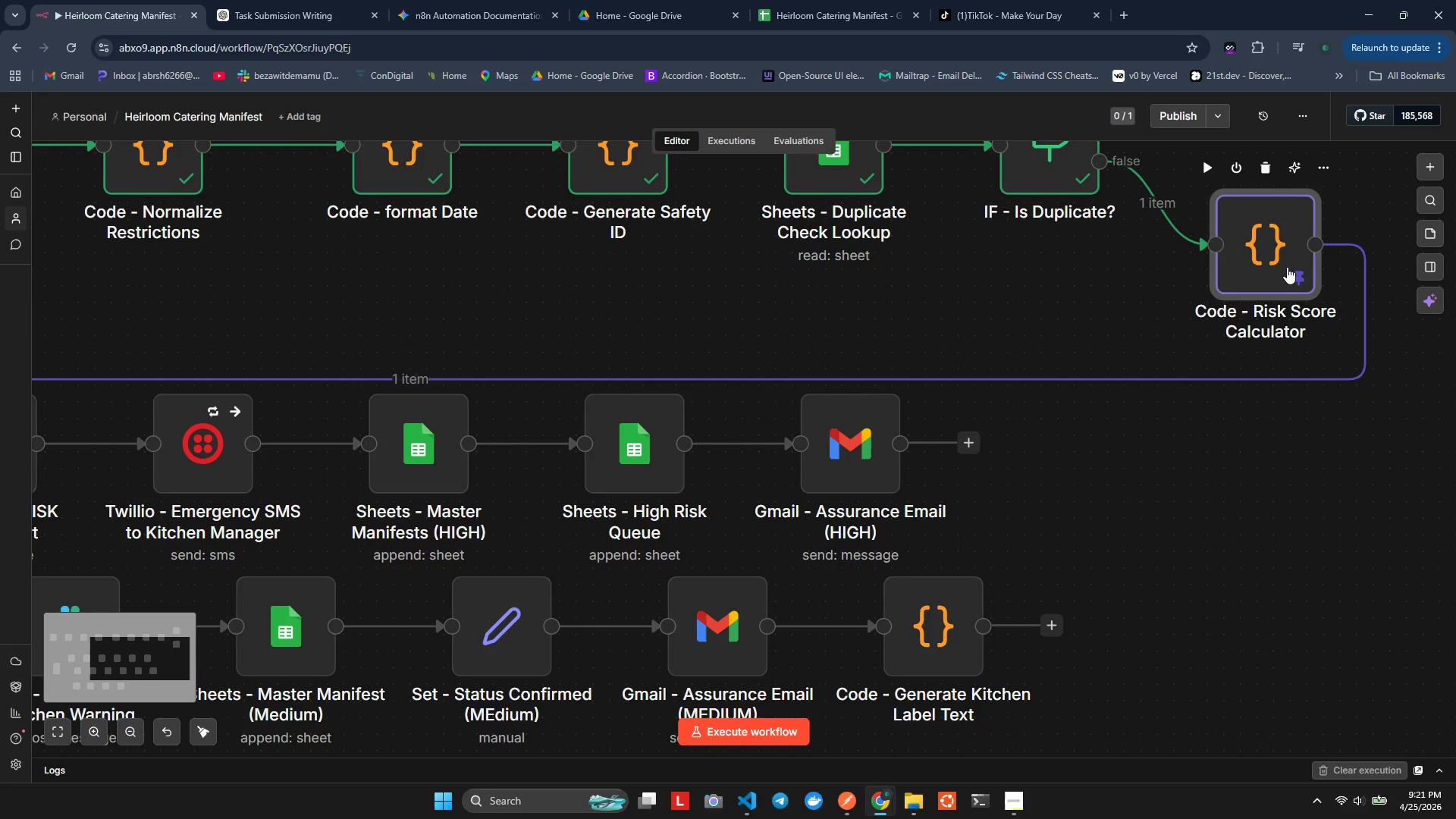 
scroll: coordinate [1297, 315], scroll_direction: down, amount: 1.0
 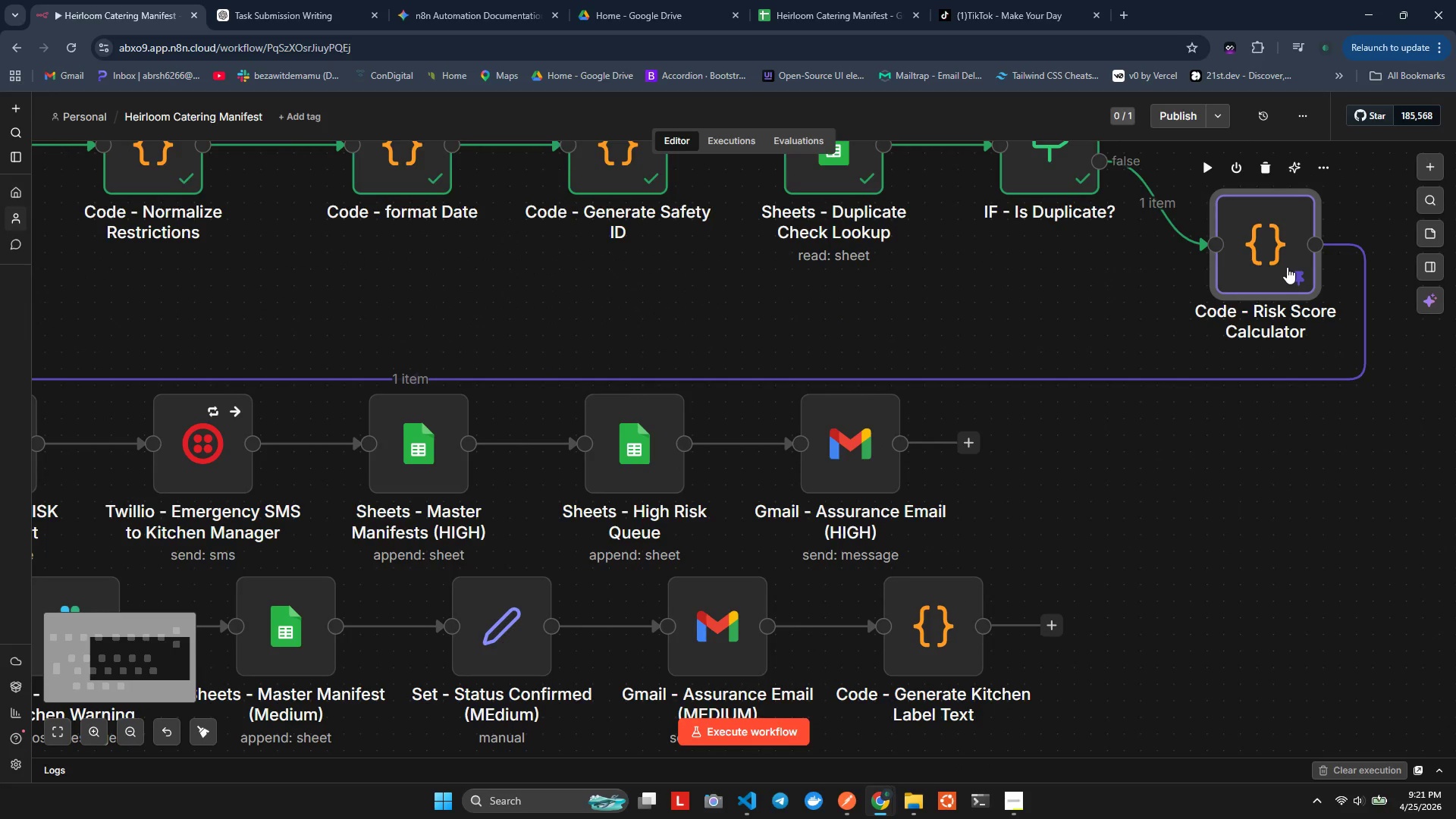 
double_click([1287, 267])
 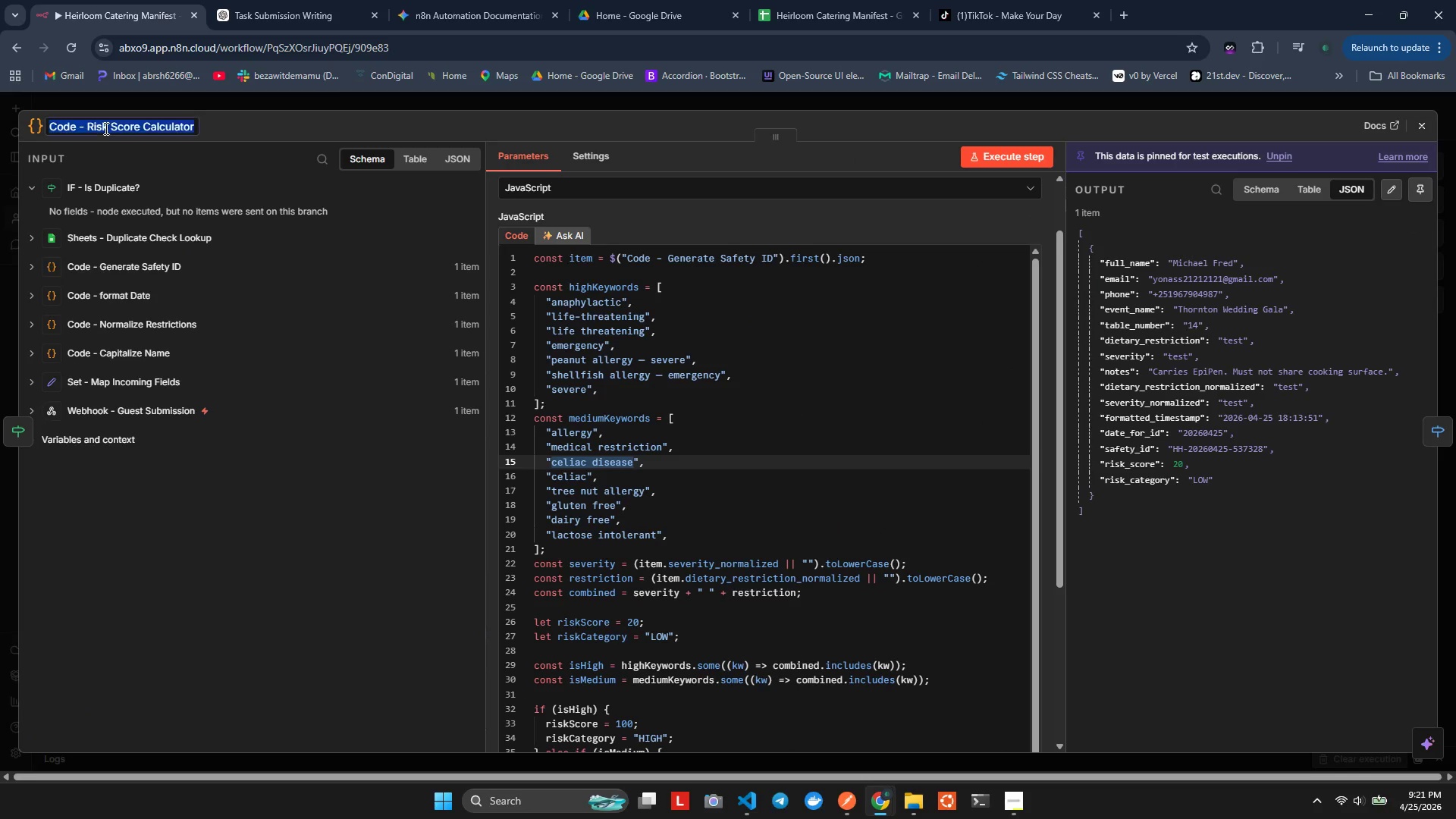 
left_click([97, 123])
 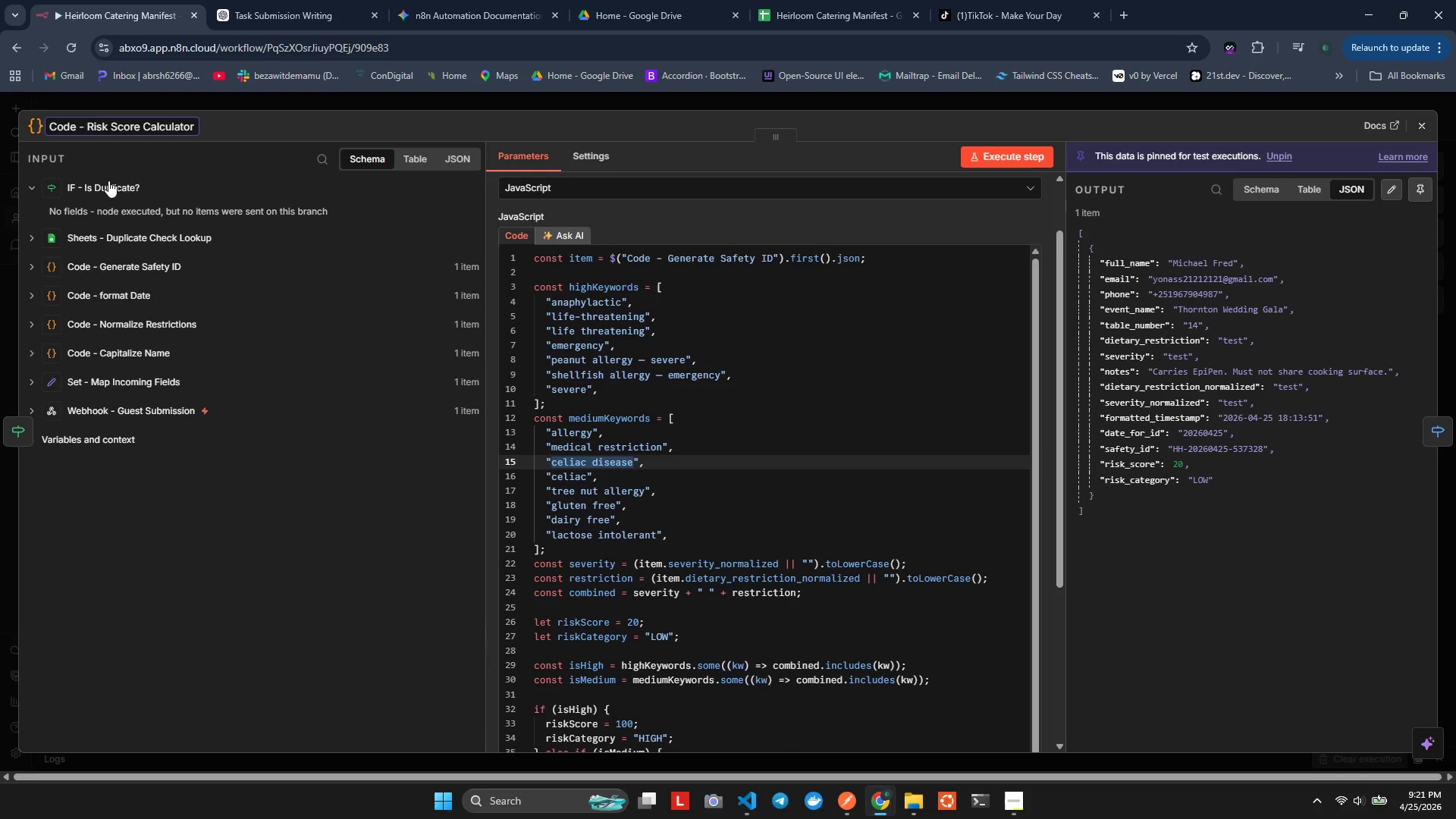 
key(Backspace)
 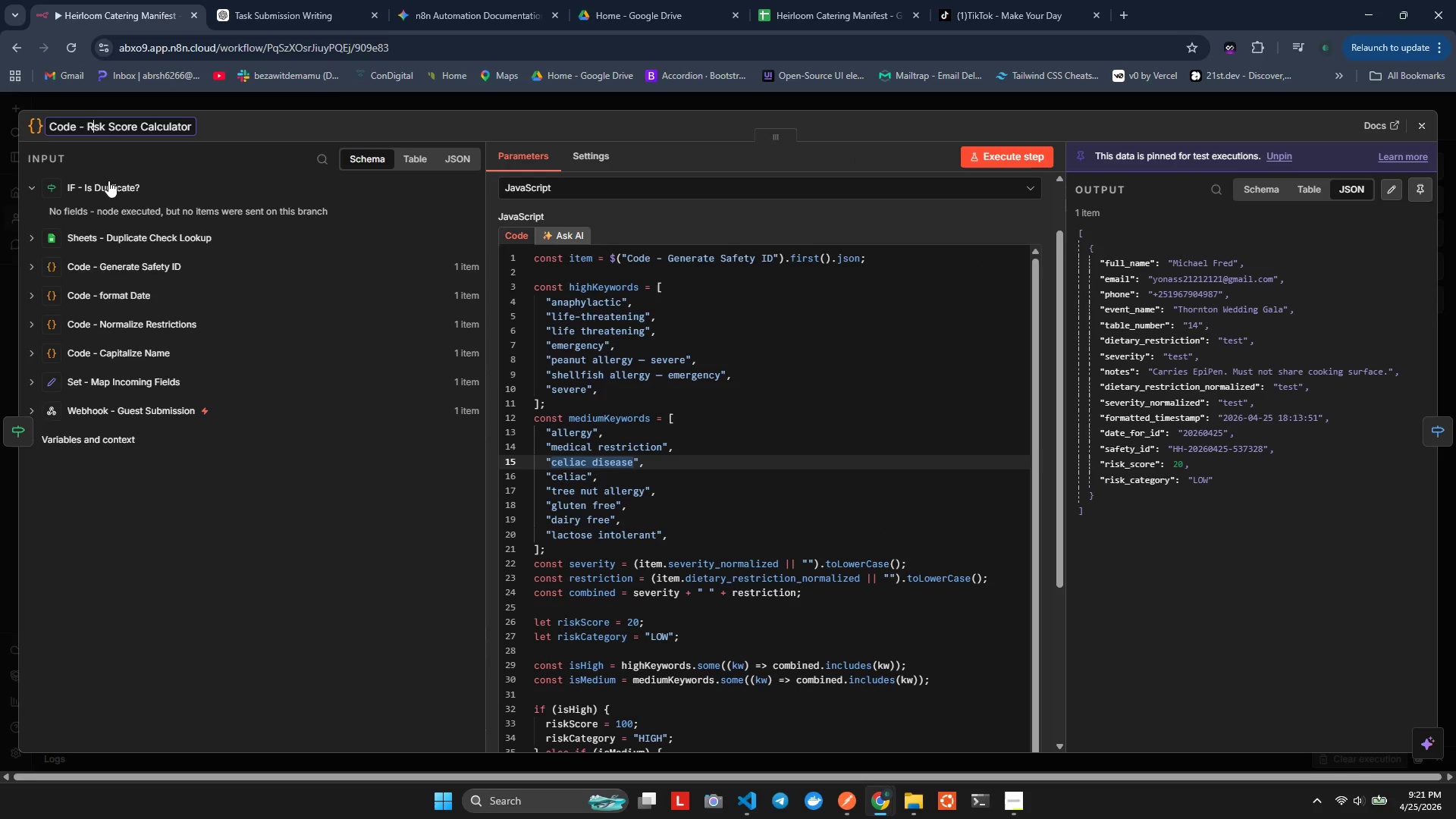 
key(E)
 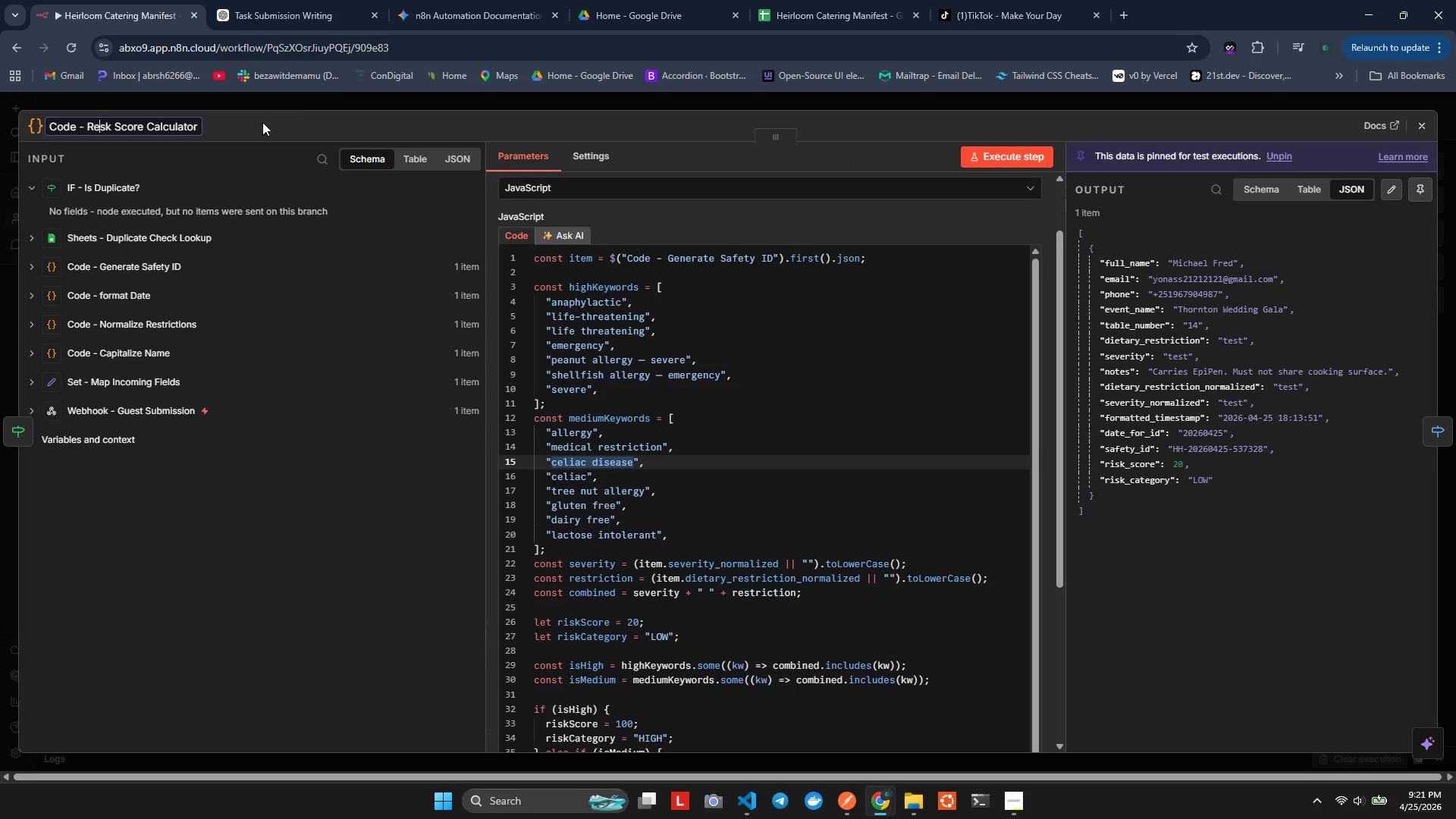 
left_click([334, 115])
 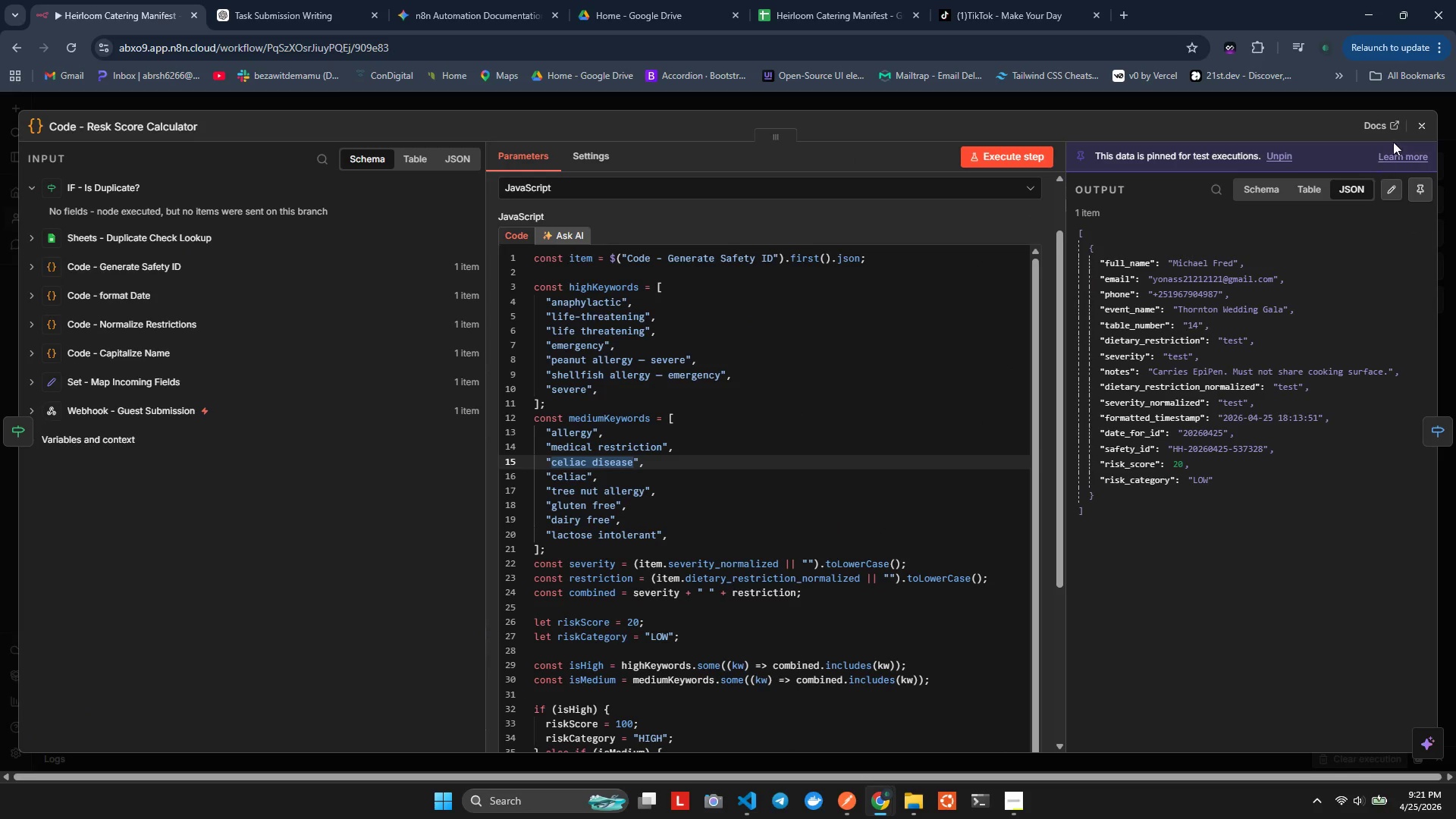 
left_click([1414, 126])
 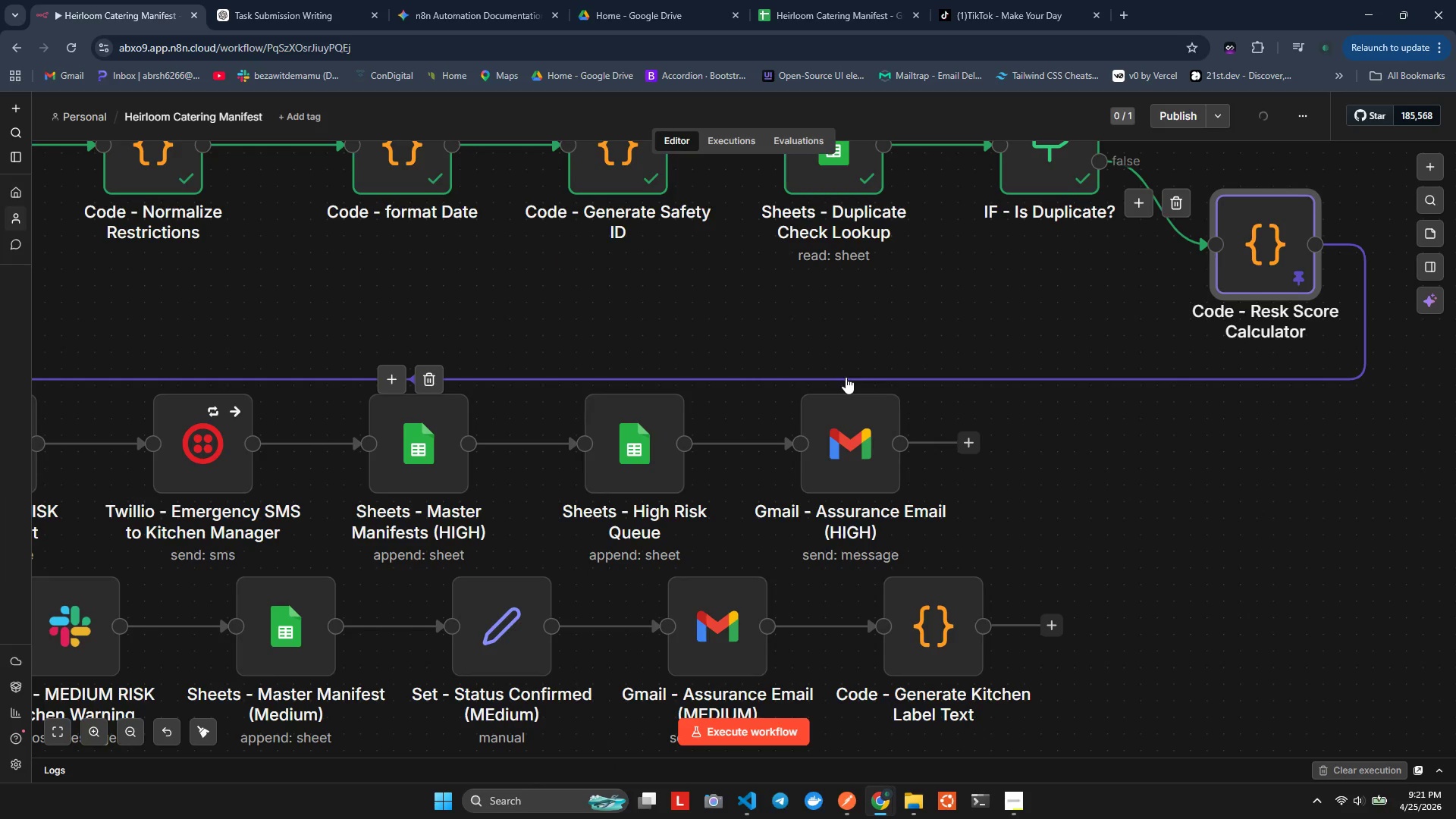 
scroll: coordinate [1267, 497], scroll_direction: down, amount: 3.0
 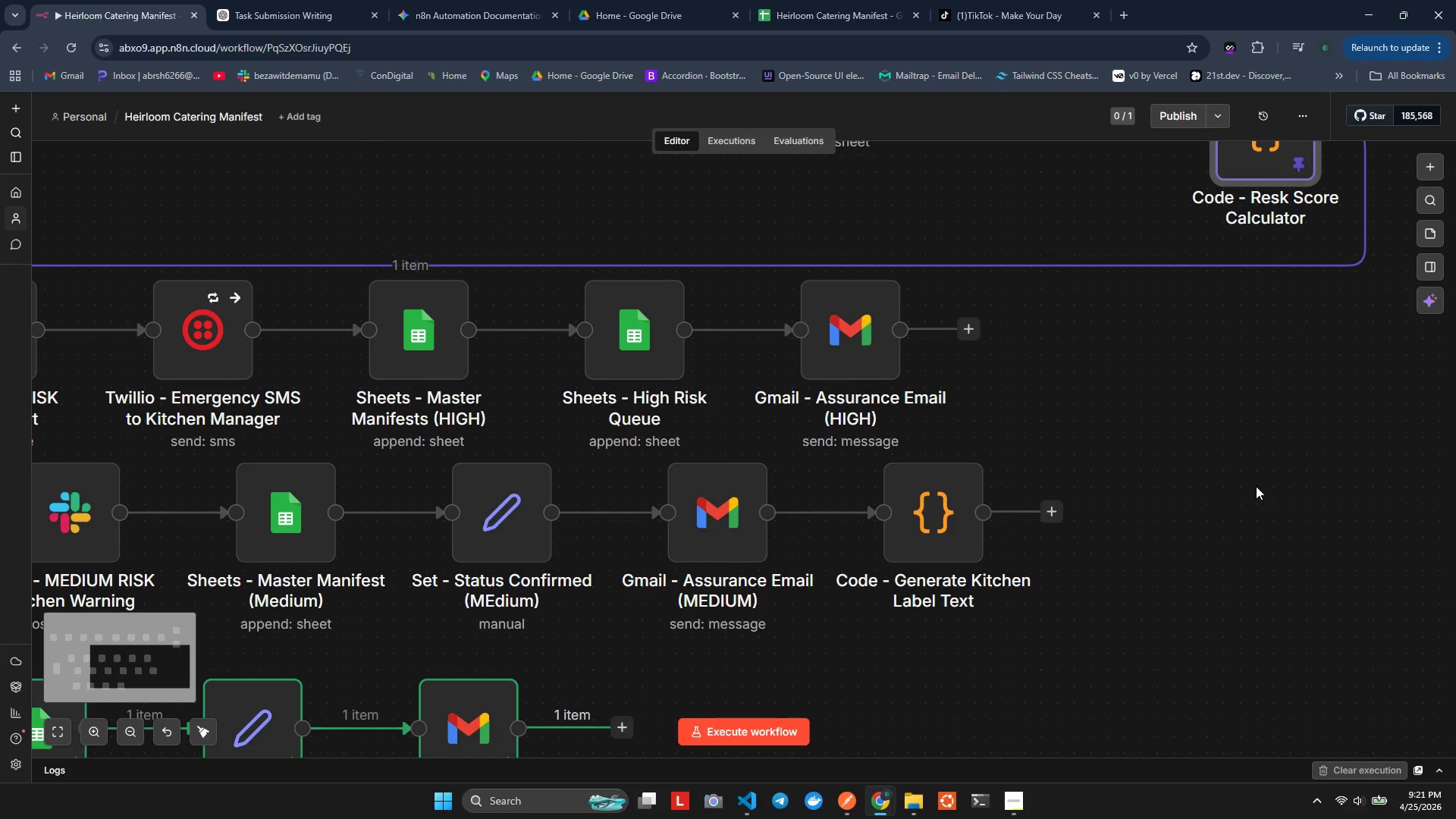 
left_click([1256, 486])
 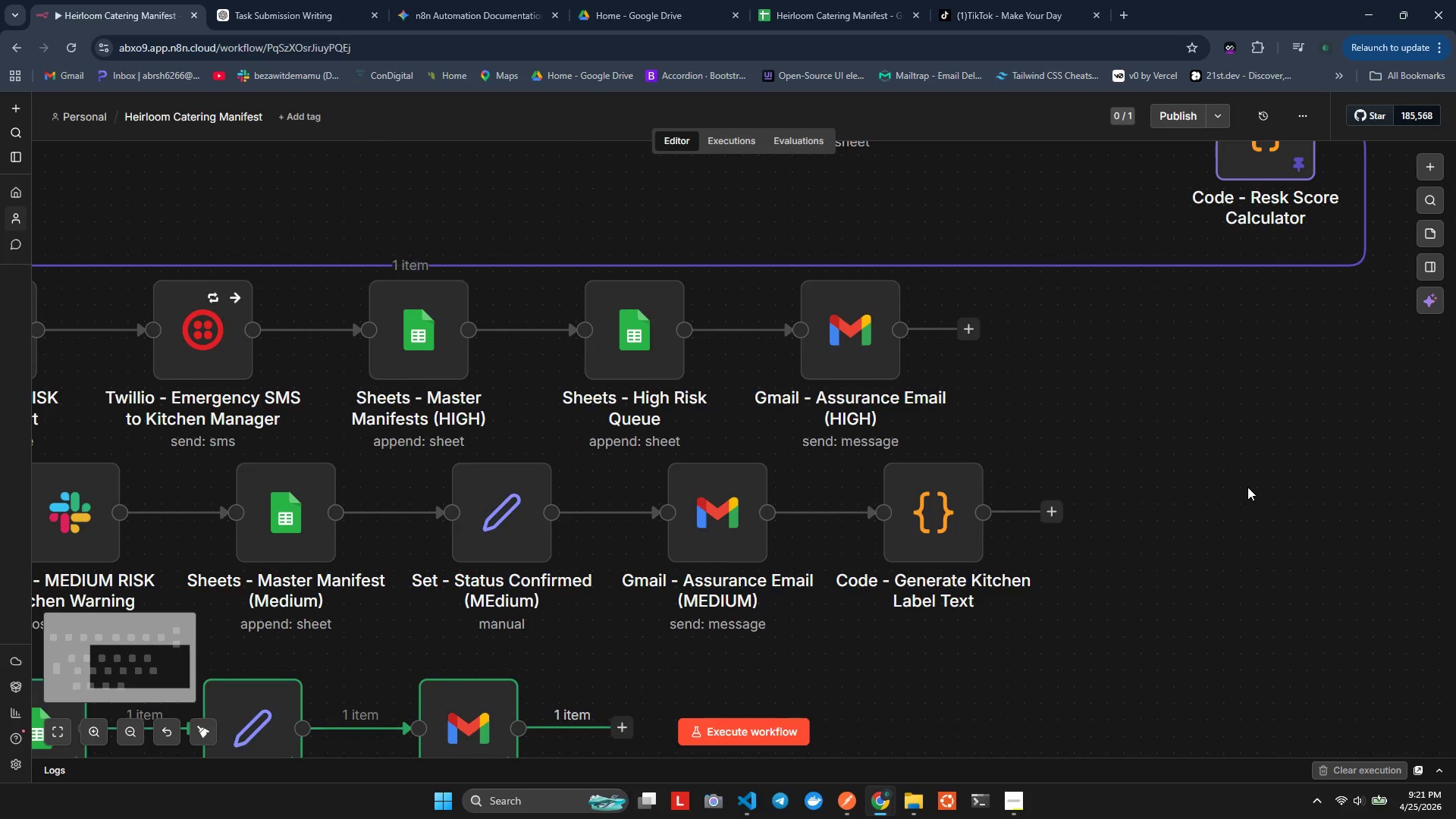 
hold_key(key=ShiftLeft, duration=0.83)
 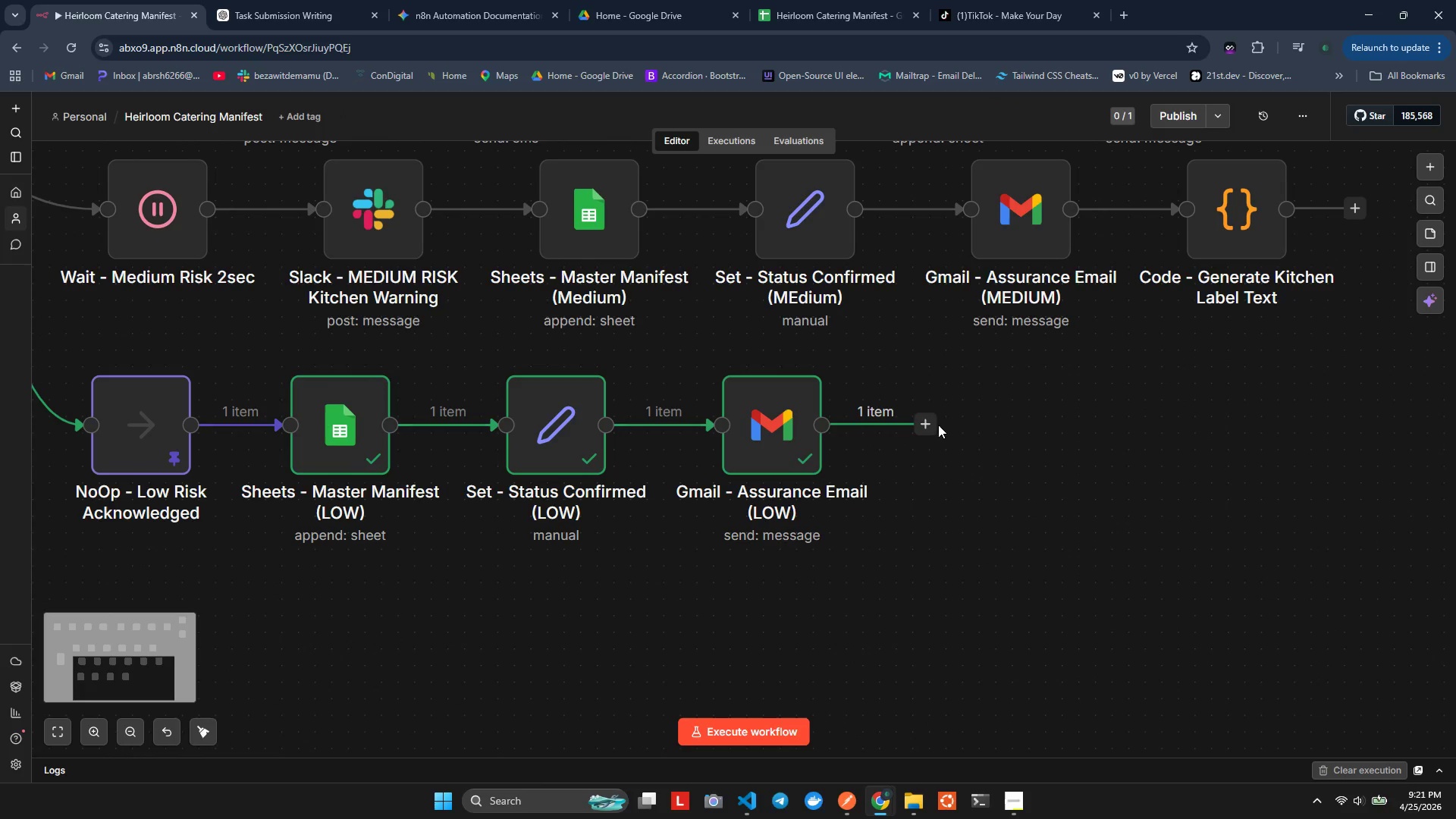 
scroll: coordinate [1241, 490], scroll_direction: down, amount: 8.0
 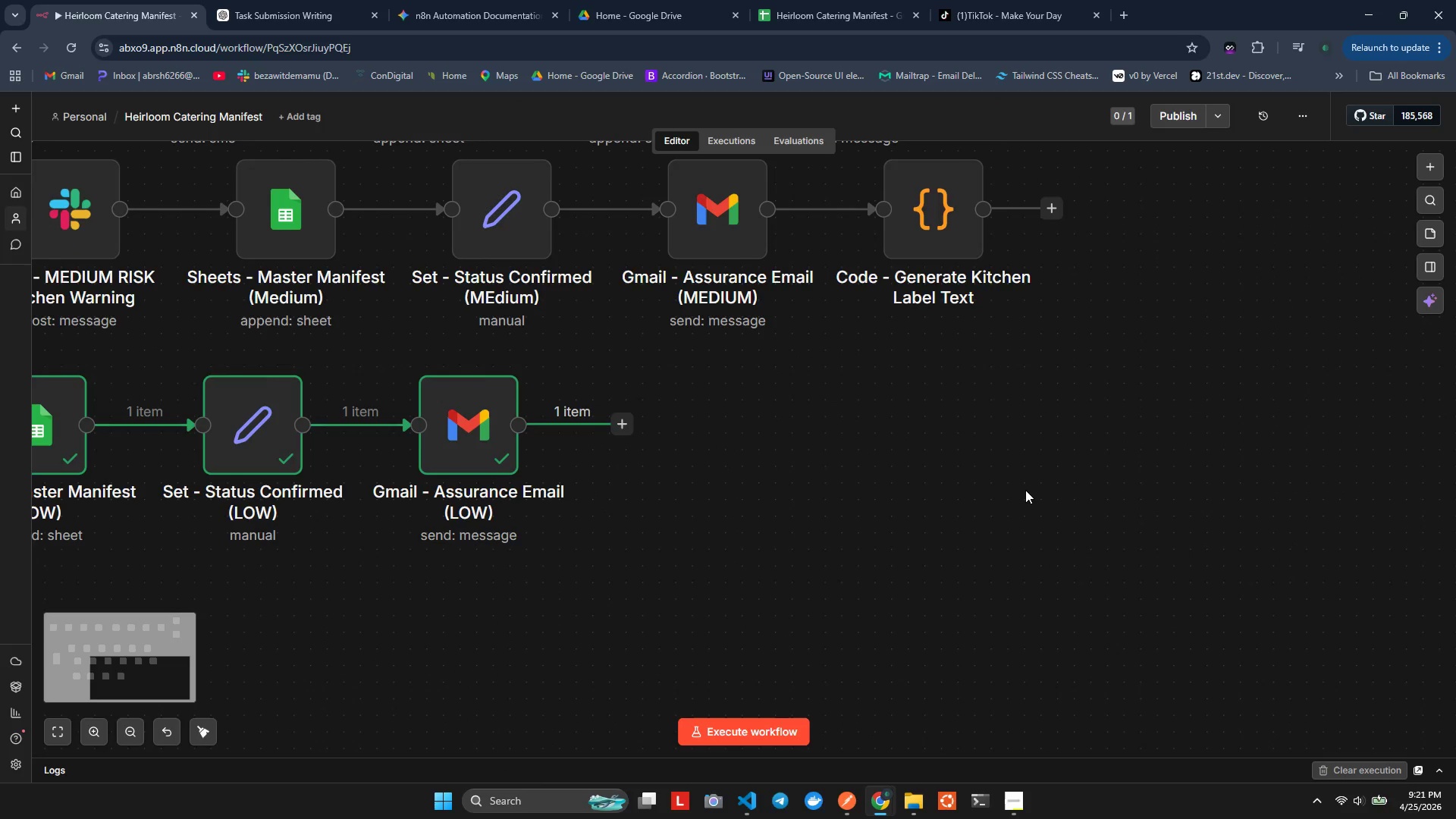 
scroll: coordinate [1025, 488], scroll_direction: up, amount: 7.0
 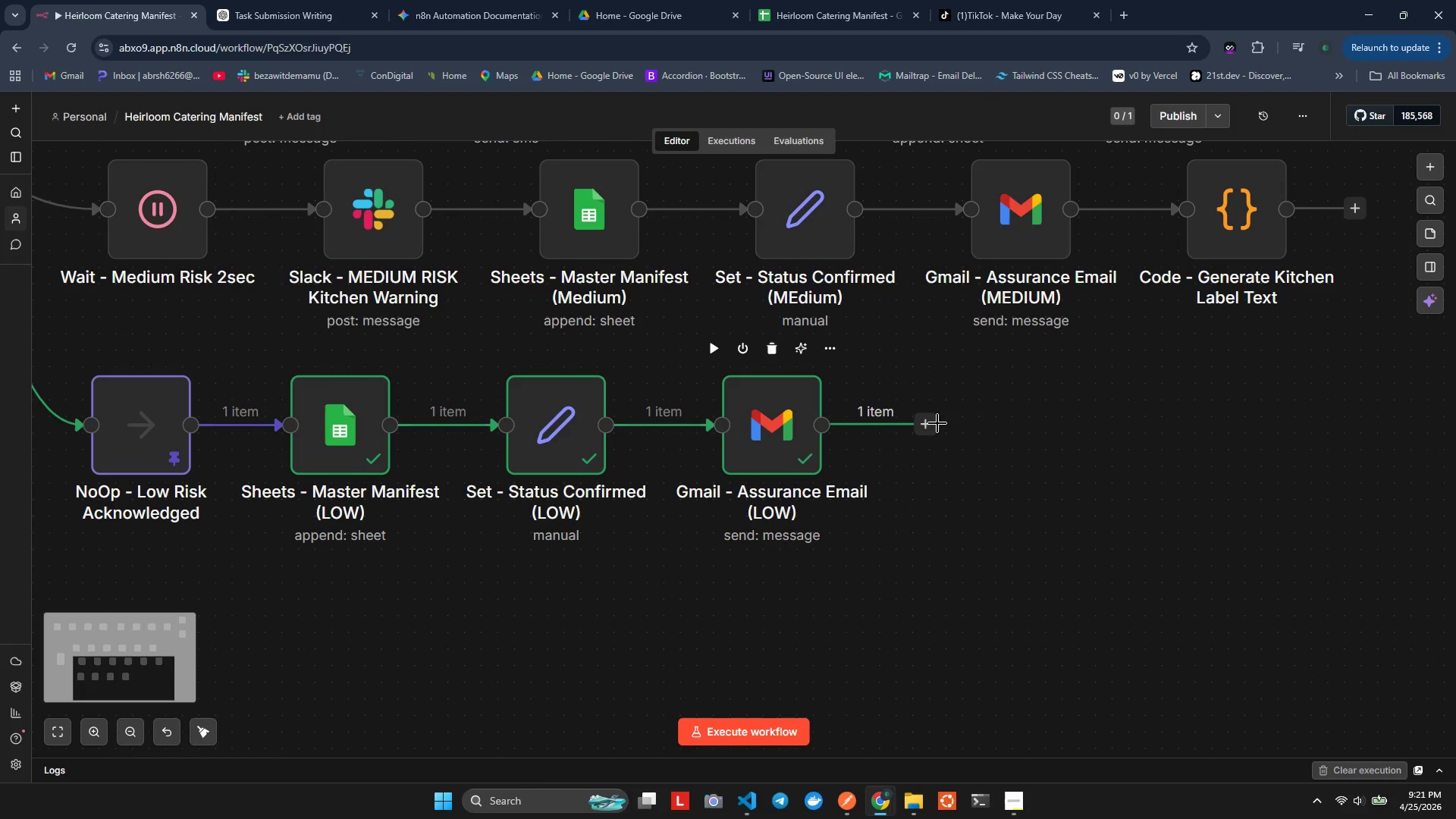 
left_click([927, 421])
 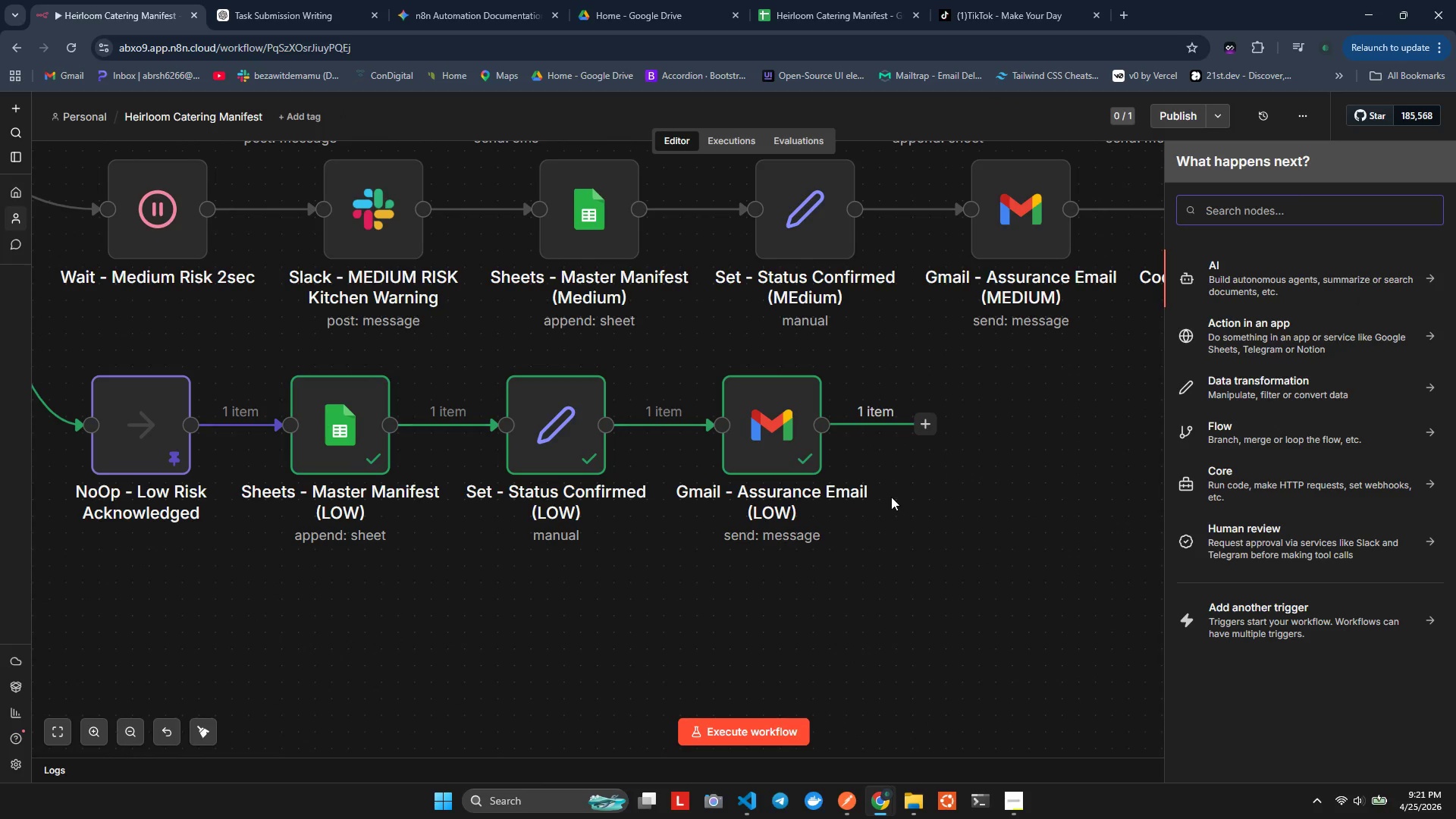 
left_click([1097, 398])
 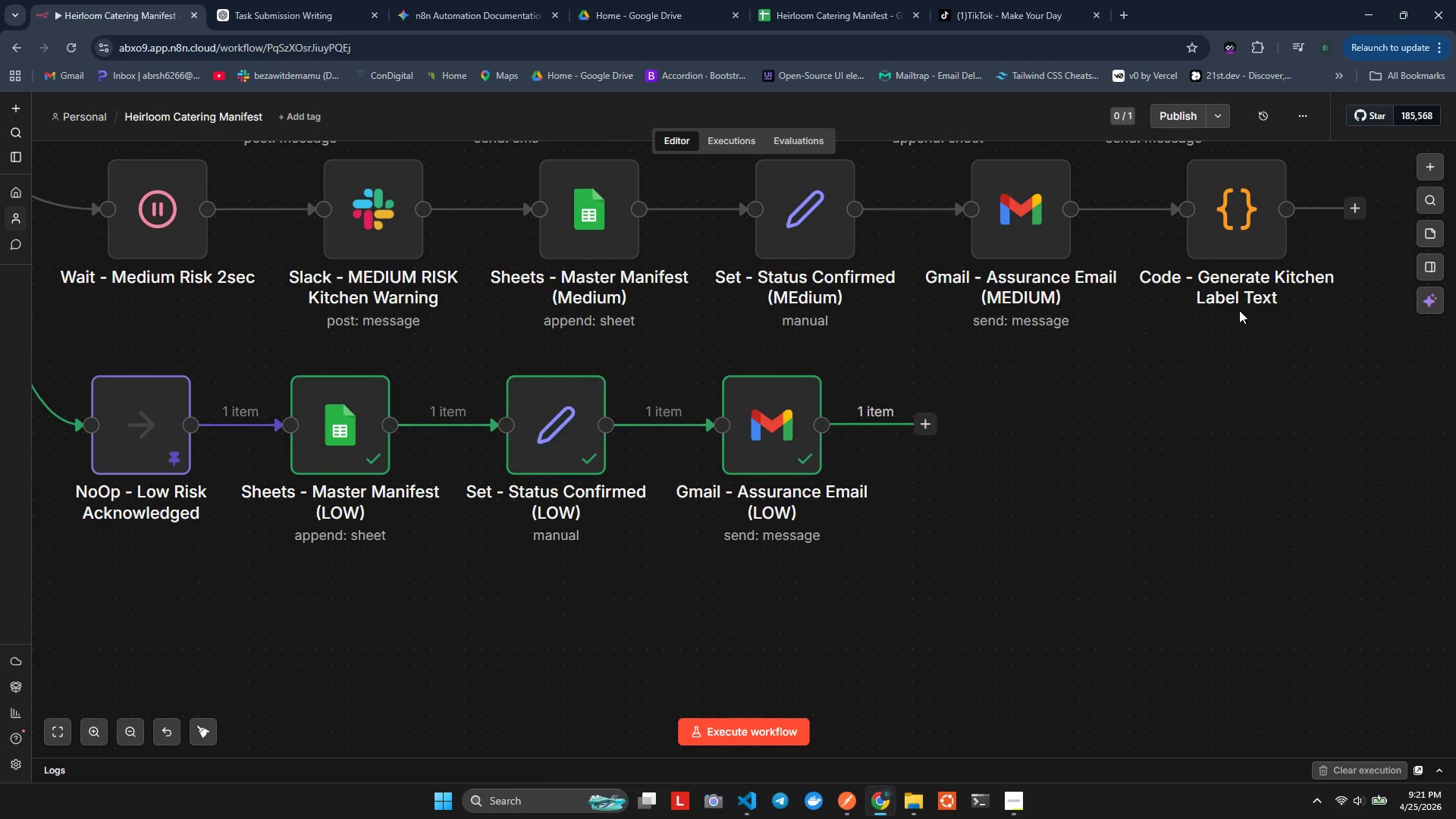 
hold_key(key=ShiftLeft, duration=1.06)
scroll: coordinate [1125, 384], scroll_direction: down, amount: 4.0
 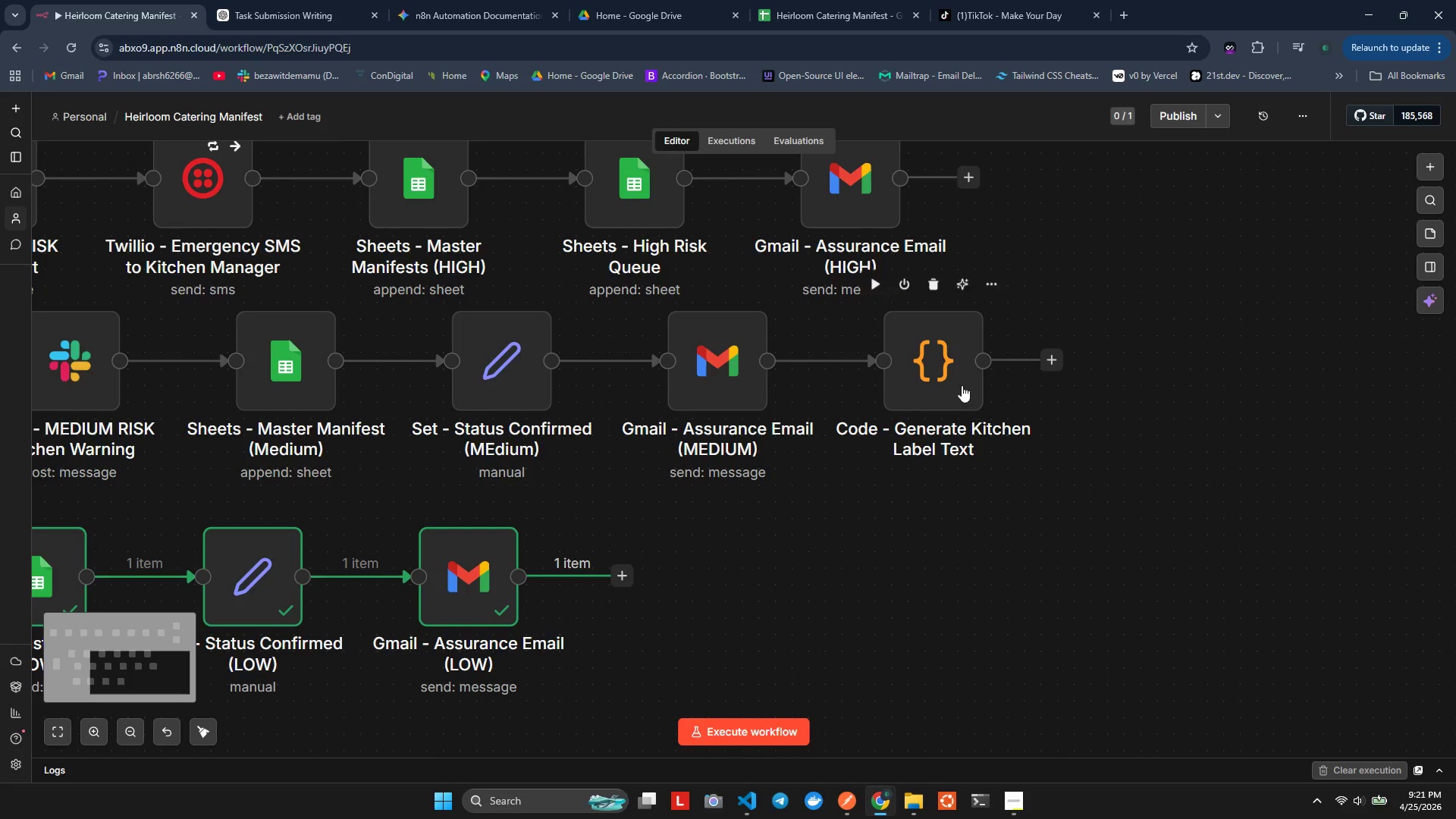 
left_click_drag(start_coordinate=[941, 362], to_coordinate=[1150, 435])
 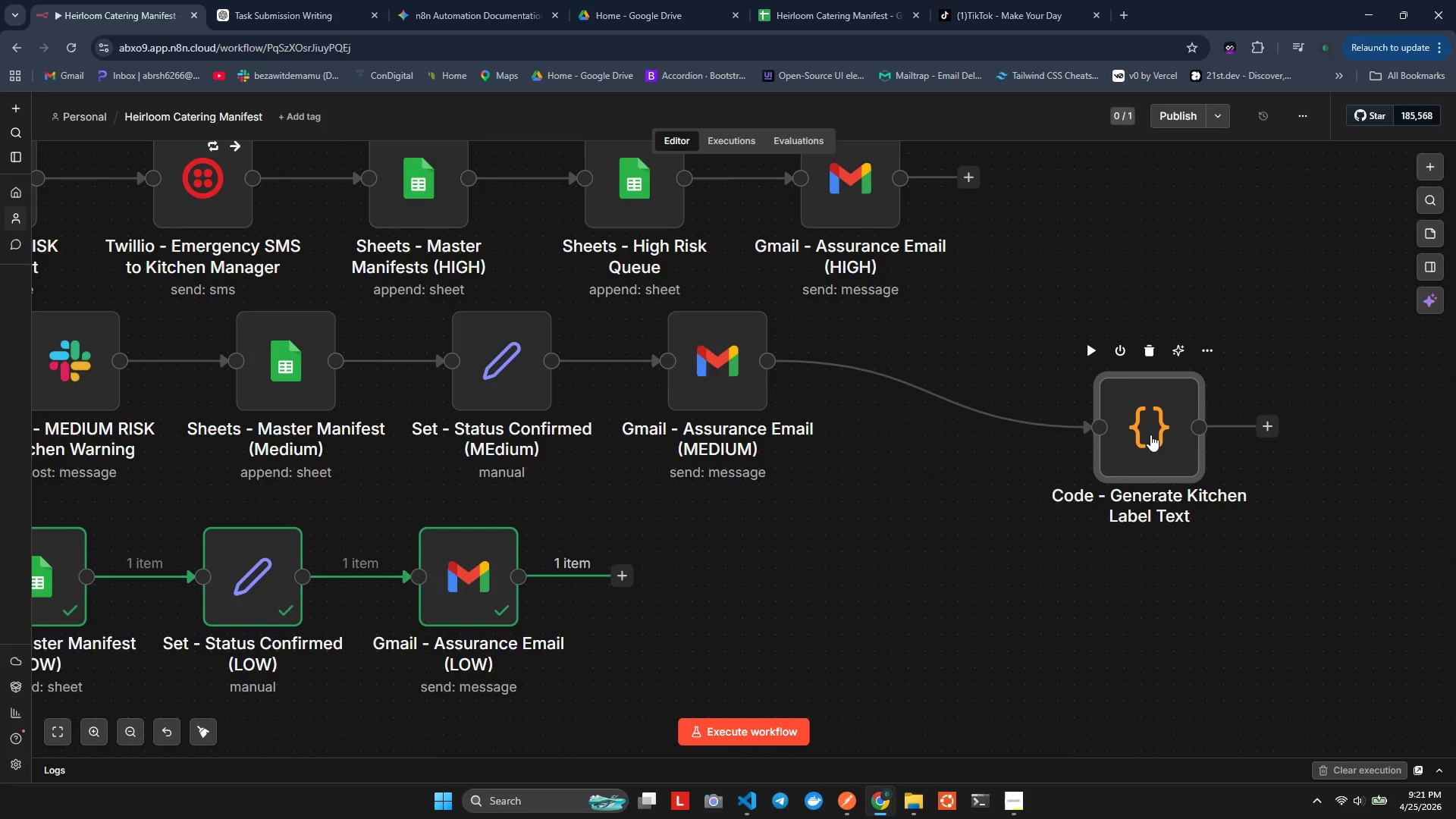 
double_click([1150, 435])
 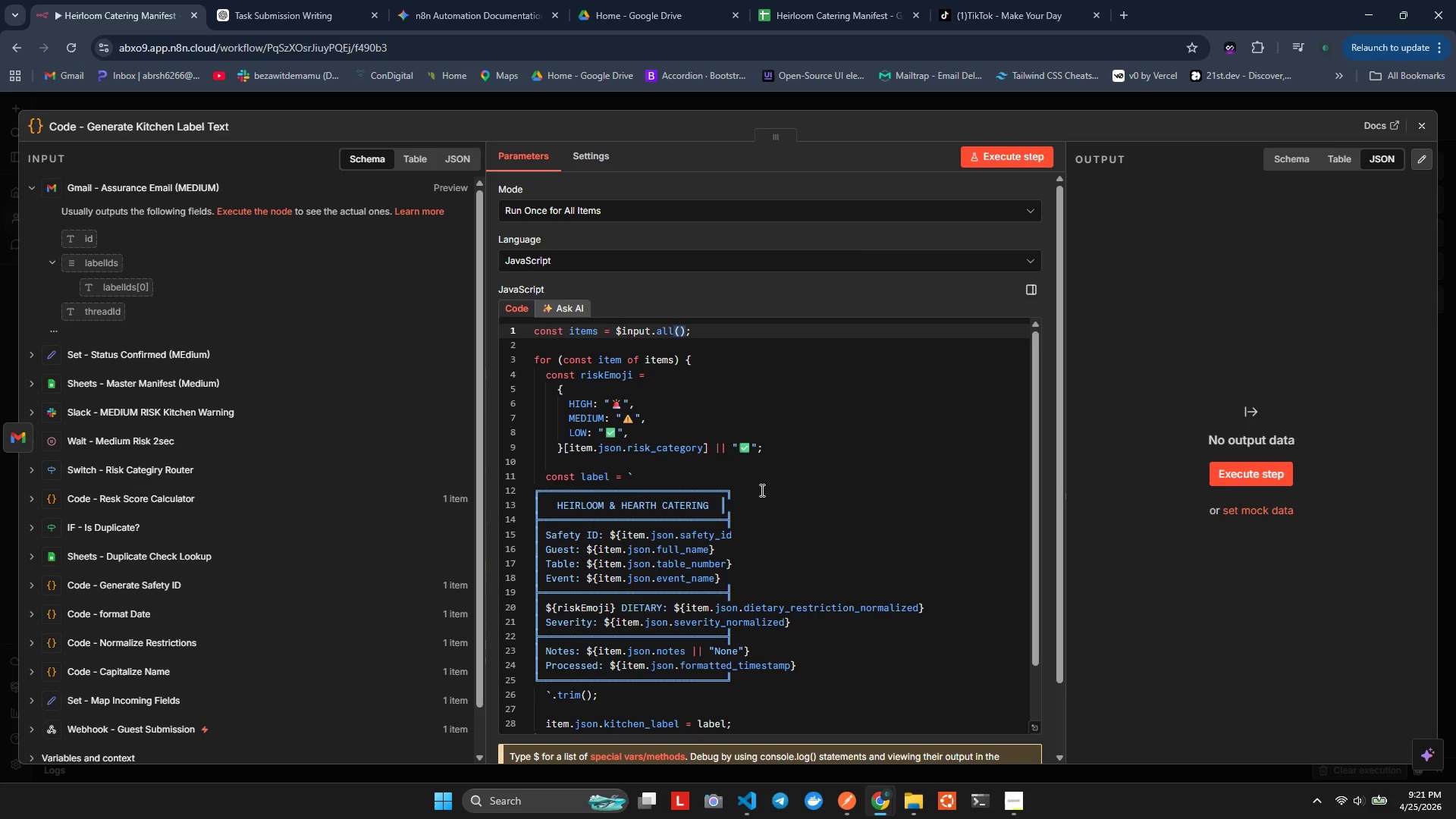 
scroll: coordinate [136, 478], scroll_direction: down, amount: 2.0
 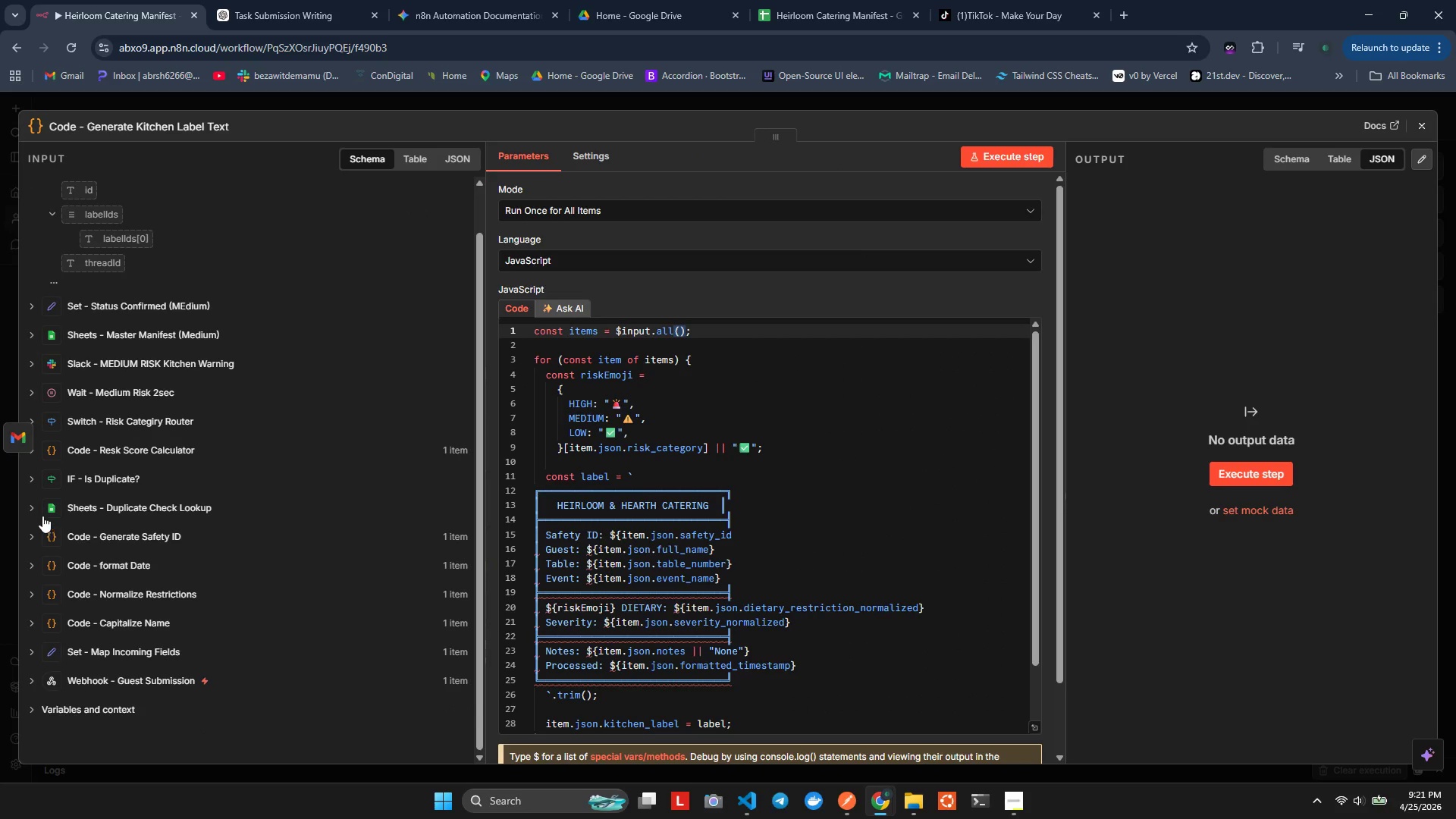 
wait(5.2)
 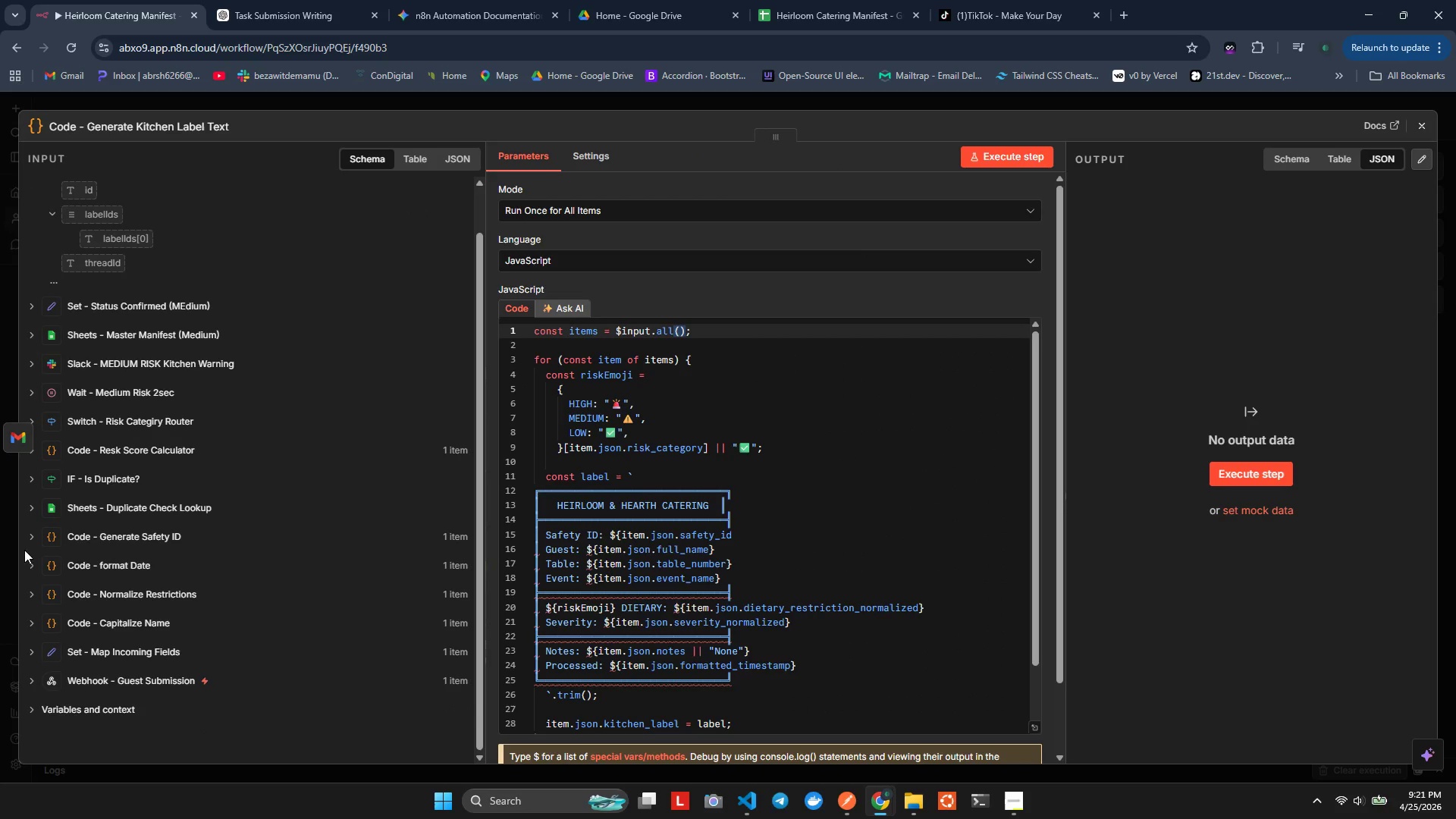 
scroll: coordinate [11, 495], scroll_direction: up, amount: 1.0
 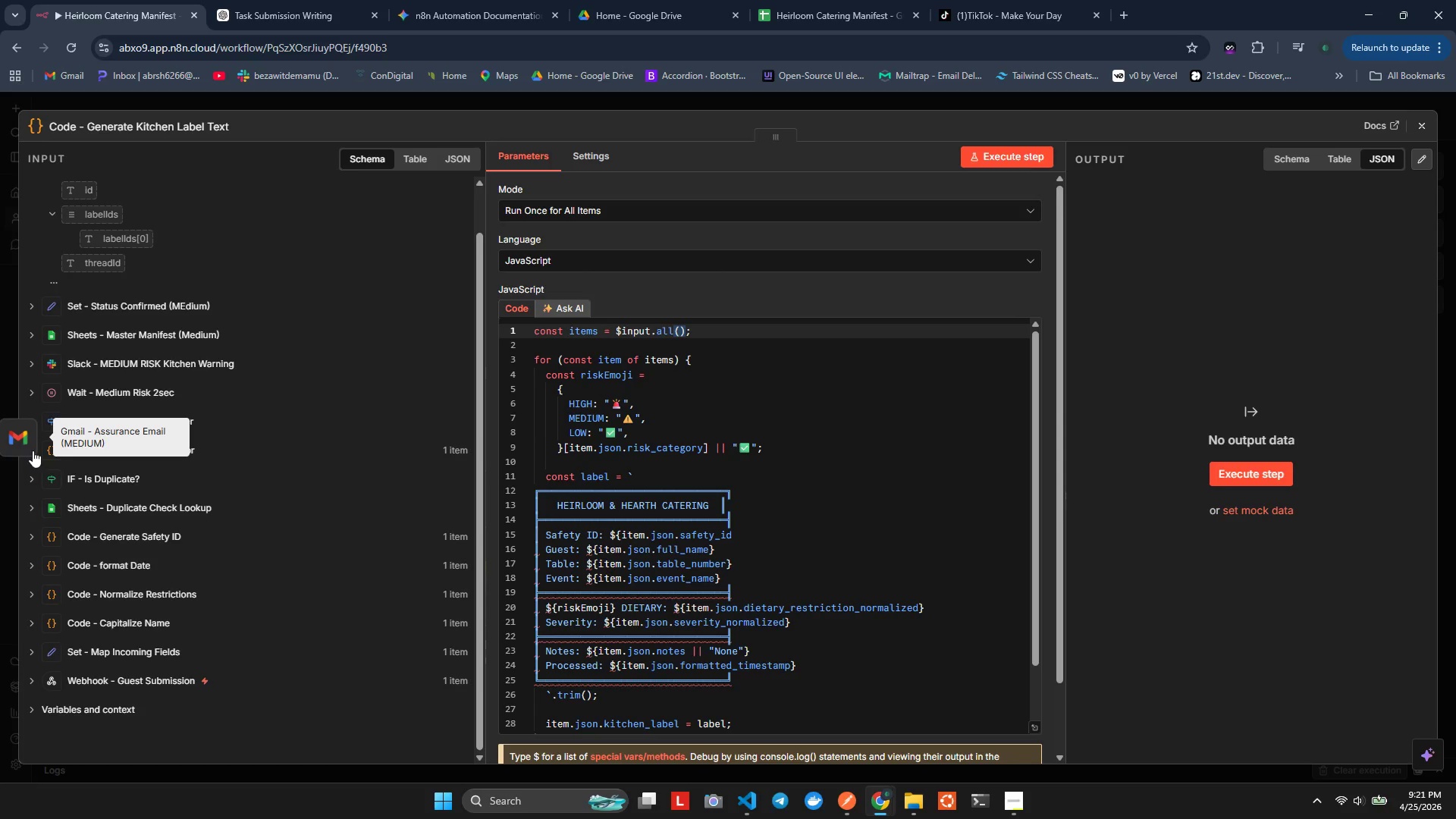 
left_click([33, 450])
 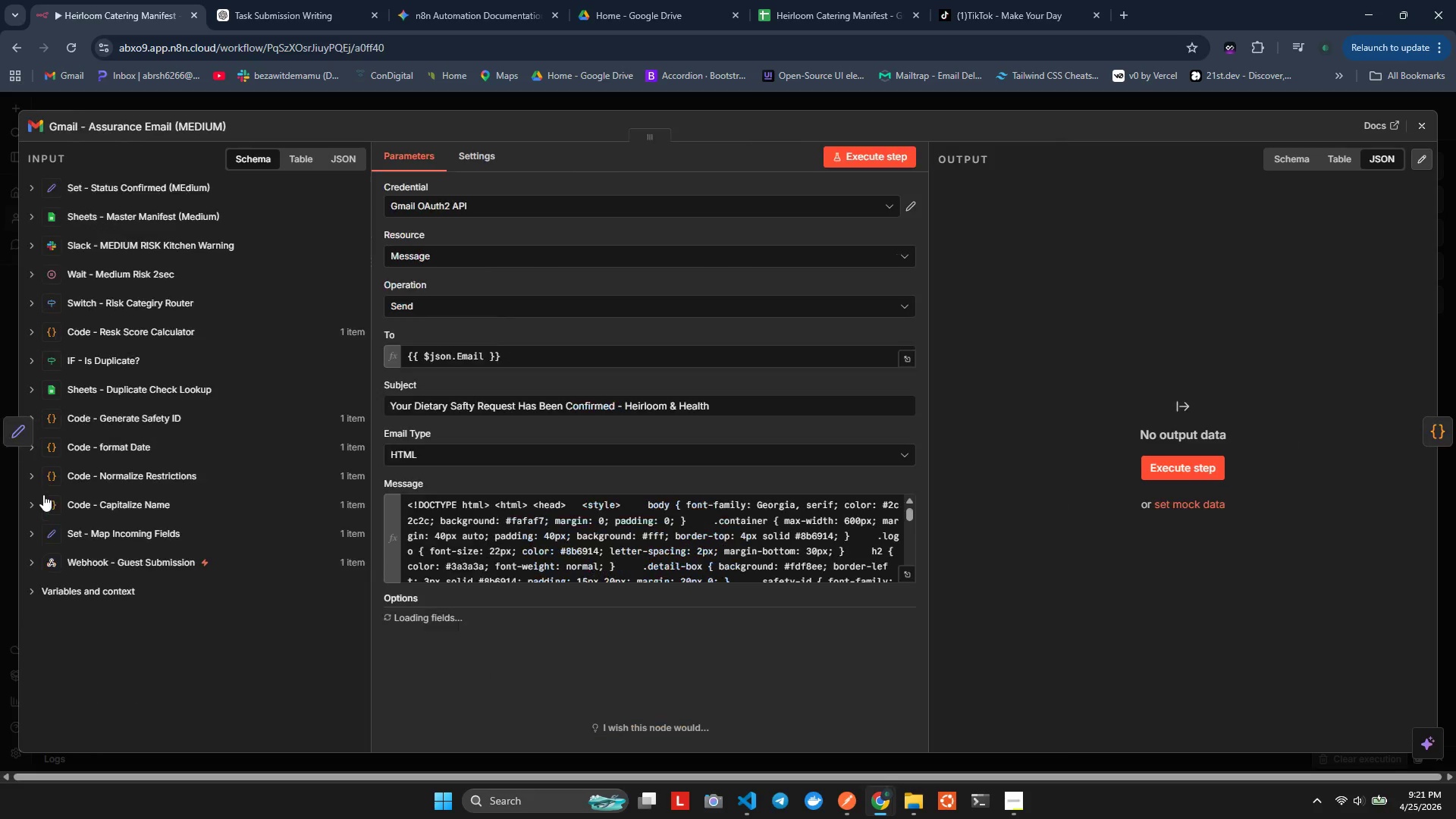 
scroll: coordinate [43, 501], scroll_direction: none, amount: 0.0
 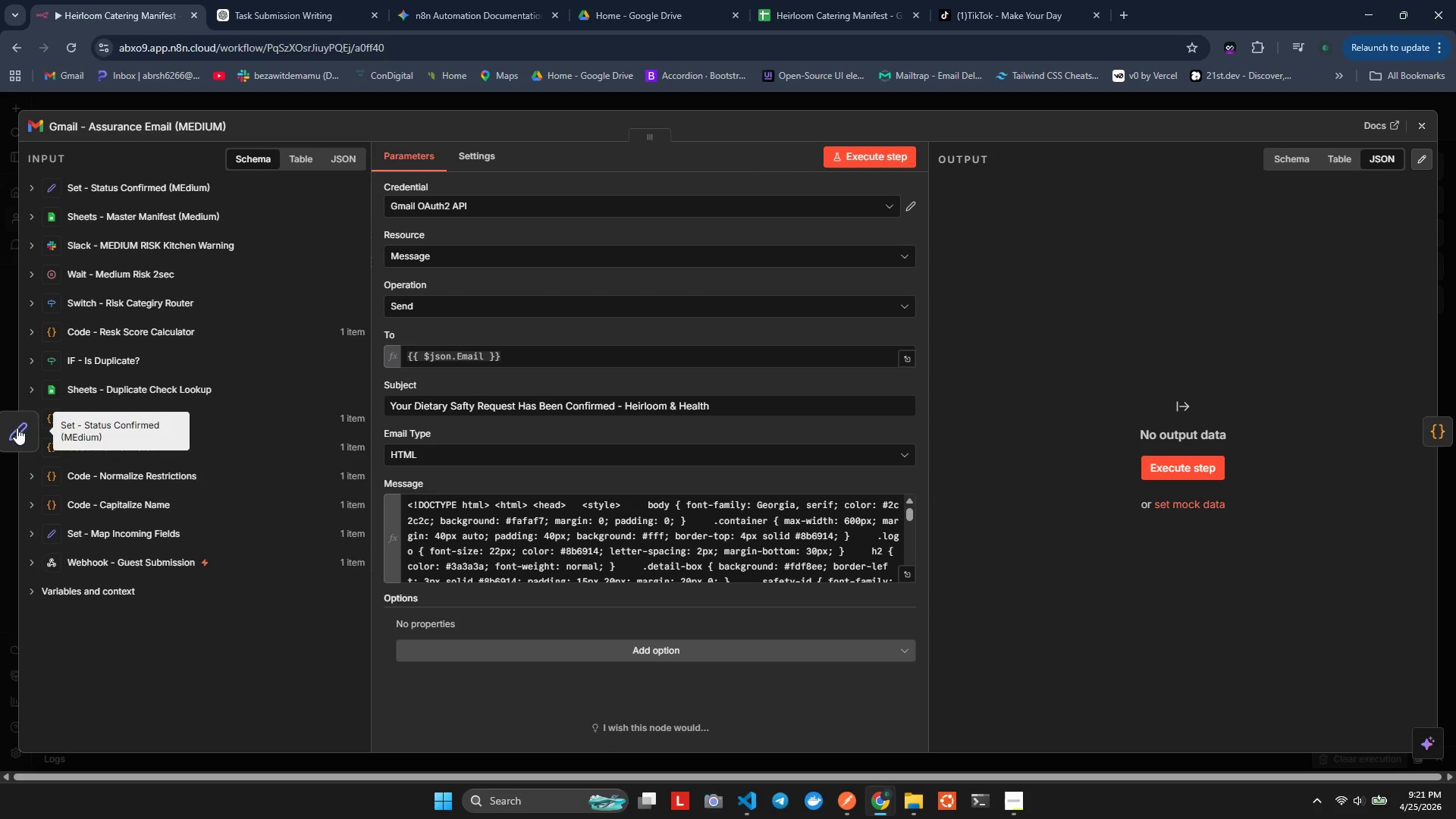 
scroll: coordinate [167, 250], scroll_direction: up, amount: 3.0
 